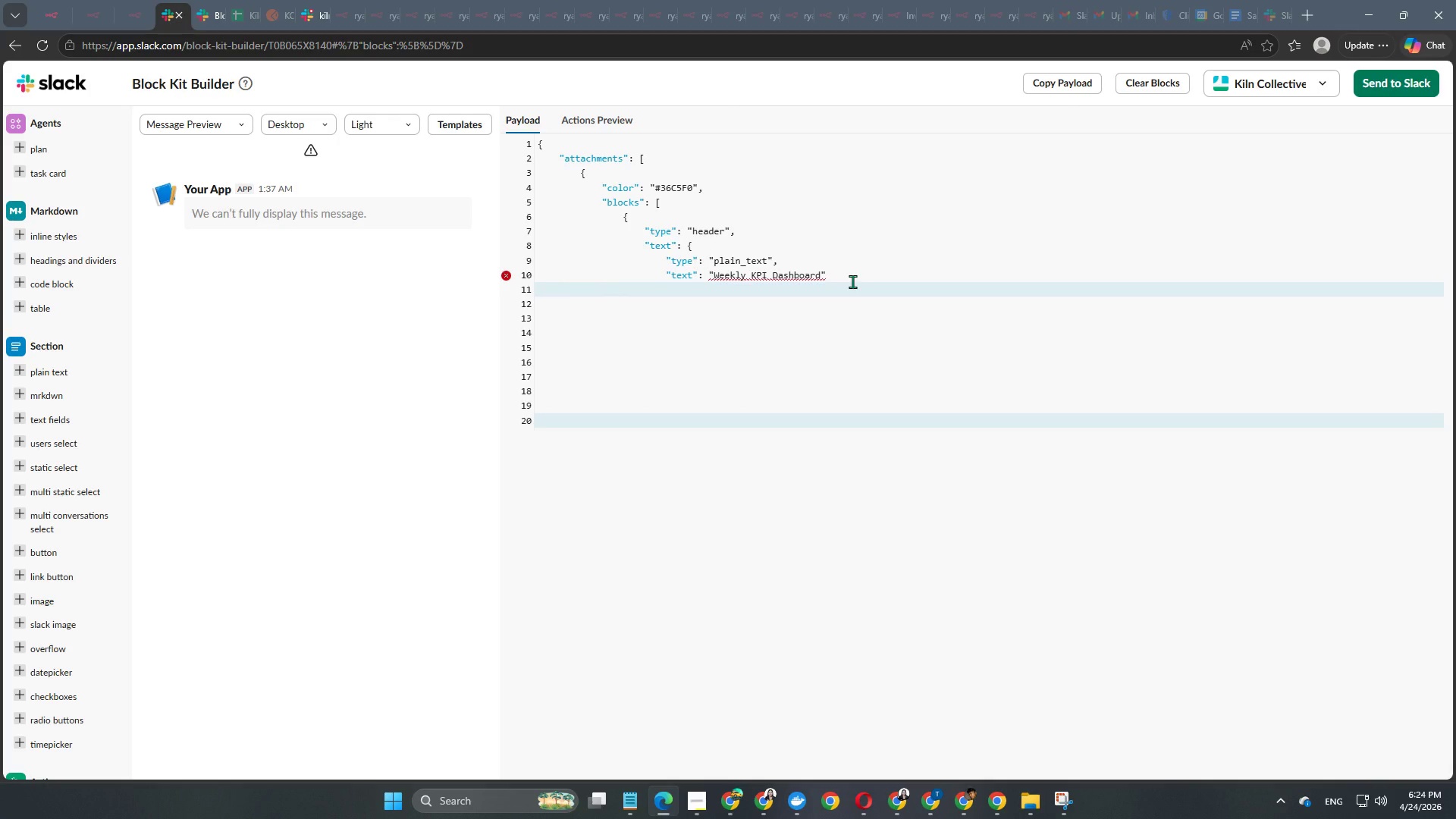 
key(Shift+ShiftRight)
 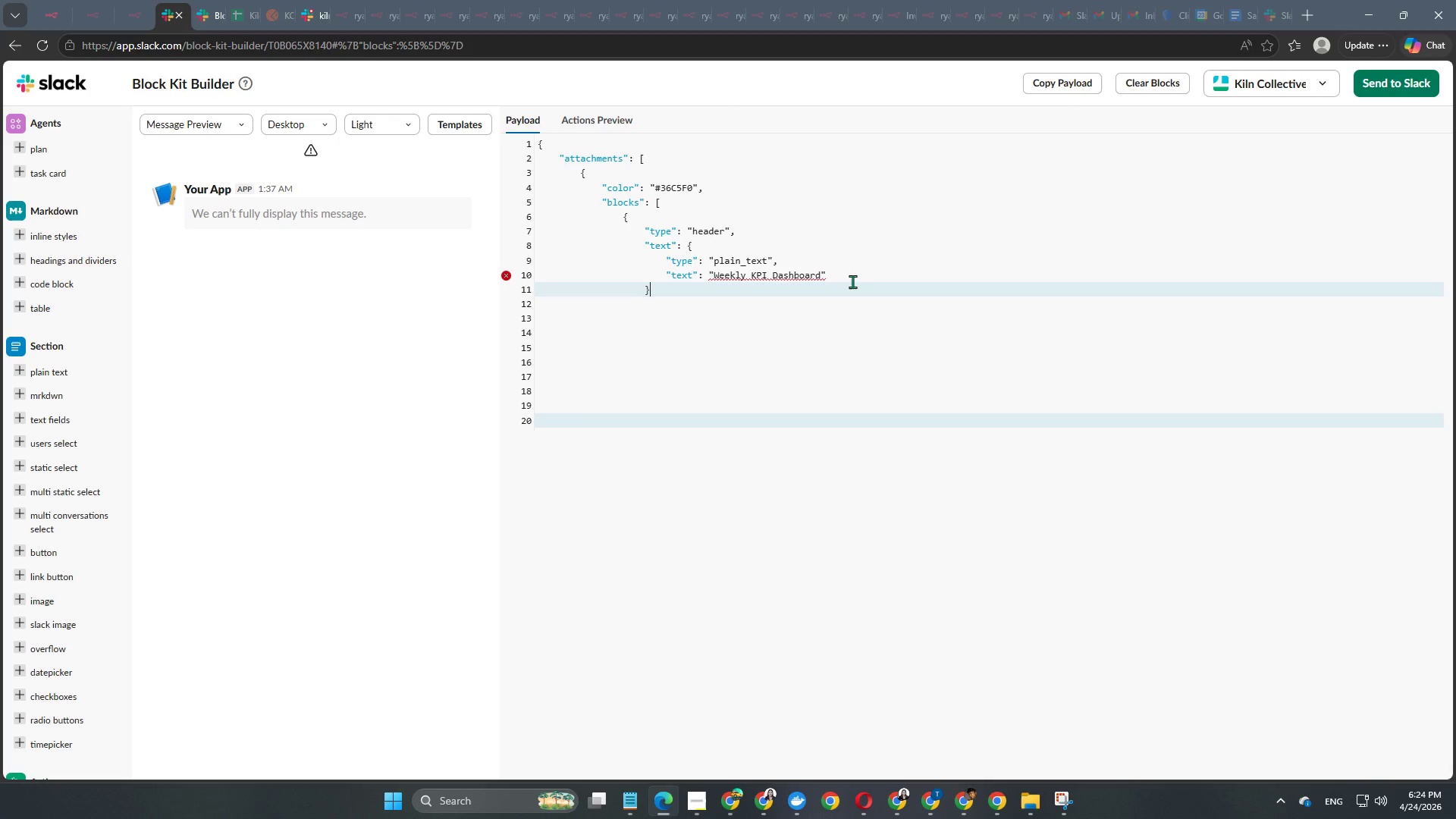 
key(Shift+BracketRight)
 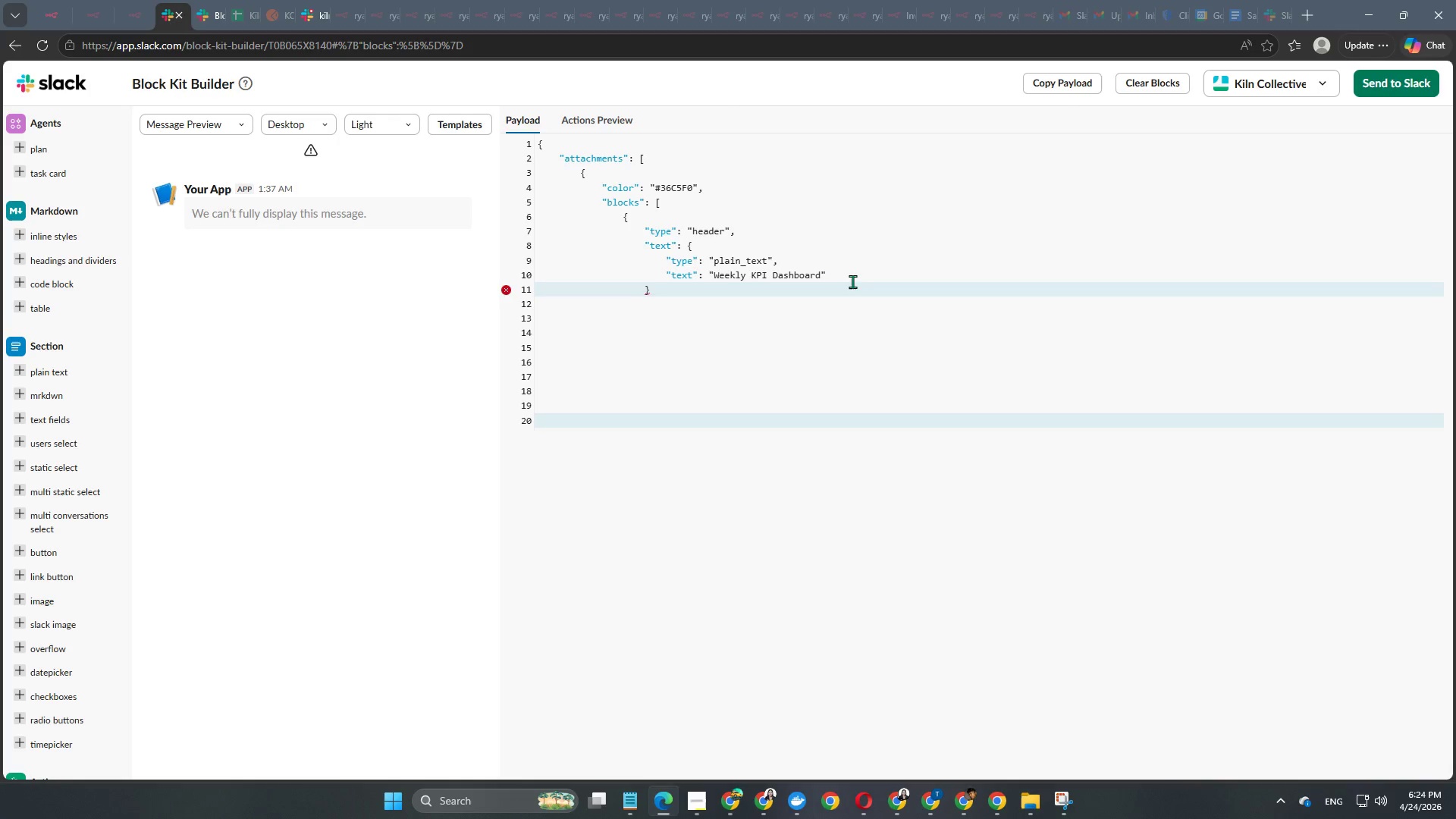 
key(Enter)
 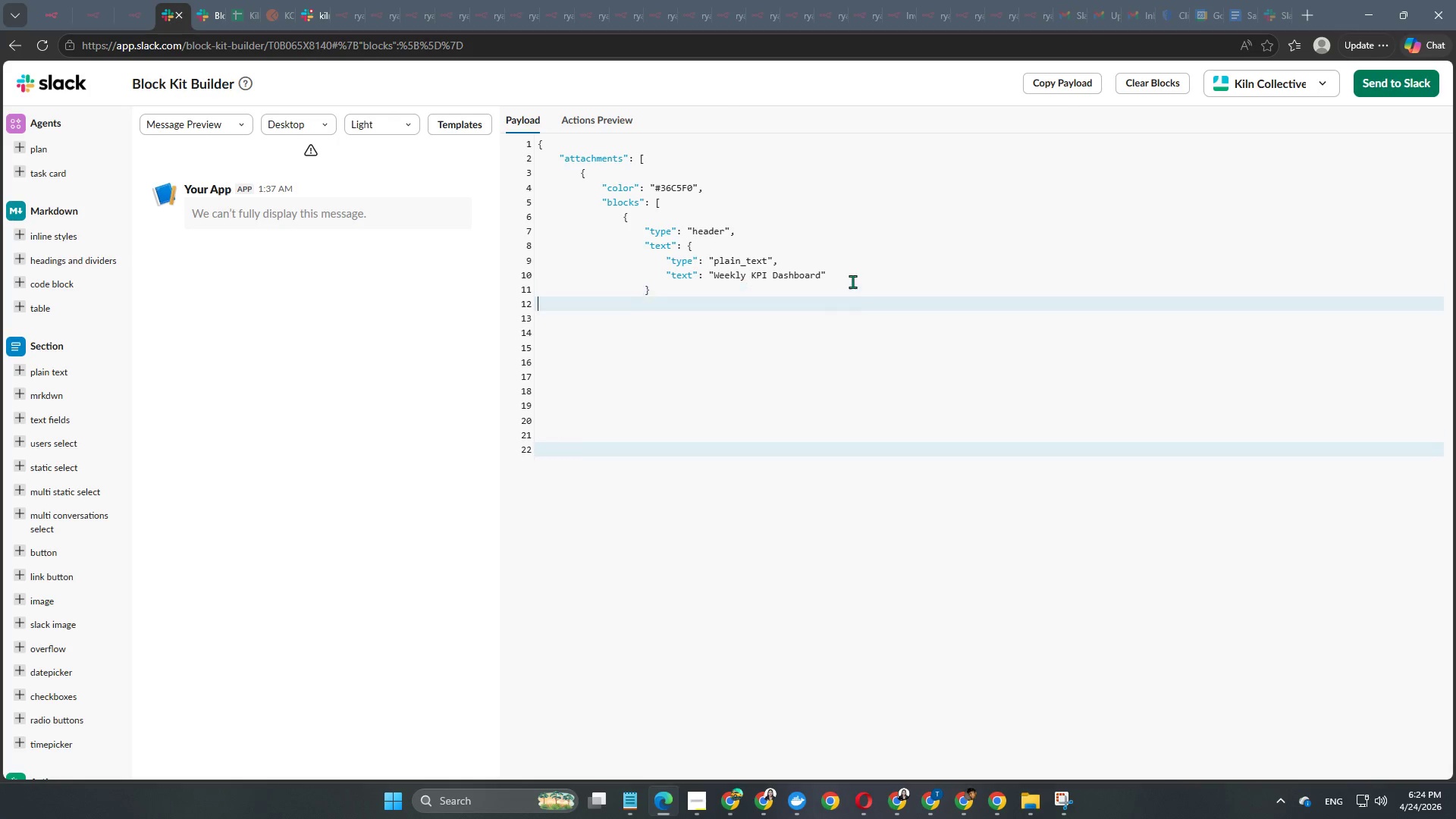 
key(Enter)
 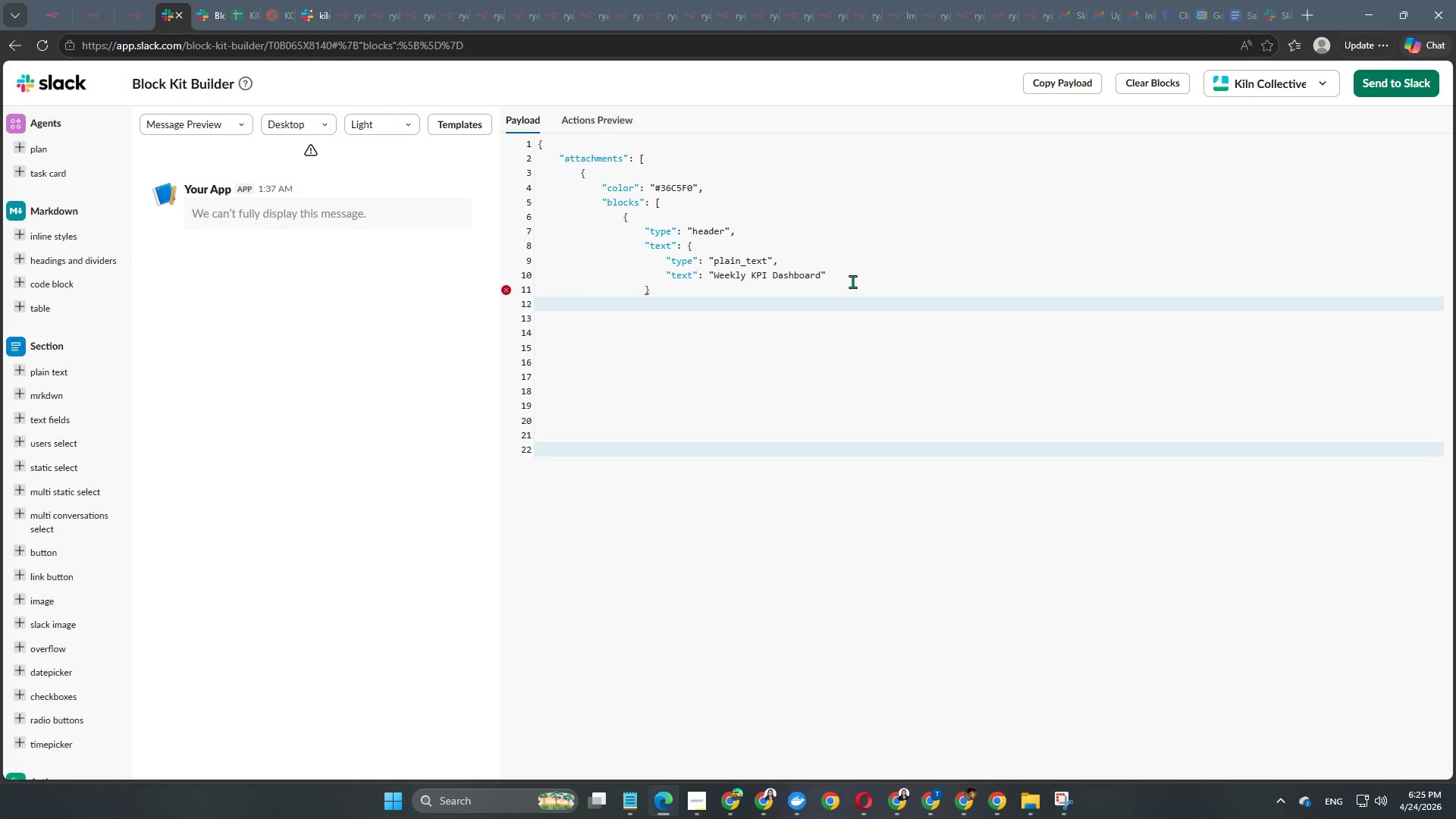 
key(Tab)
 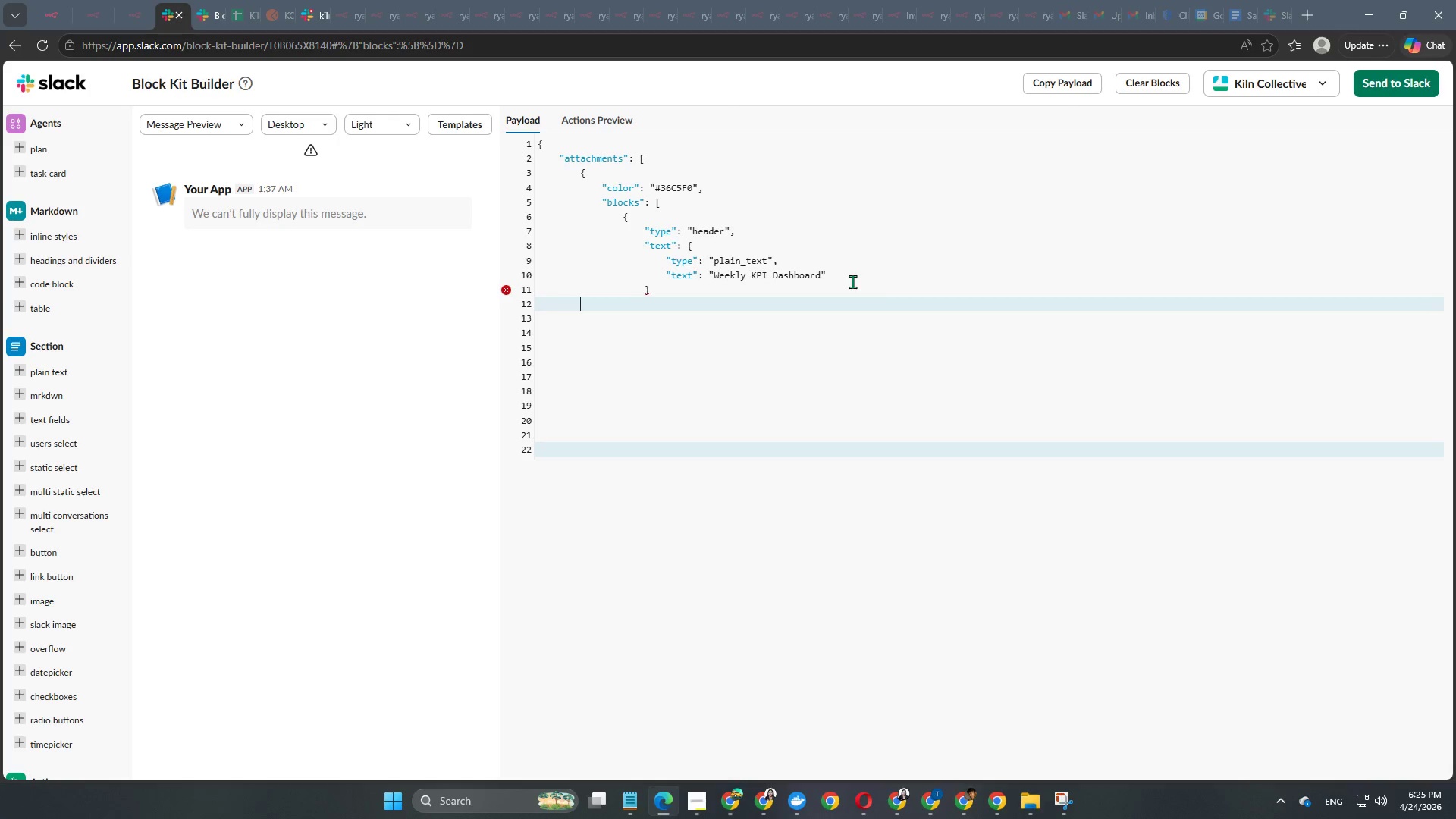 
key(Tab)
 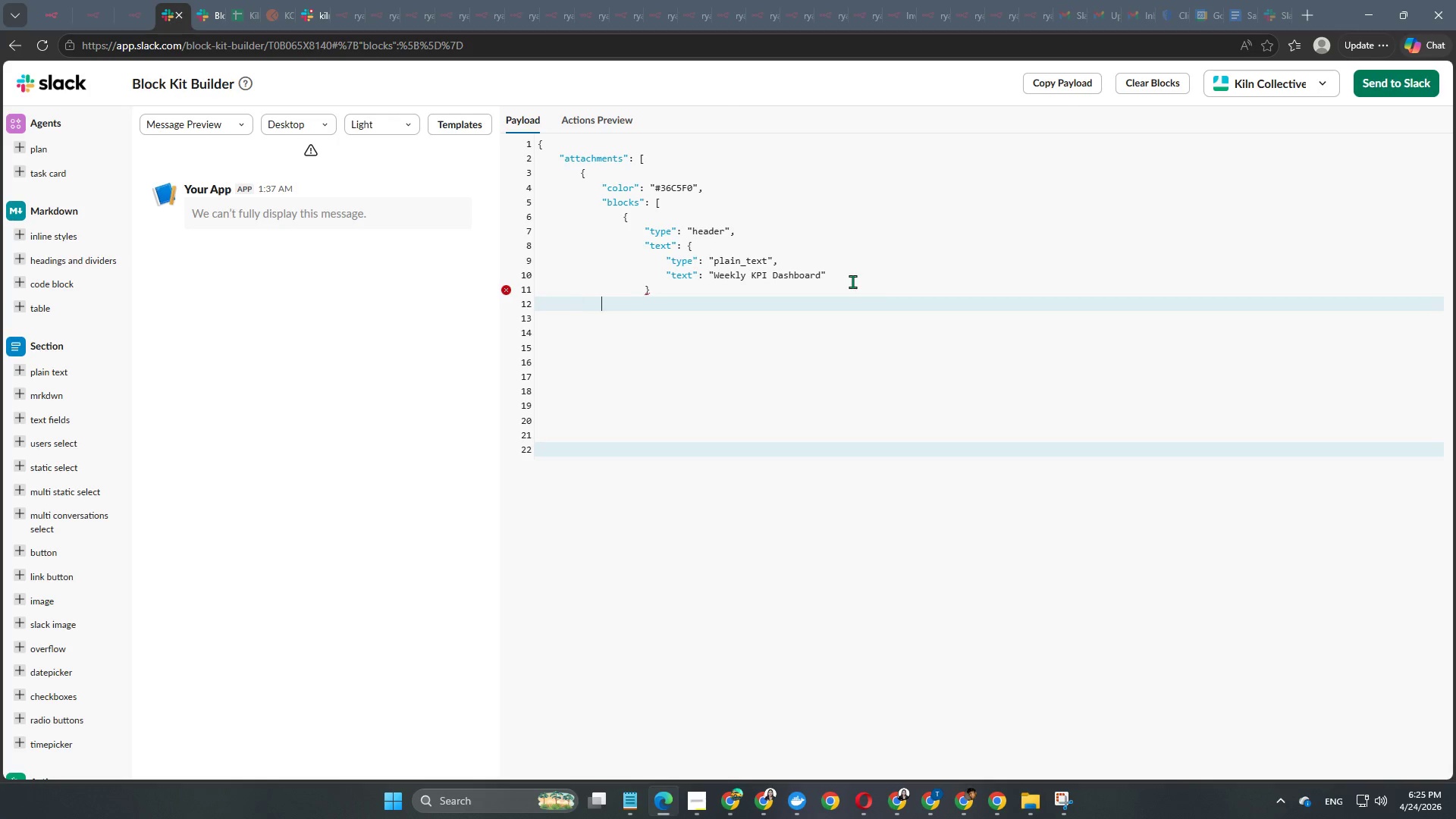 
key(Tab)
 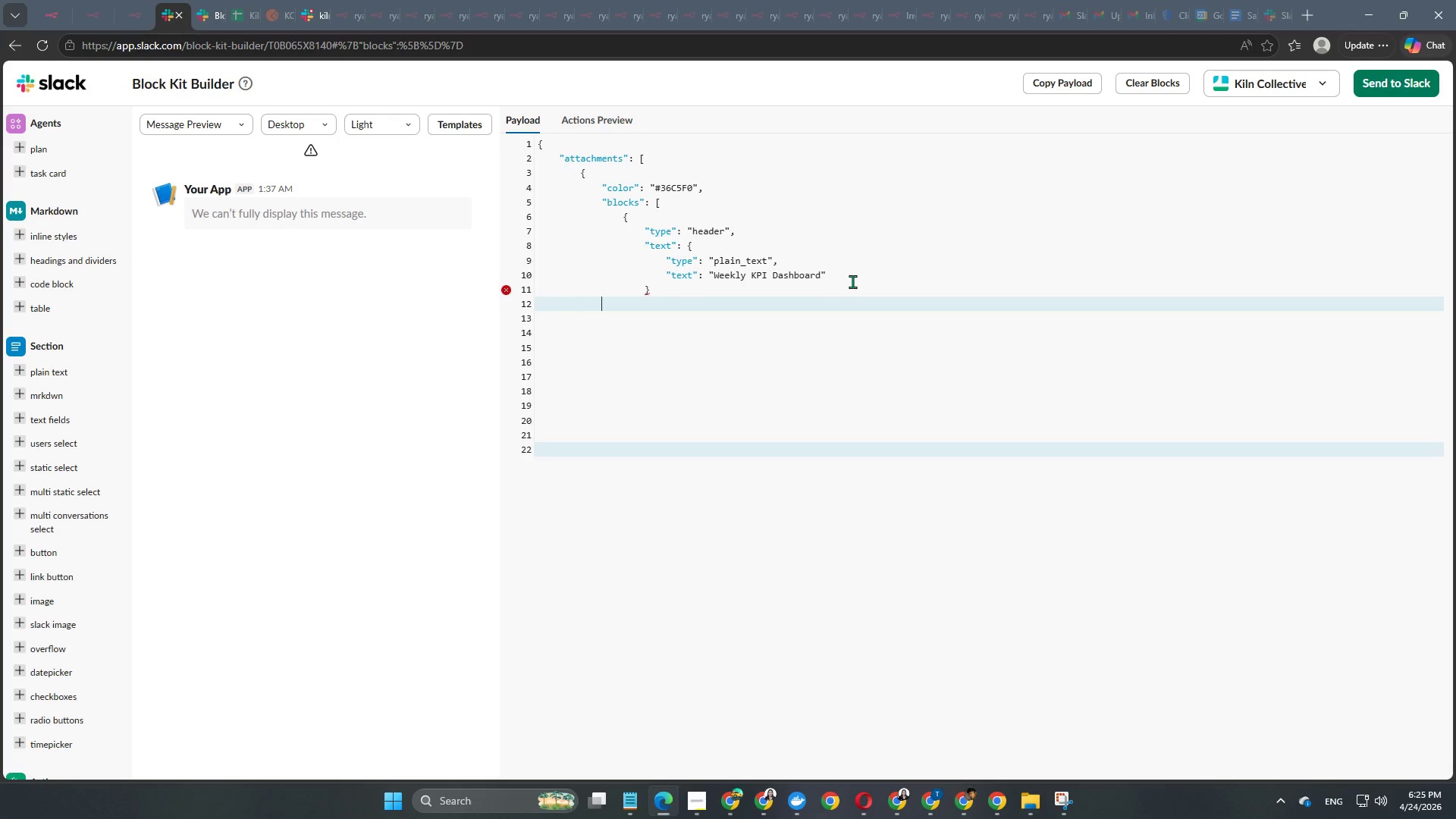 
key(Tab)
 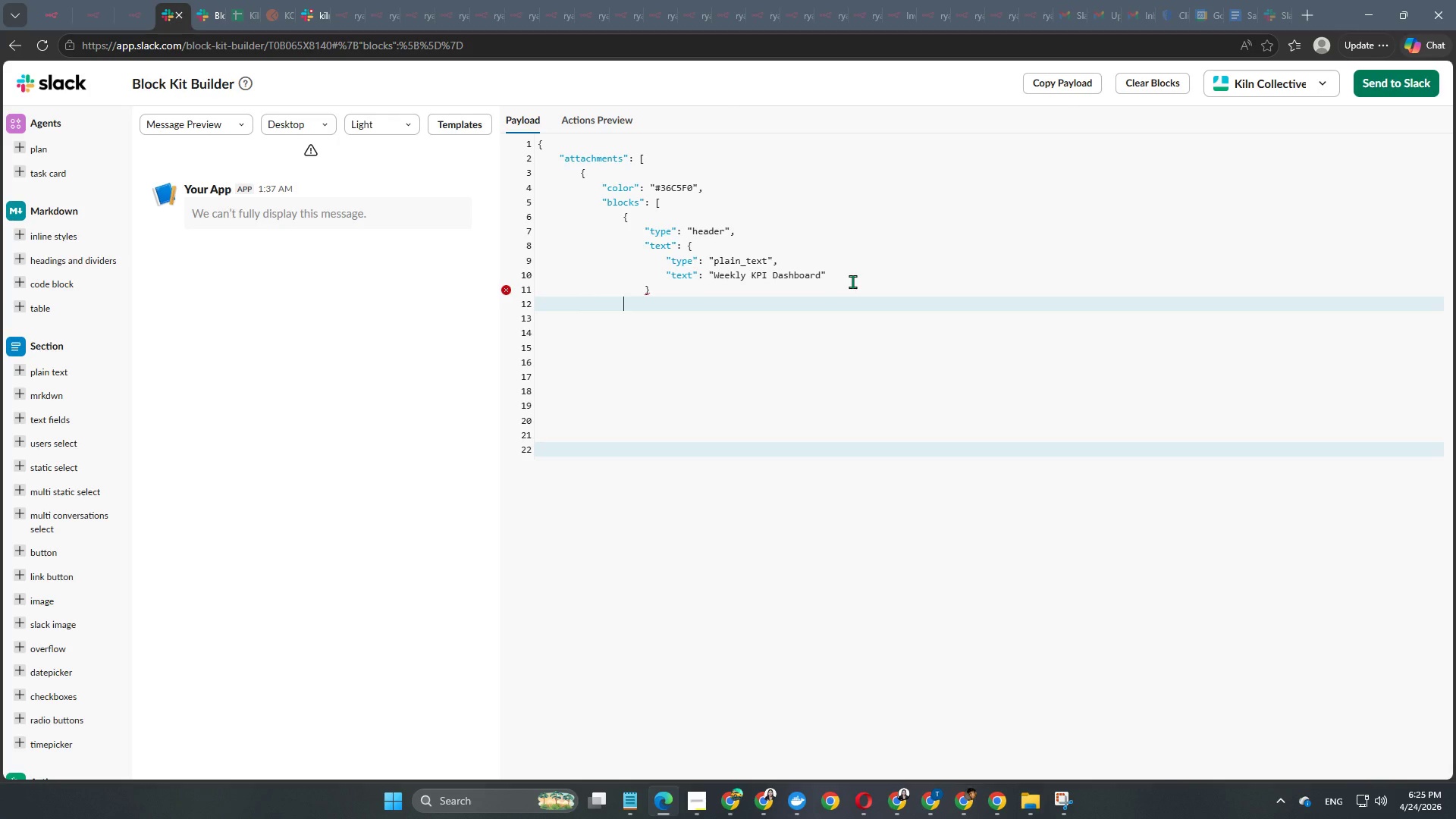 
key(Shift+BracketRight)
 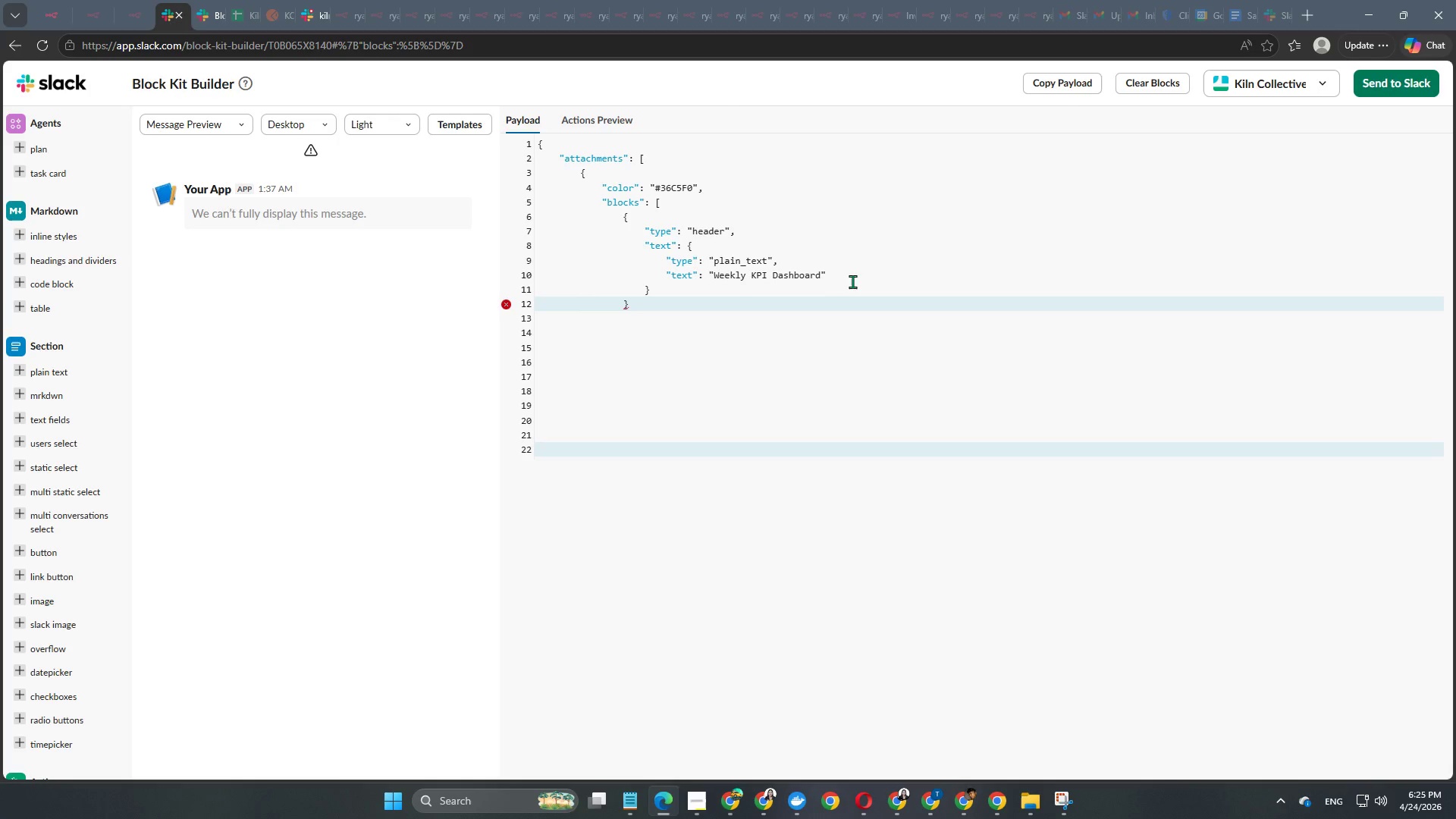 
key(Comma)
 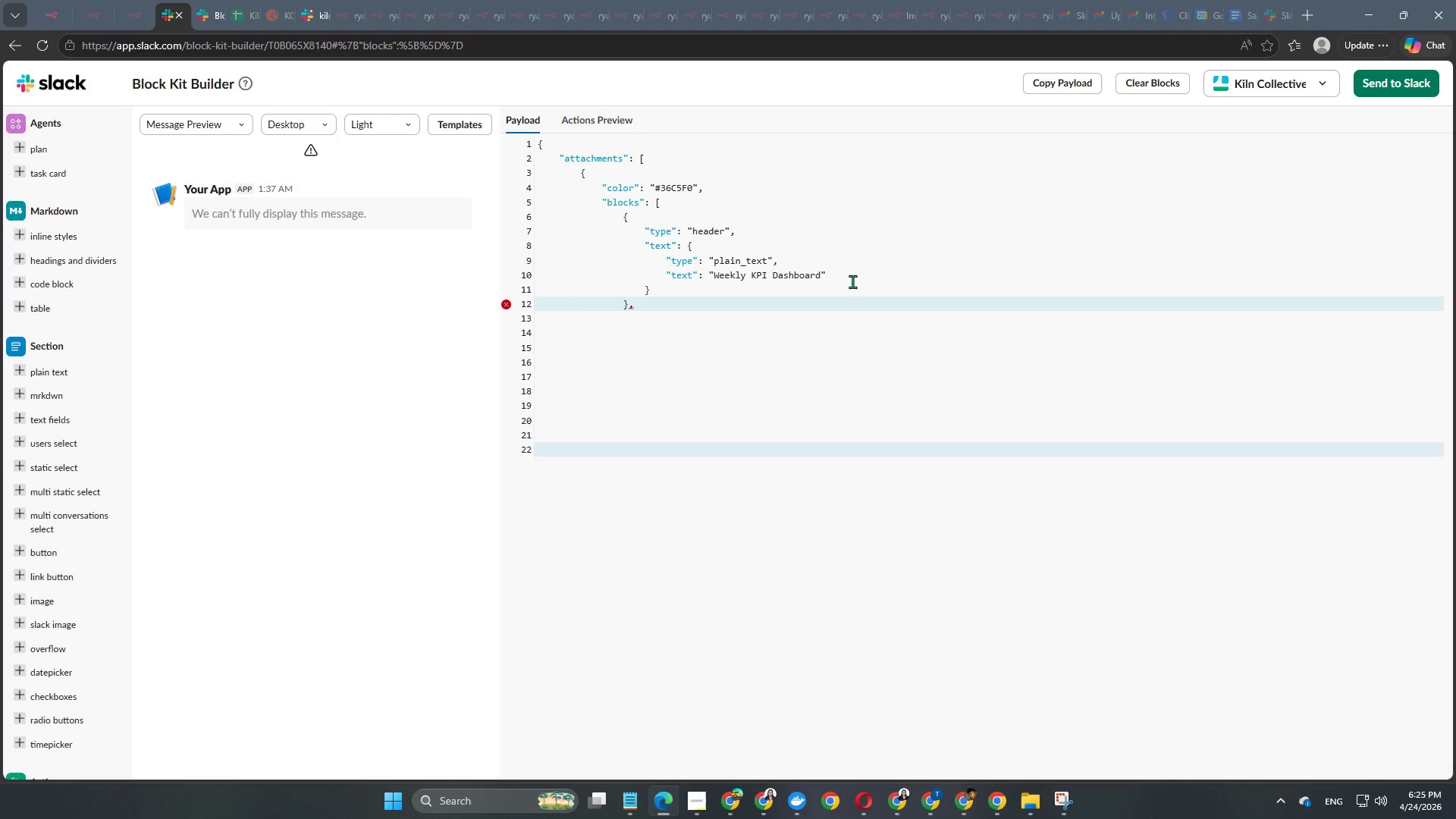 
key(ArrowRight)
 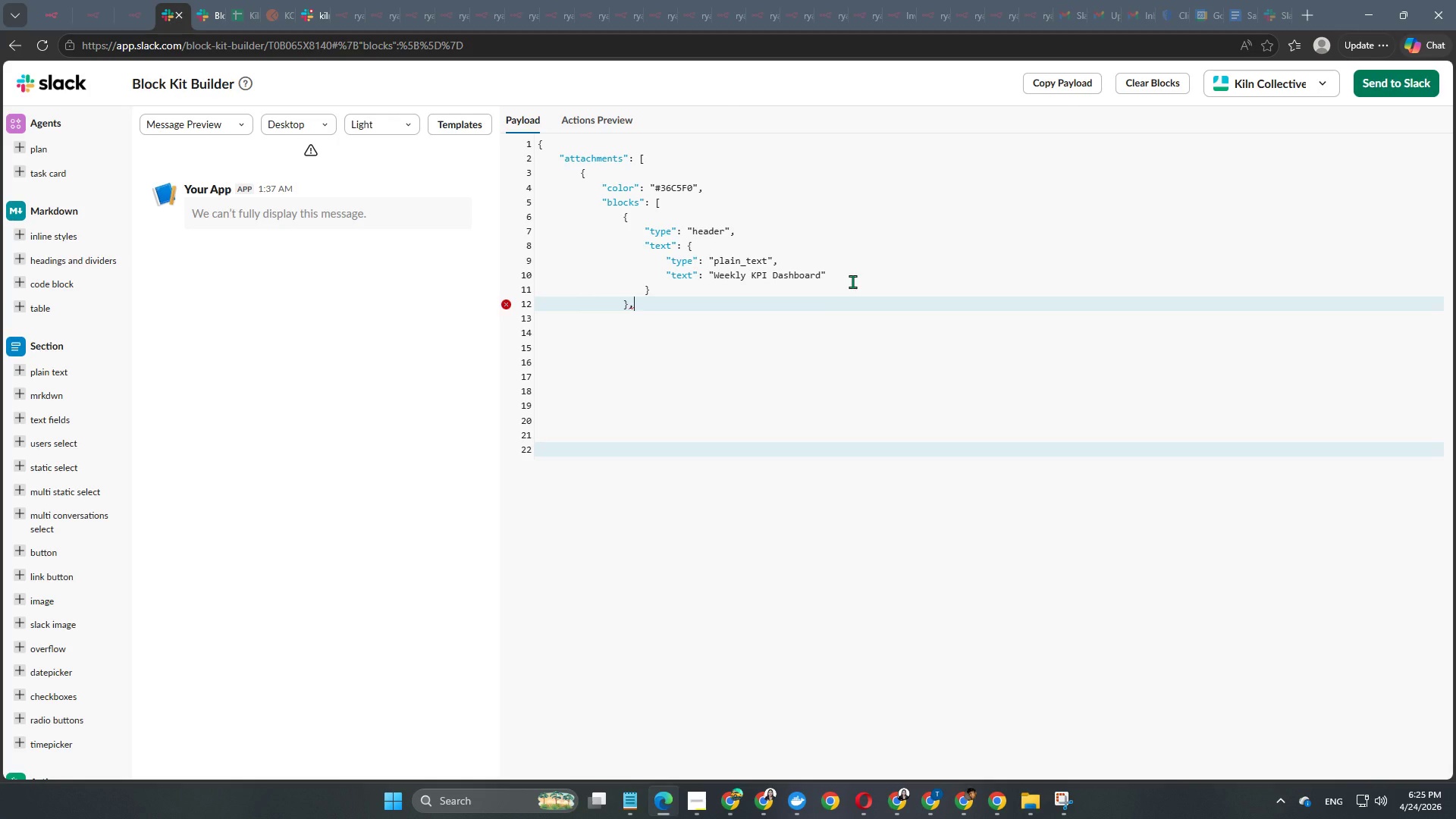 
key(Enter)
 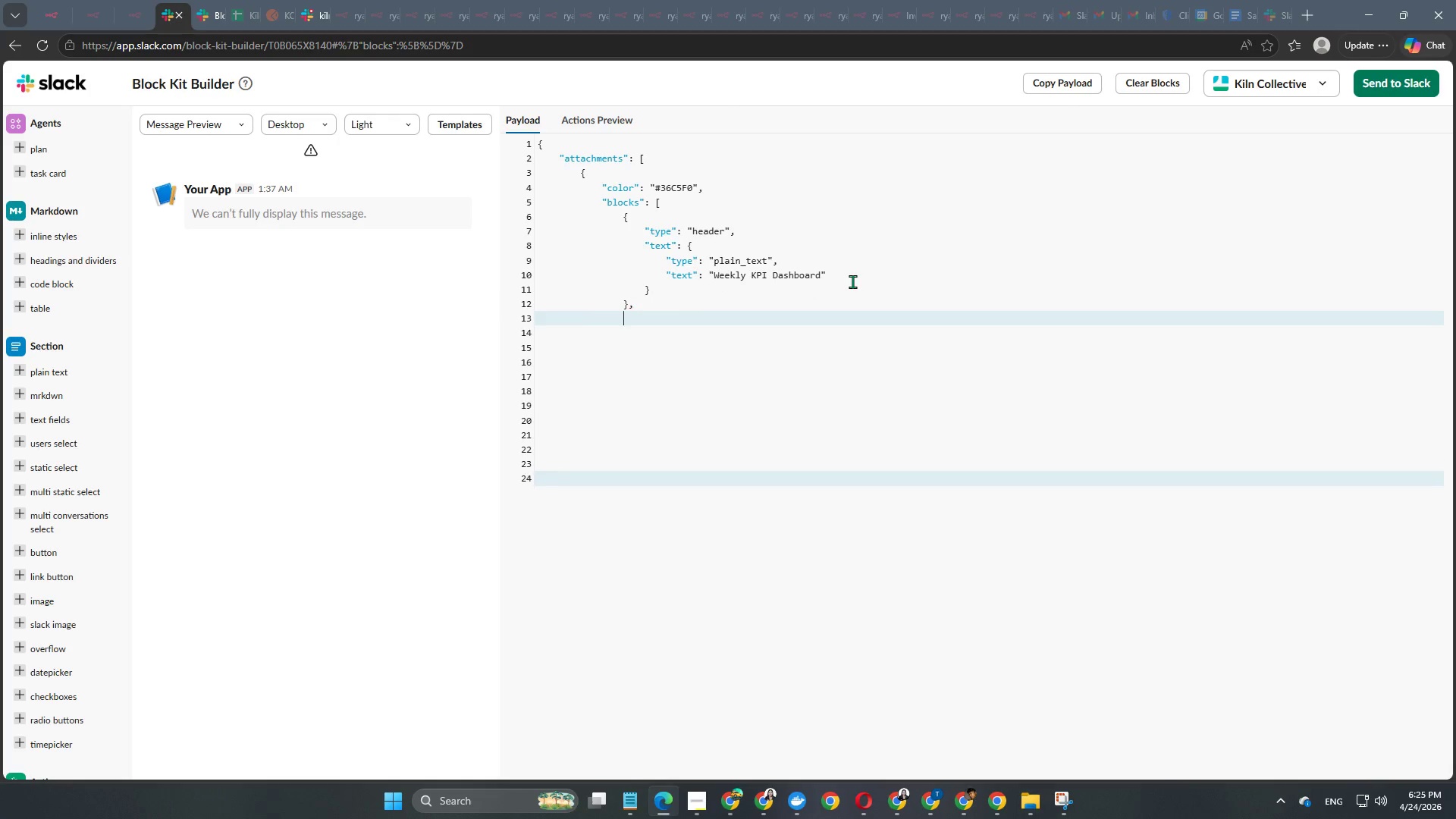 
key(Enter)
 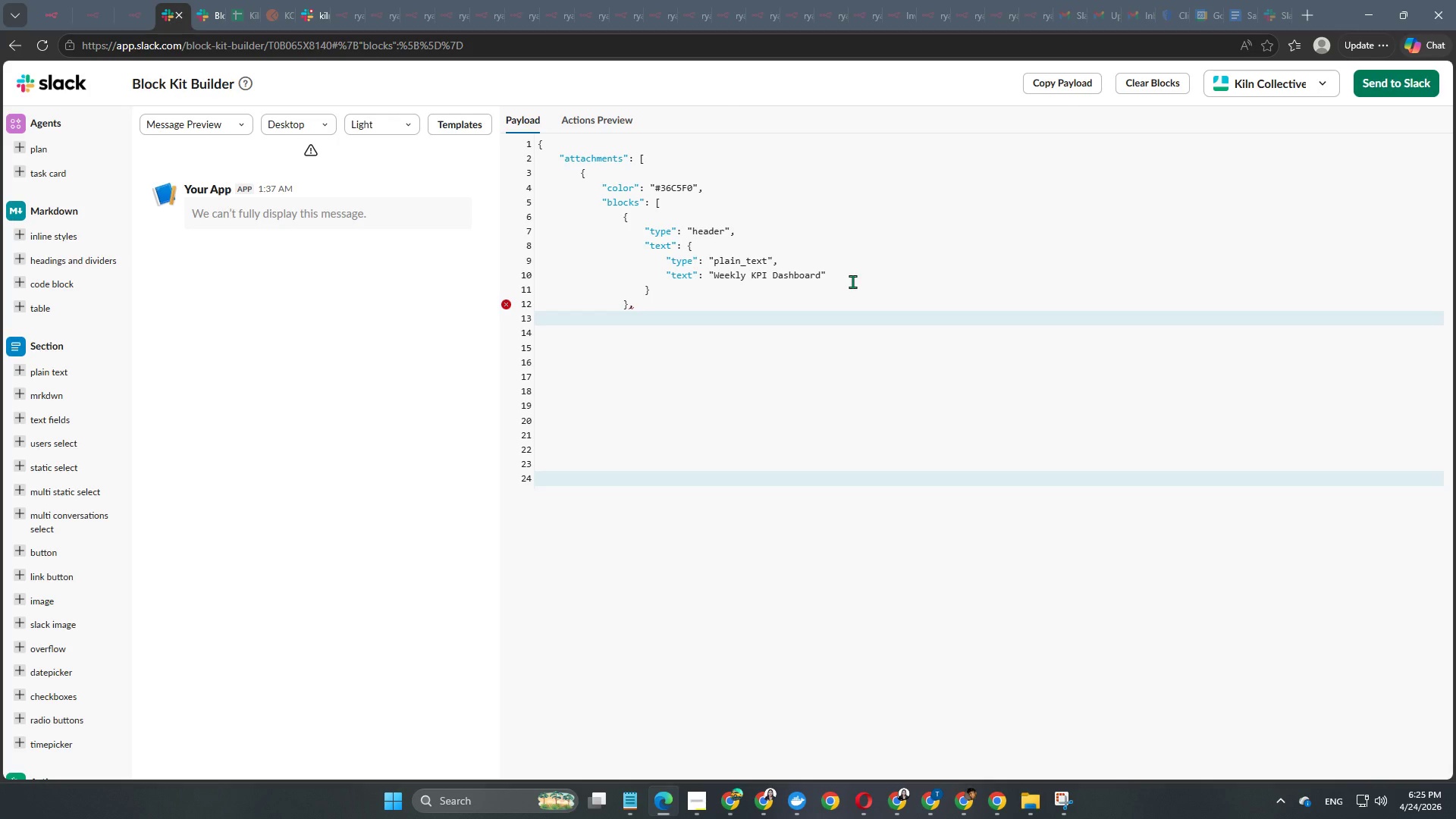 
key(Shift+ShiftRight)
 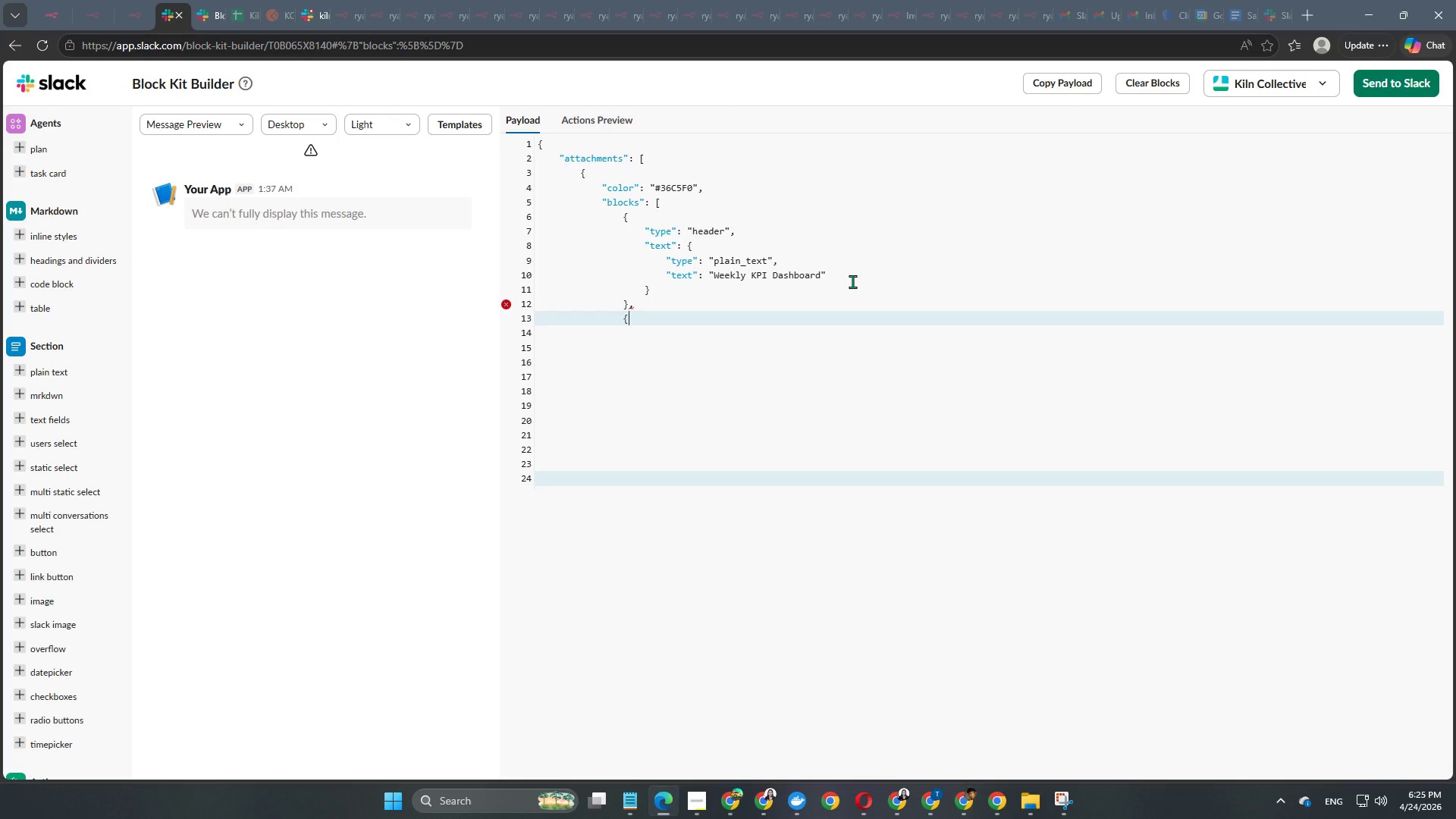 
key(Shift+BracketLeft)
 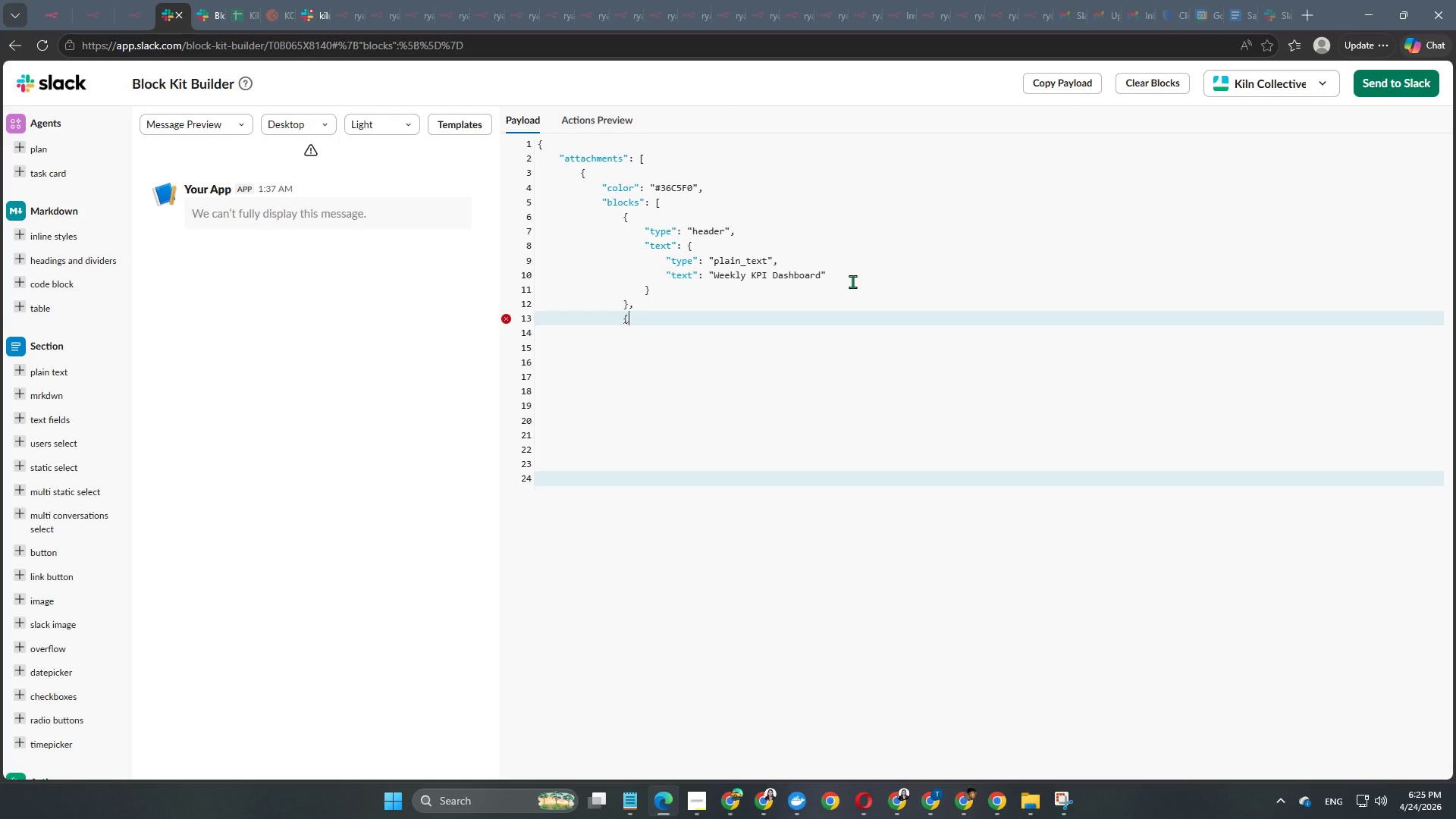 
key(Enter)
 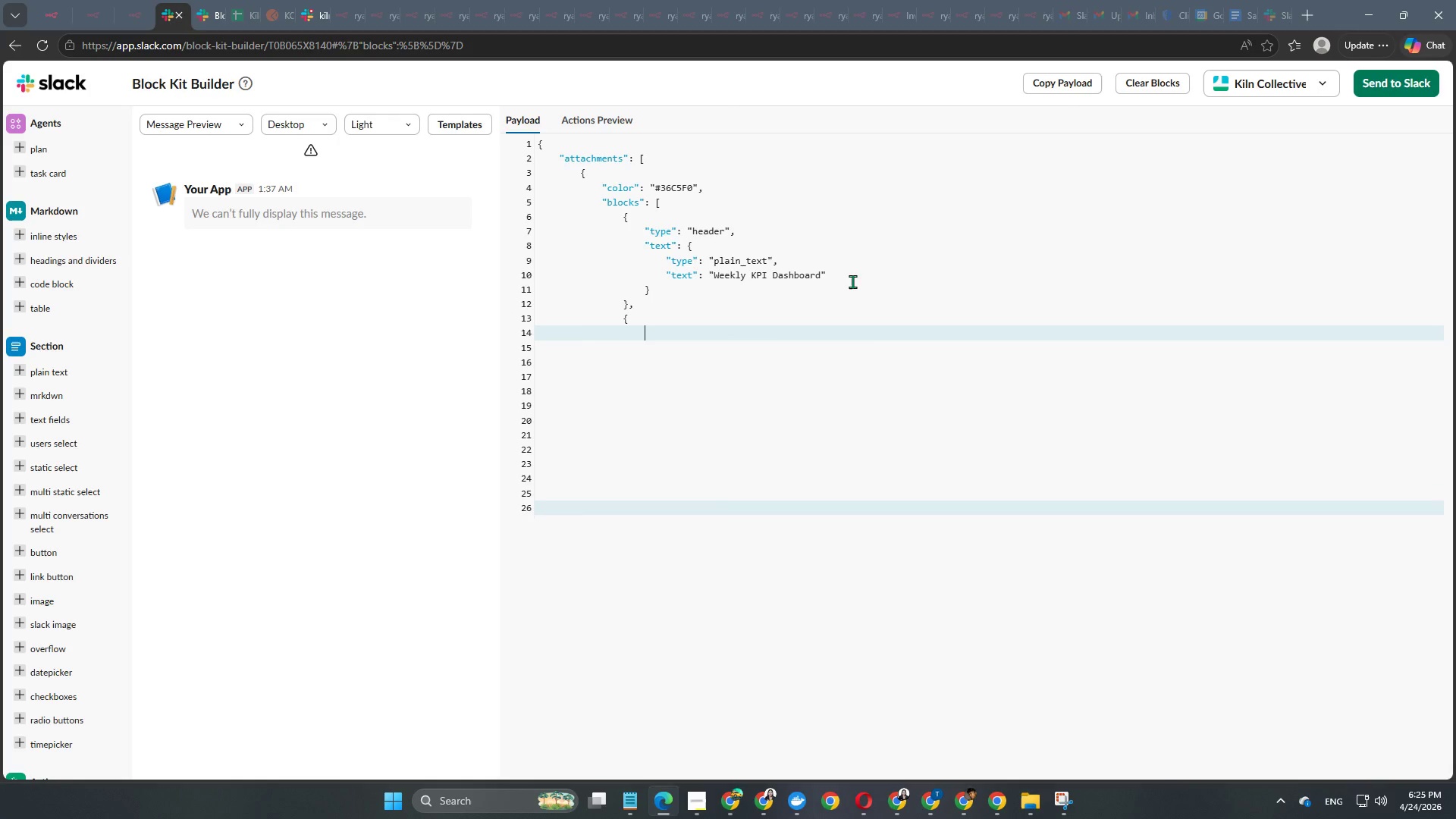 
key(Enter)
 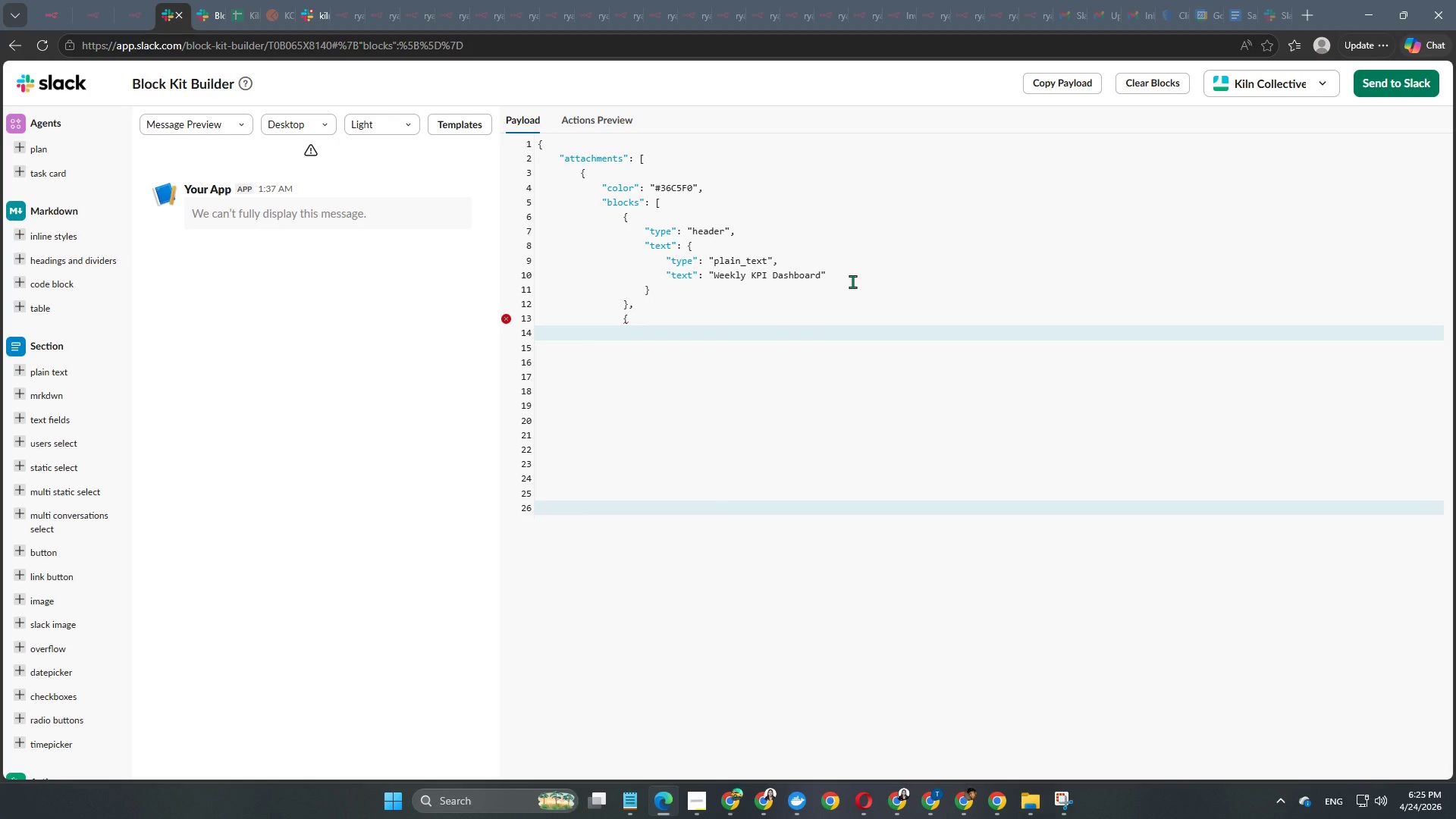 
type("type": )
 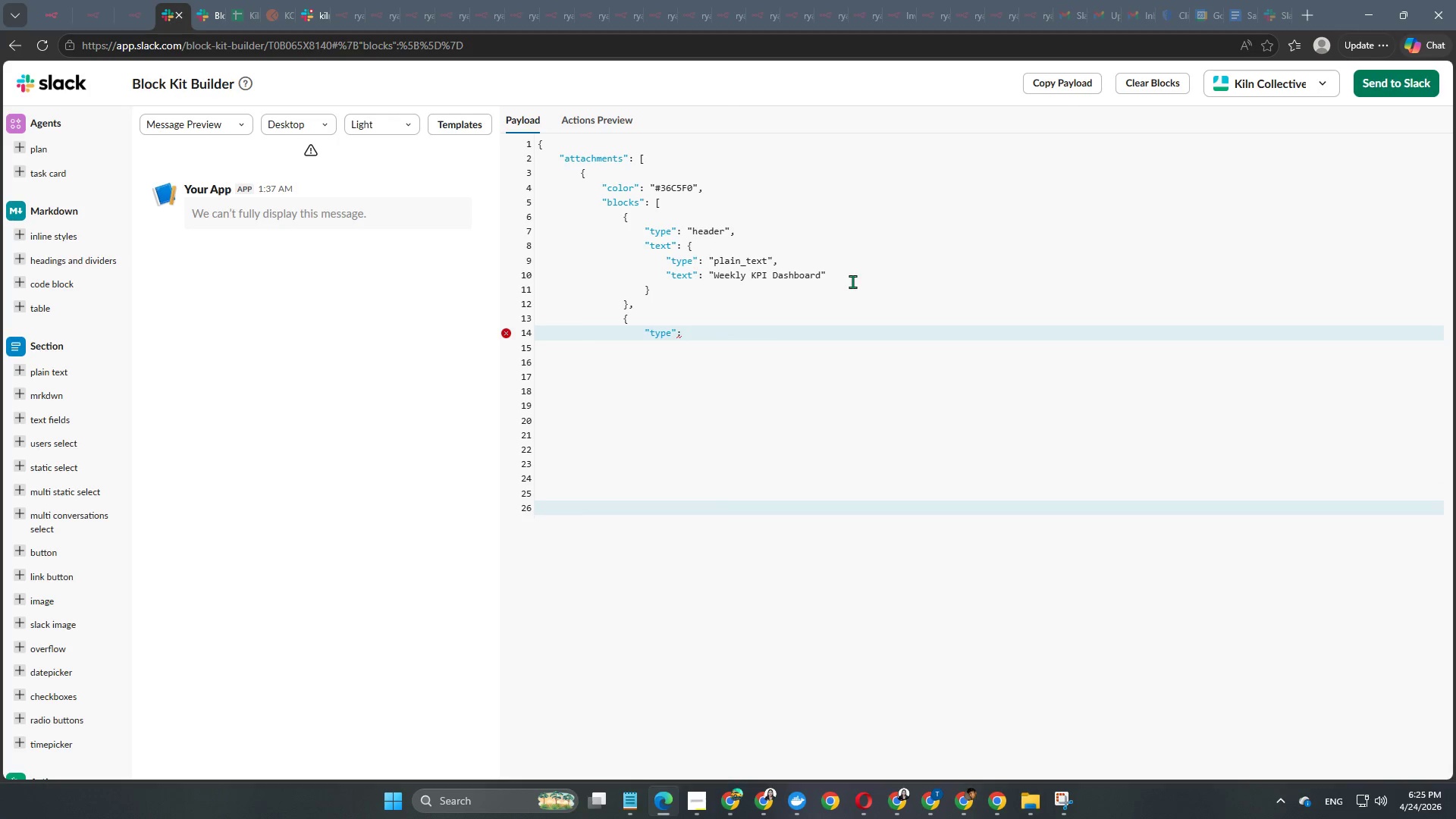 
type("section",)
 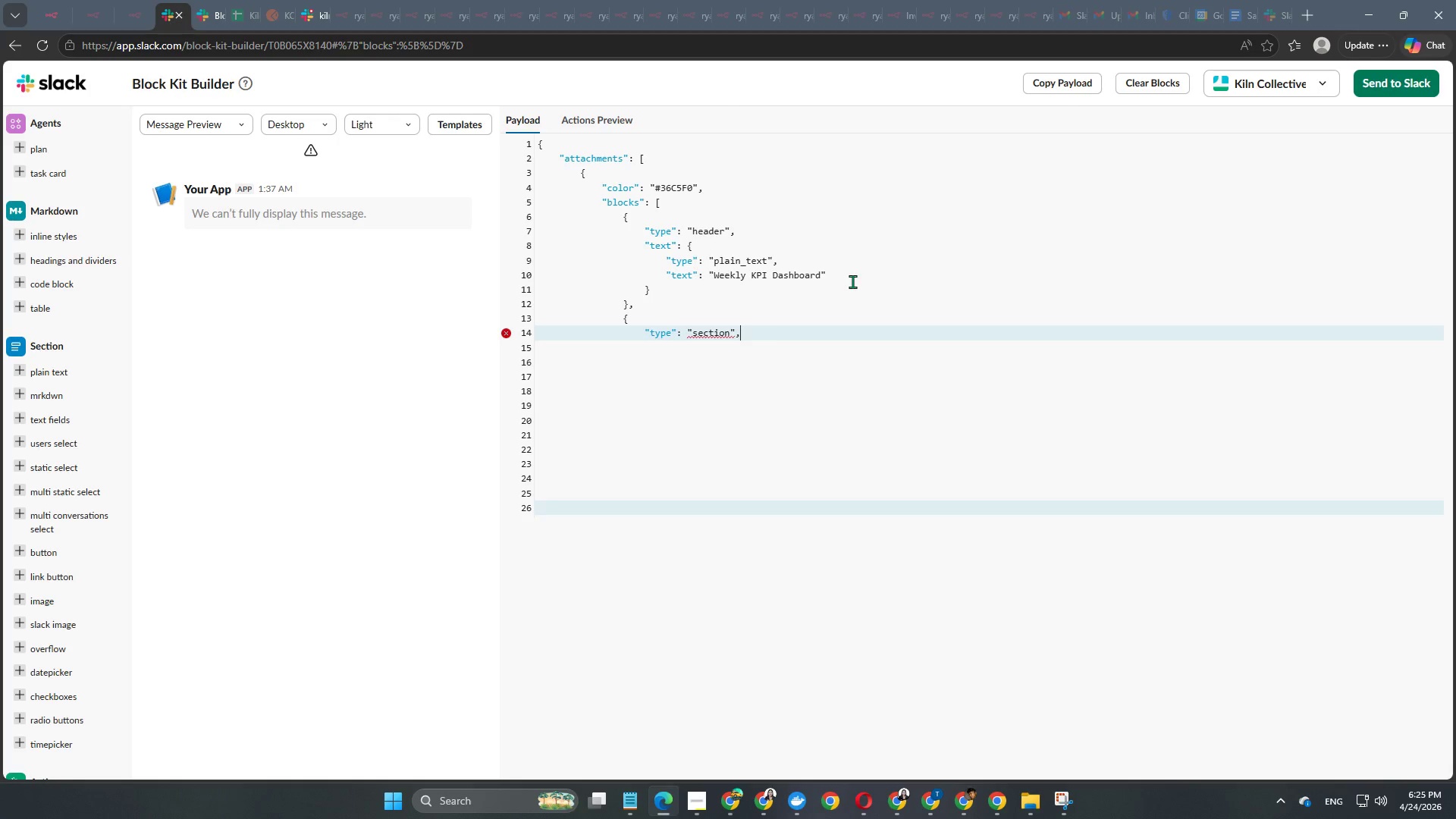 
key(Enter)
 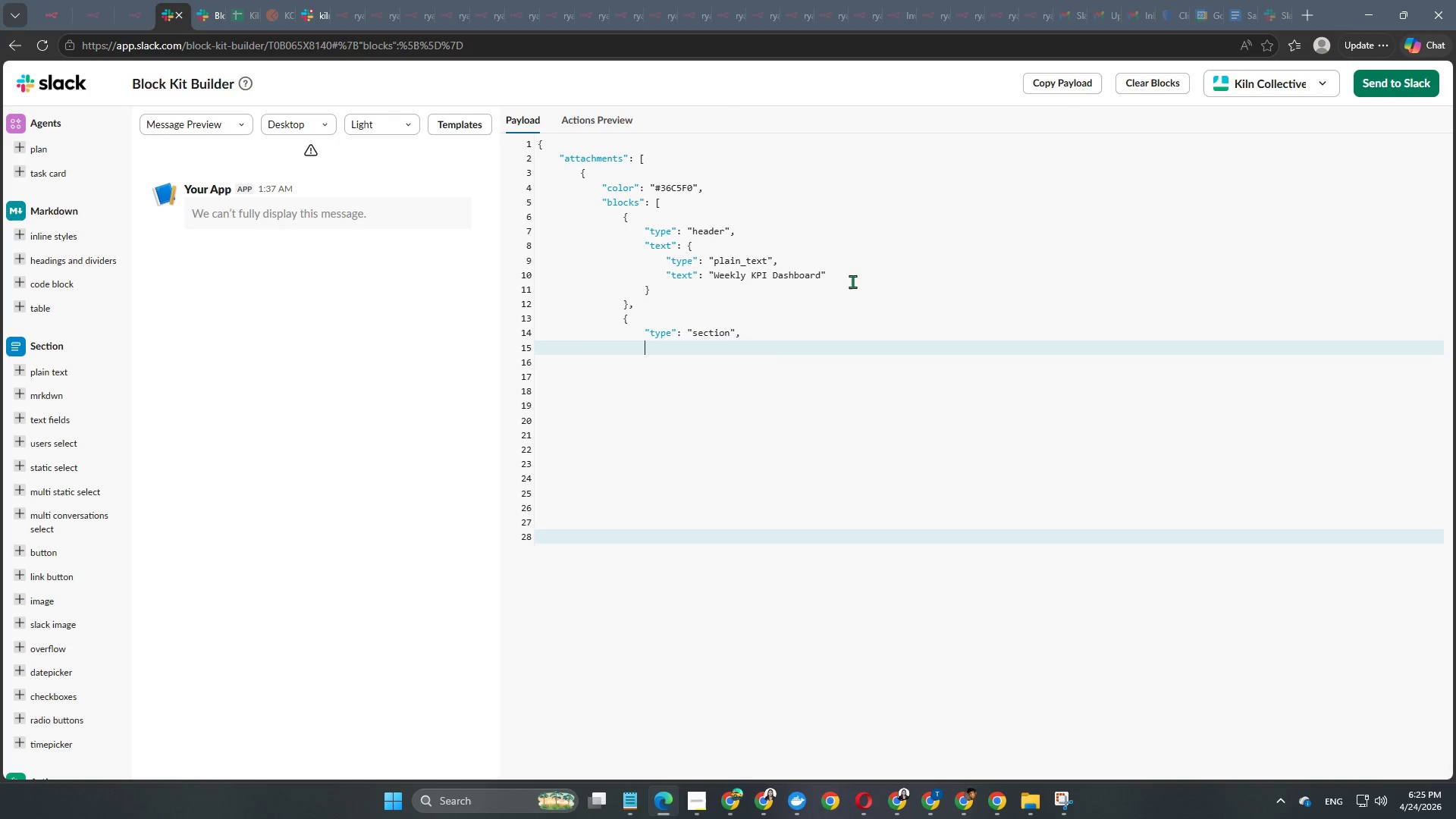 
key(Enter)
 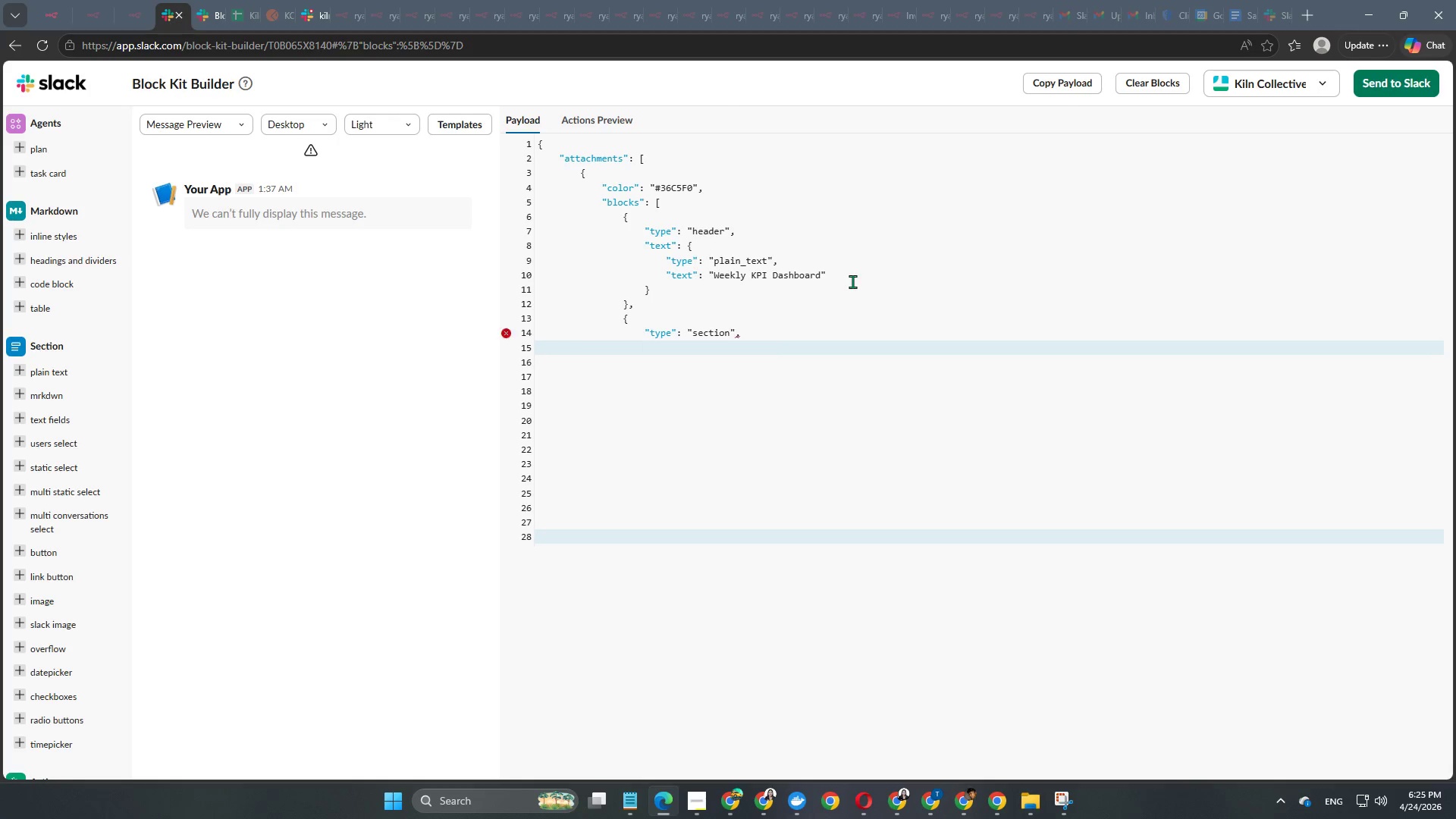 
type("text": {)
 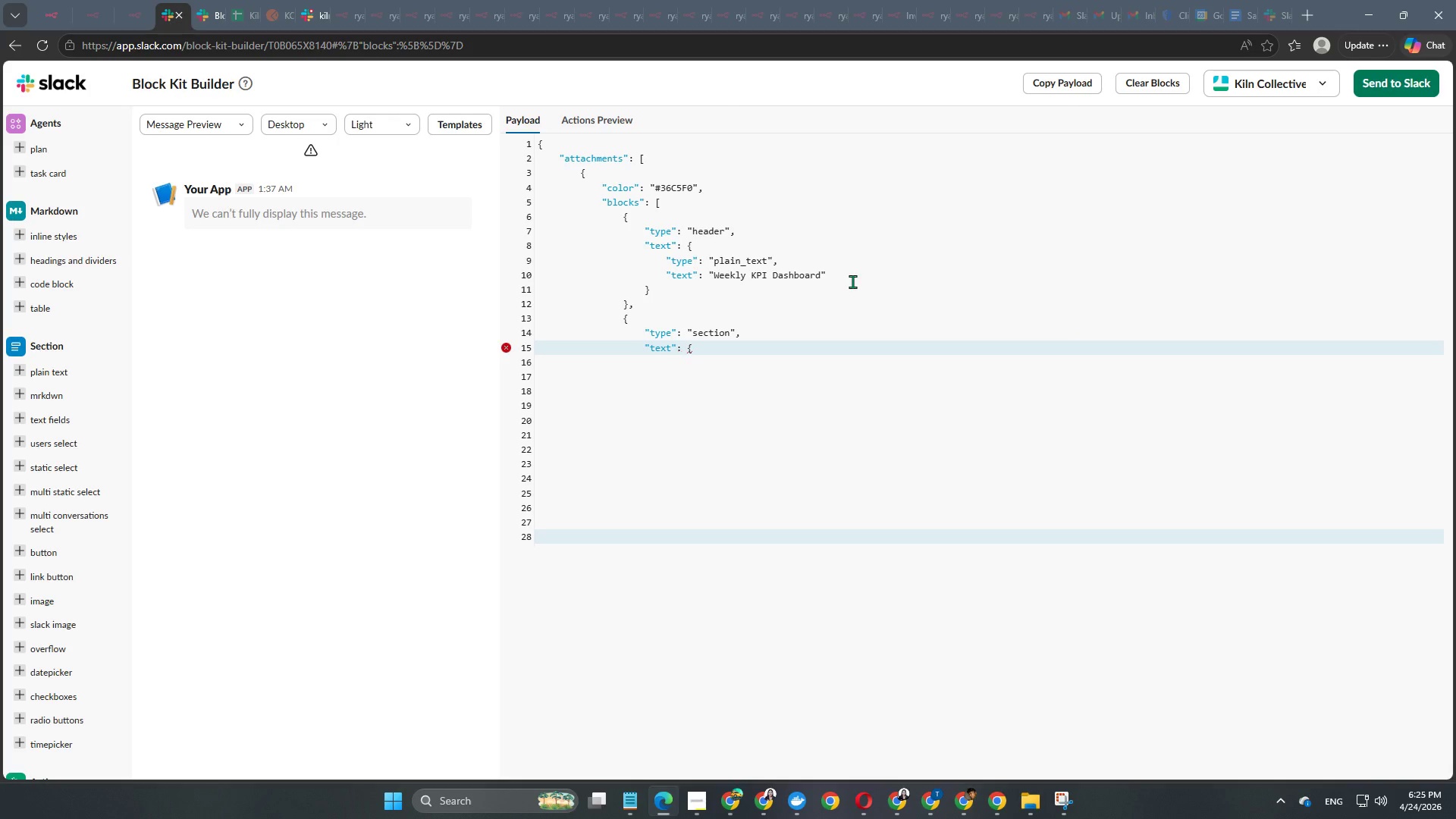 
key(Enter)
 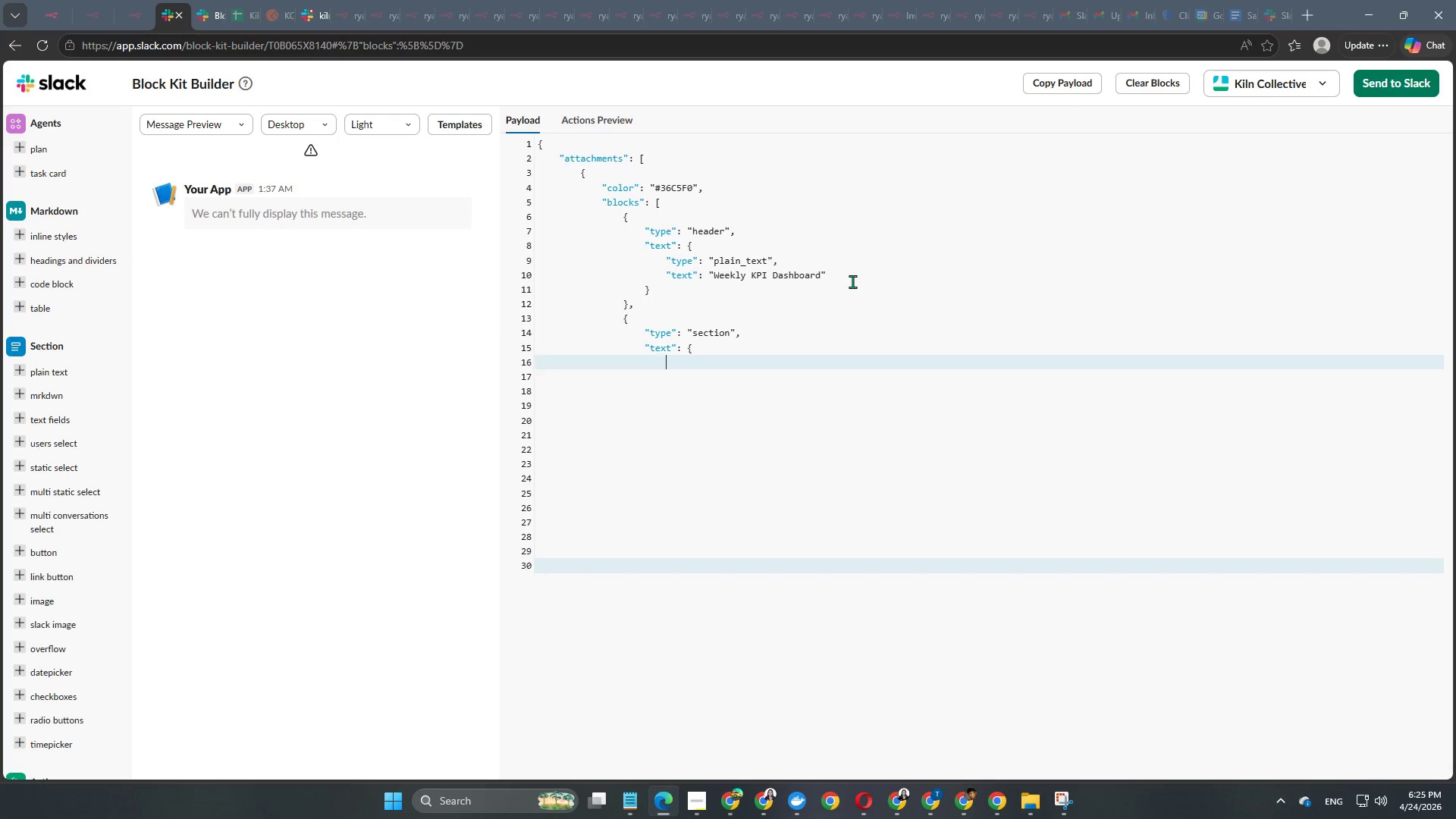 
key(Enter)
 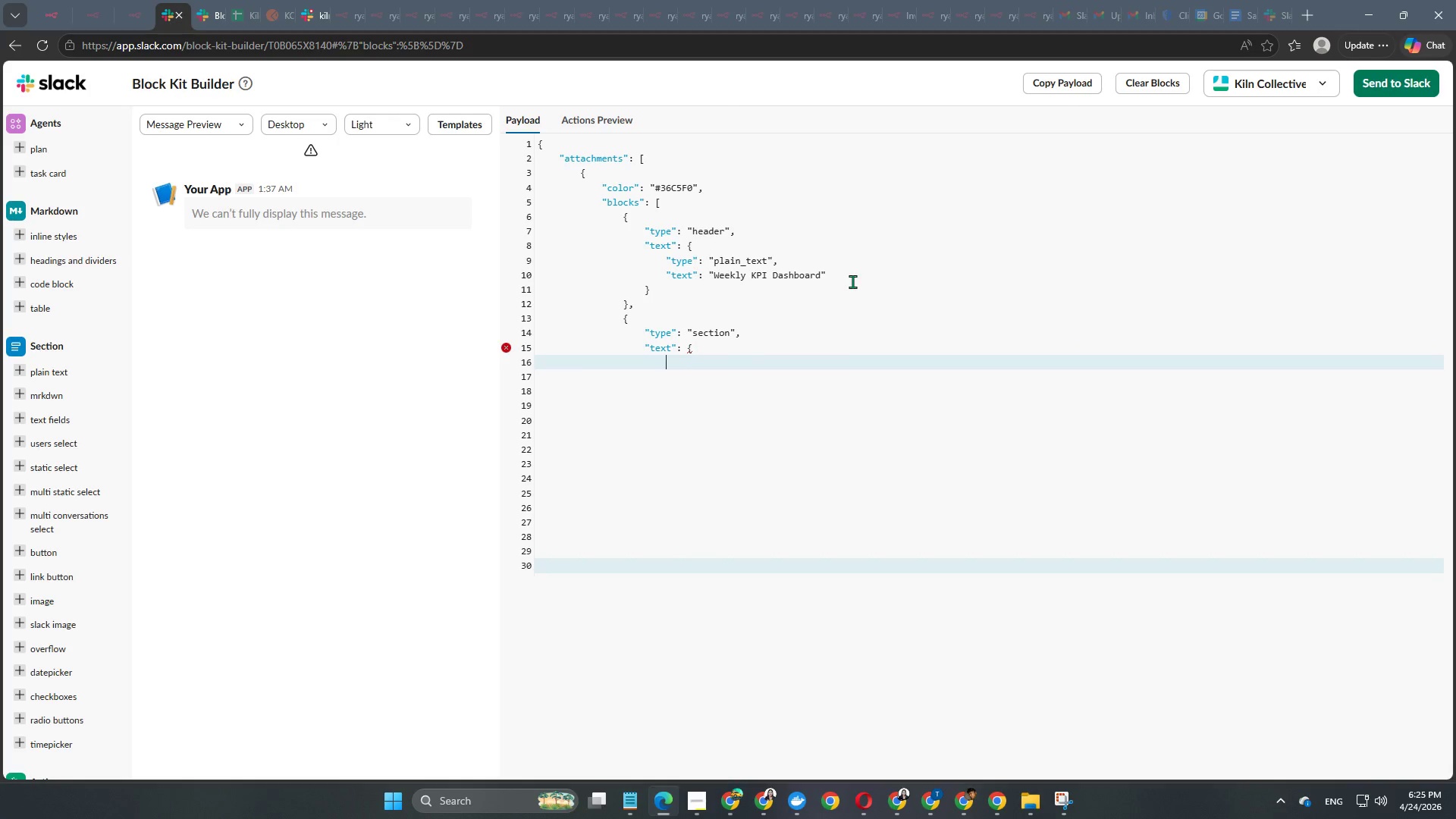 
type("type":p)
key(Backspace)
type( "mrkdwn",)
 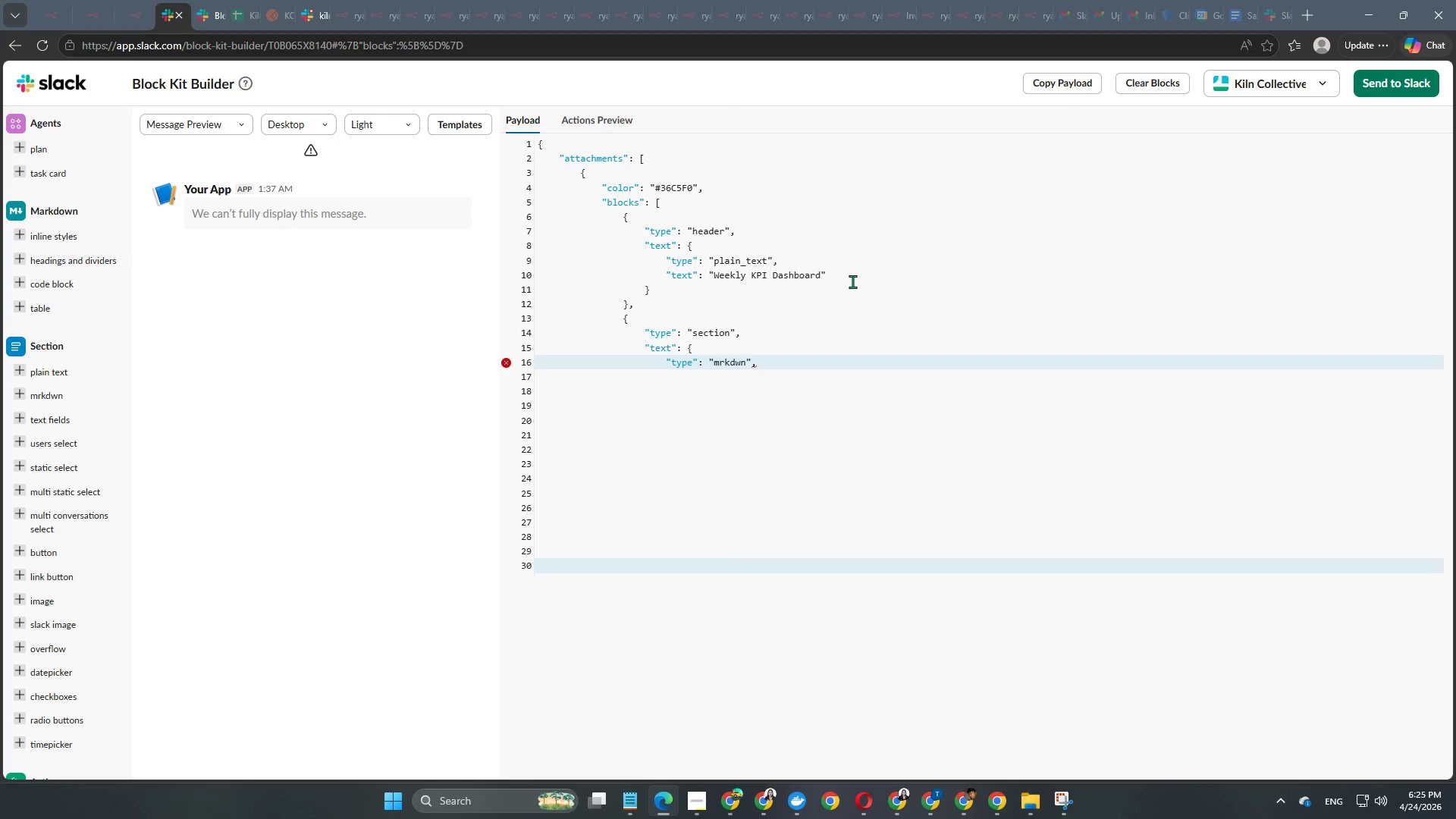 
wait(6.84)
 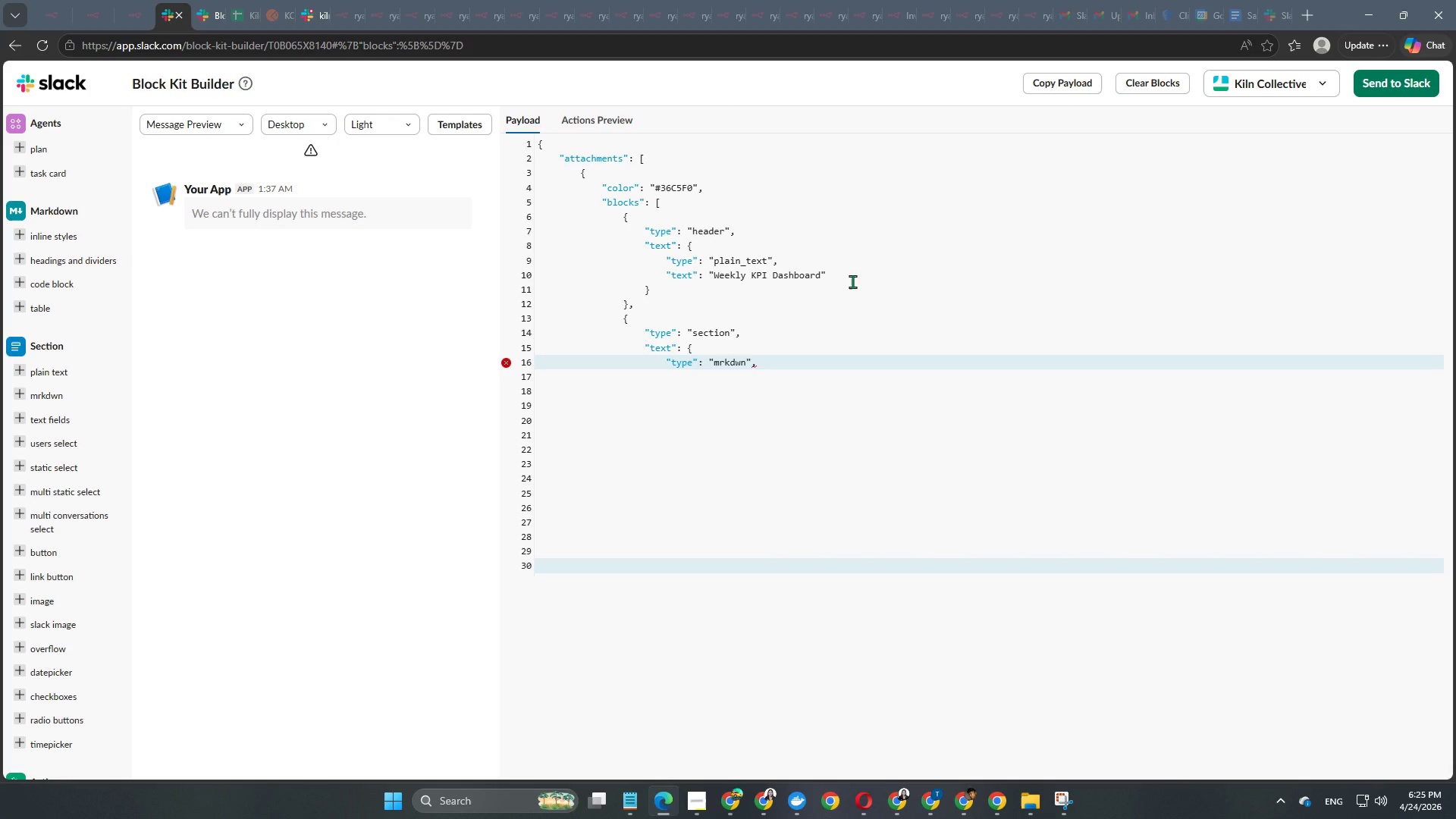 
key(Enter)
 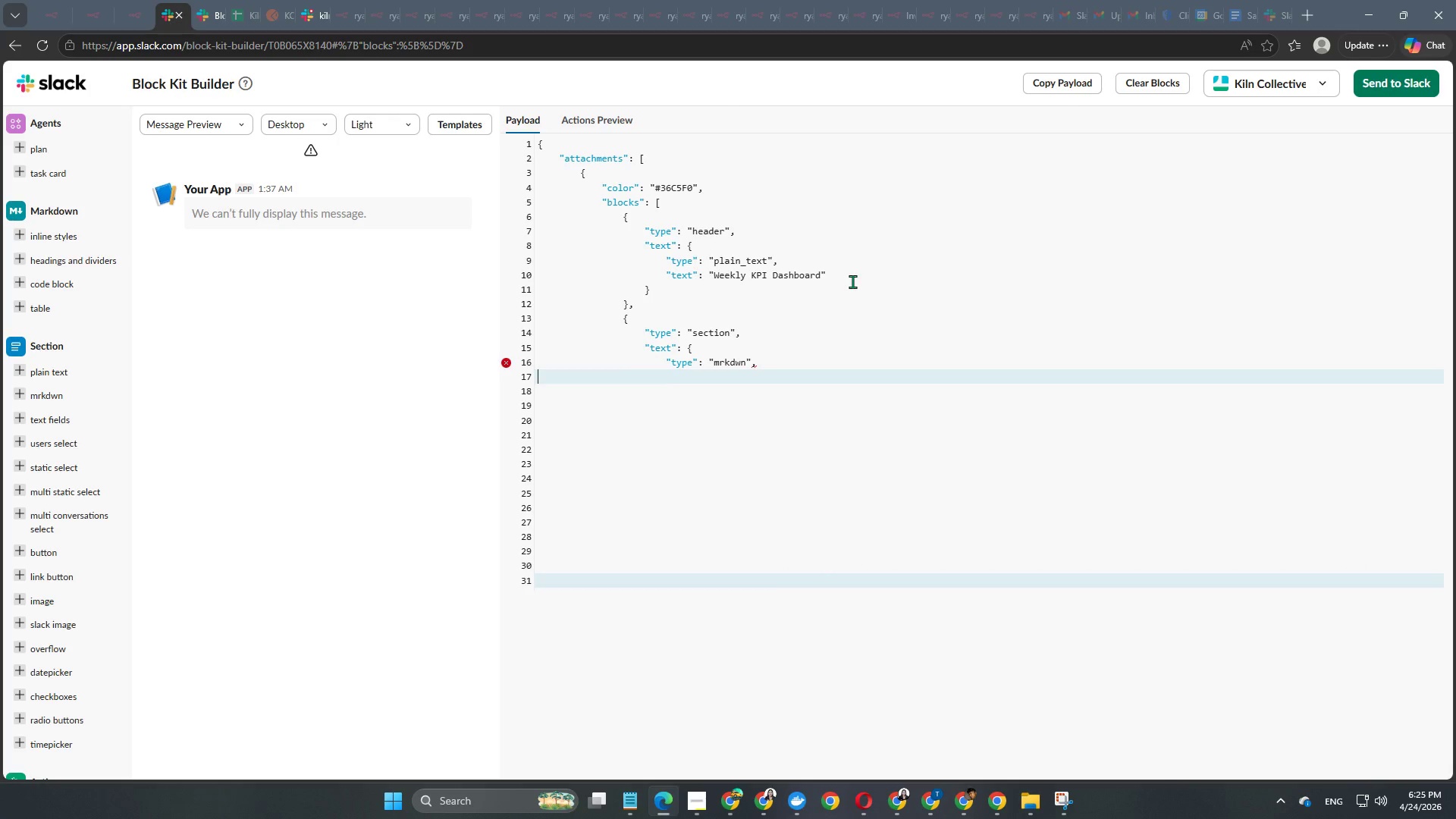 
key(Enter)
 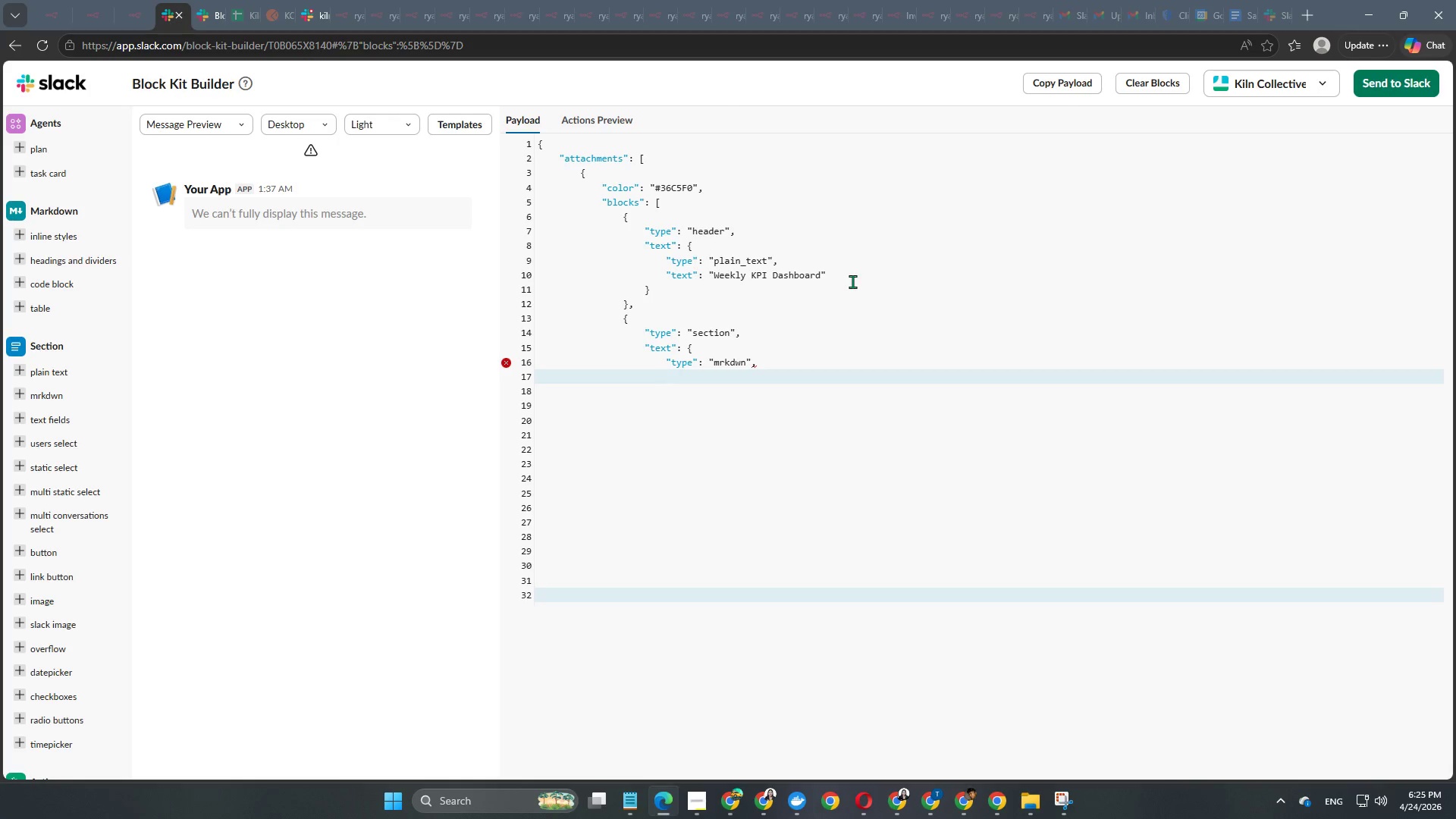 
type("text": "_Kiln Collective executive performance summary_")
 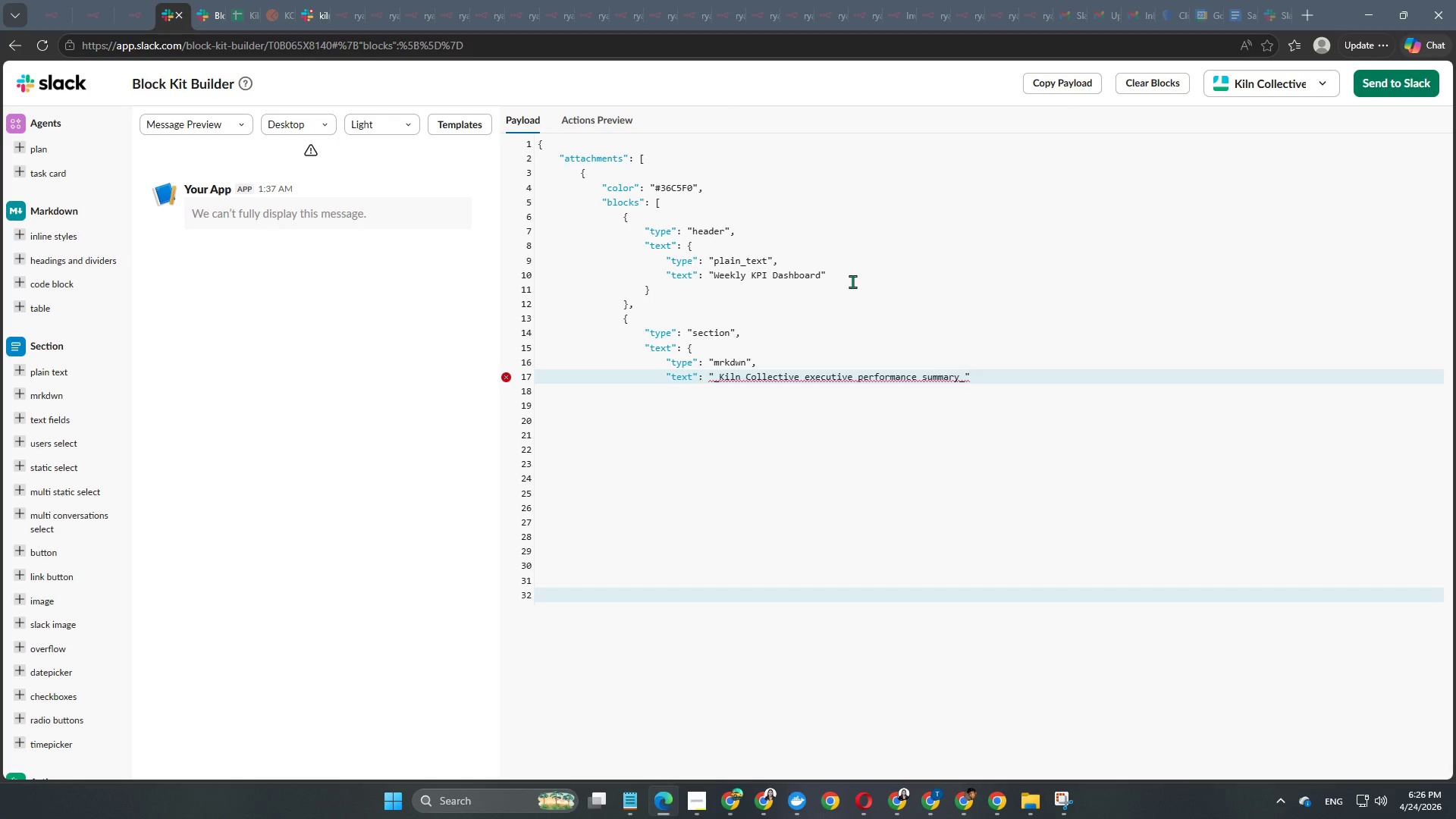 
key(Enter)
 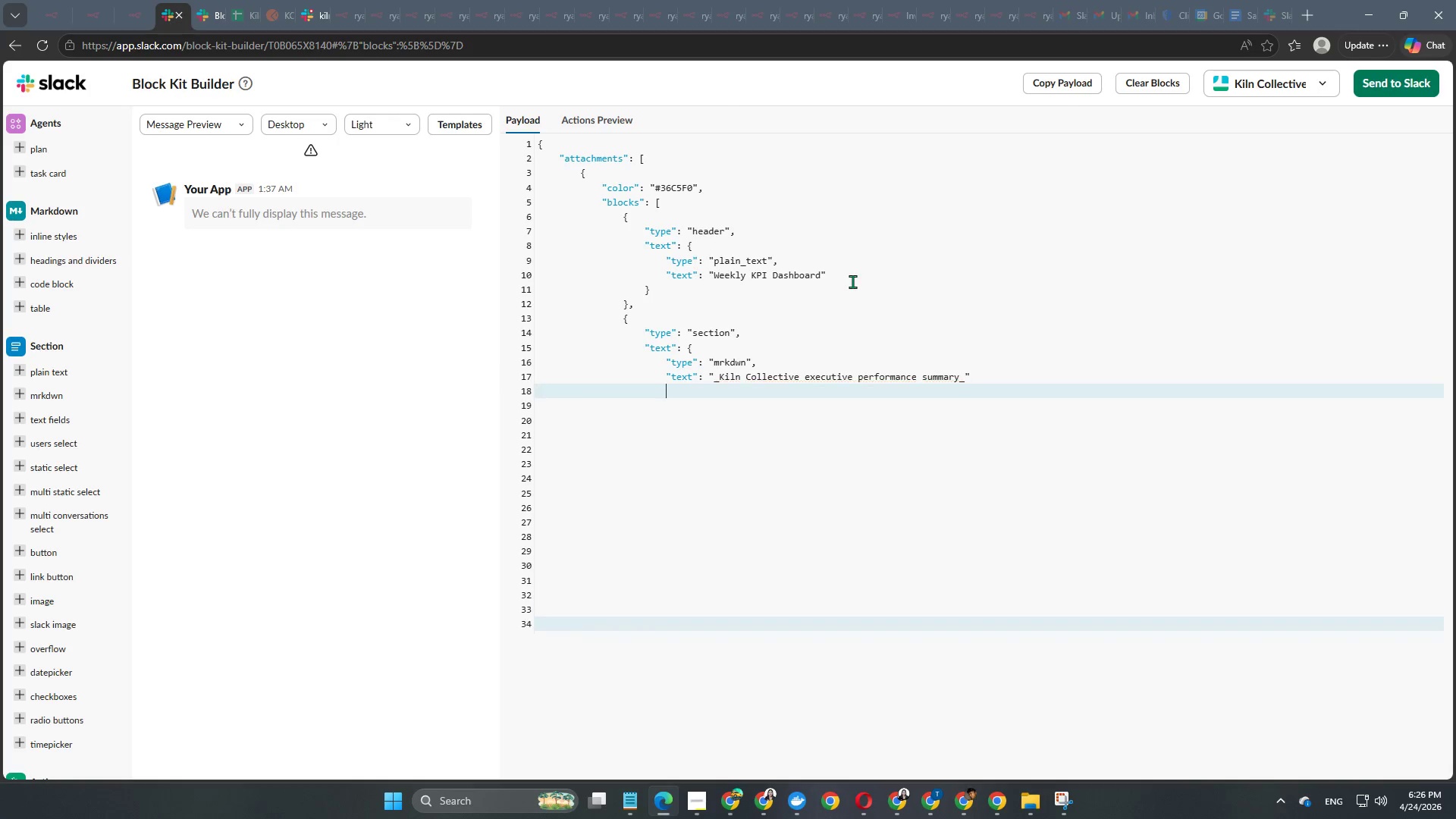 
key(Enter)
 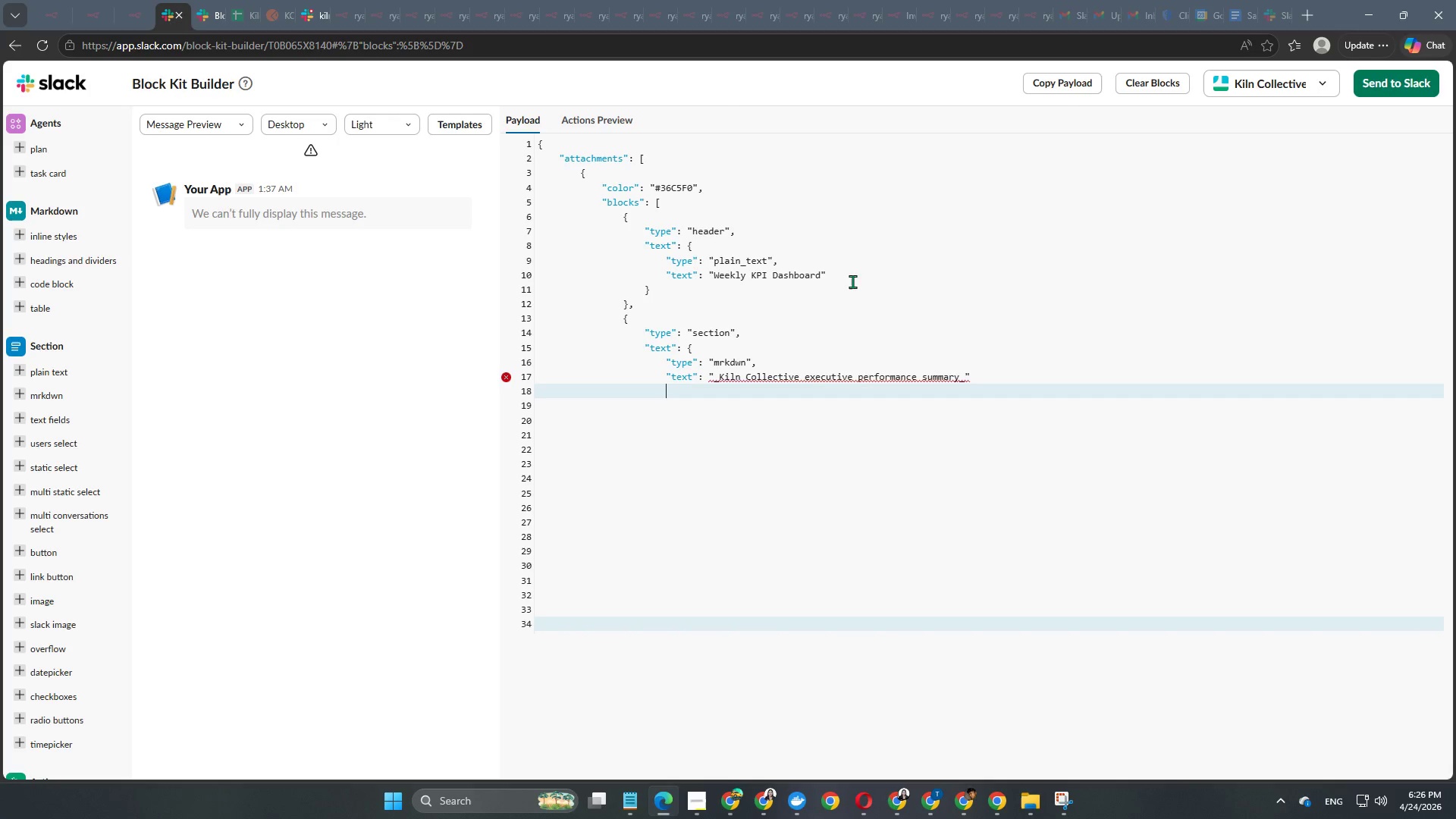 
key(Control+Z)
 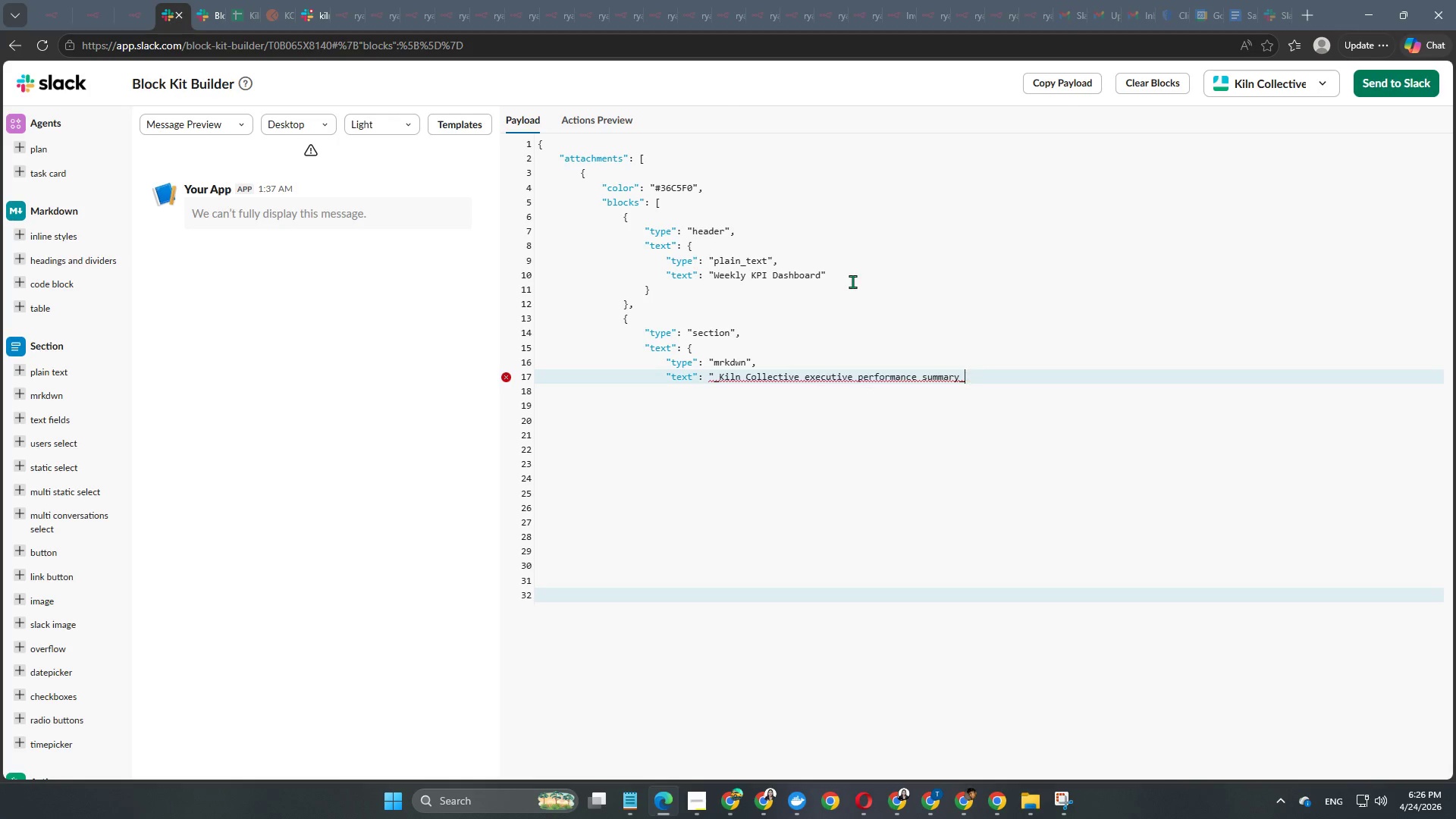 
key(Backspace)
 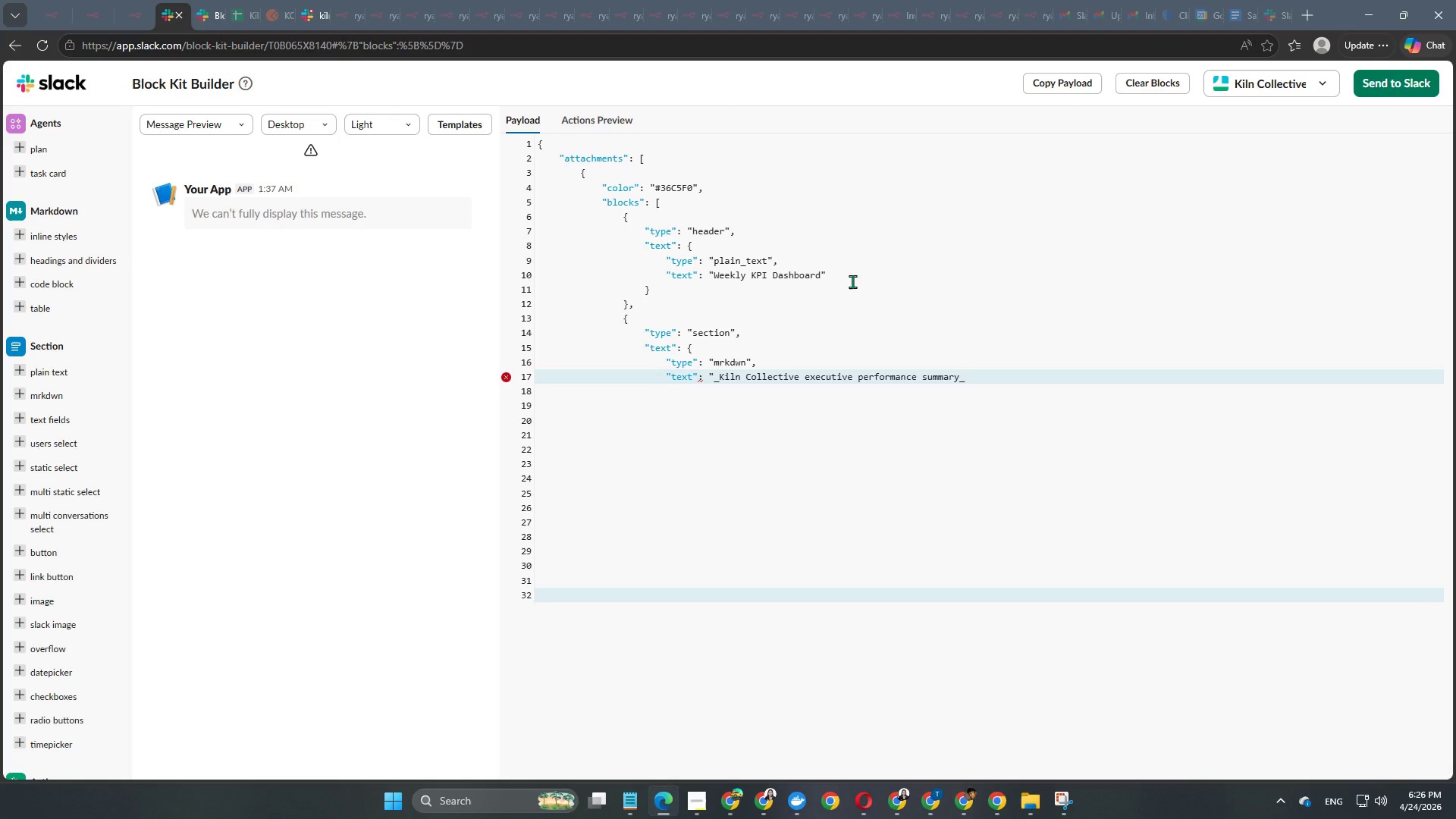 
key(Backspace)
 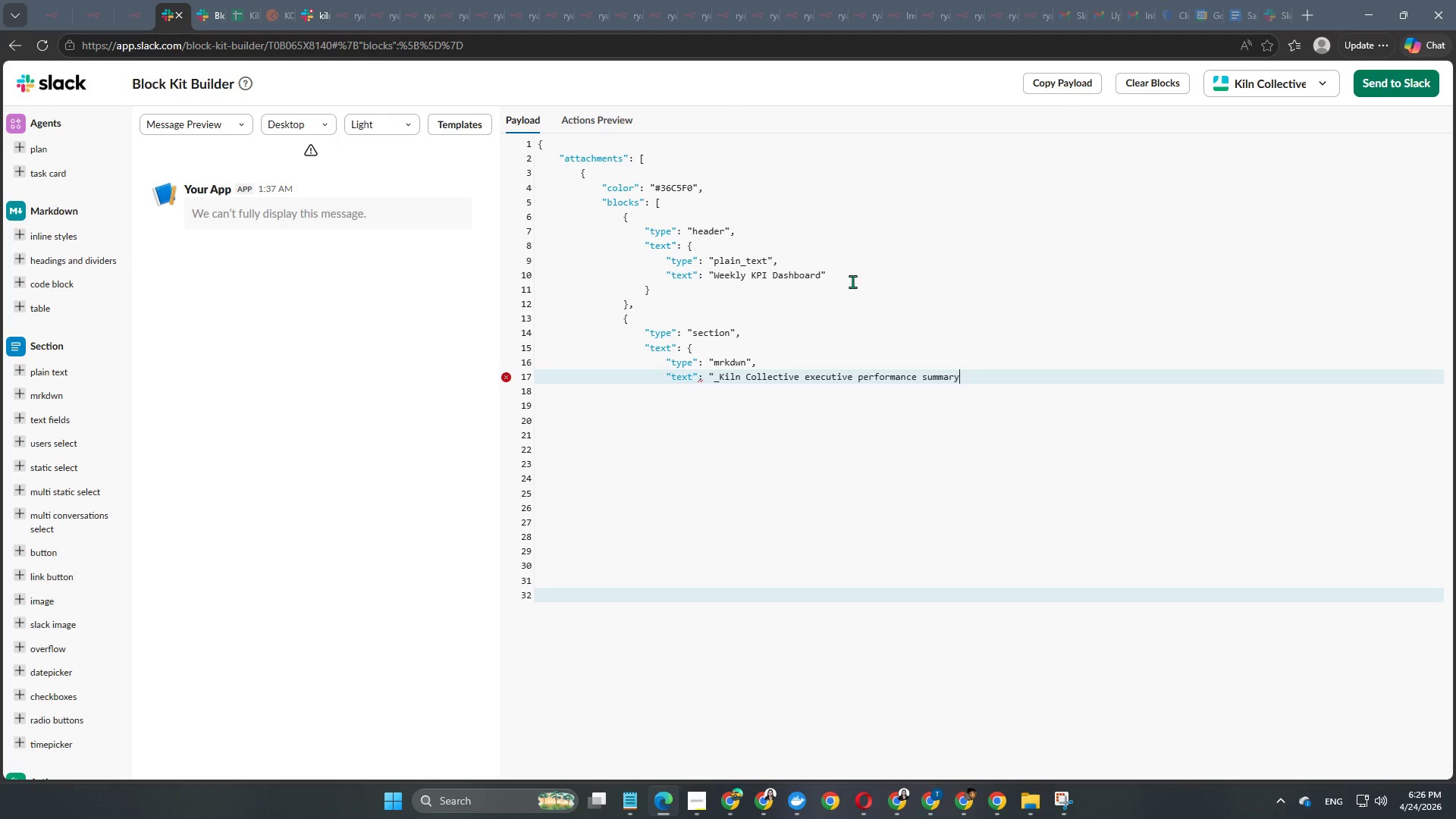 
hold_key(key=ShiftRight, duration=1.59)
 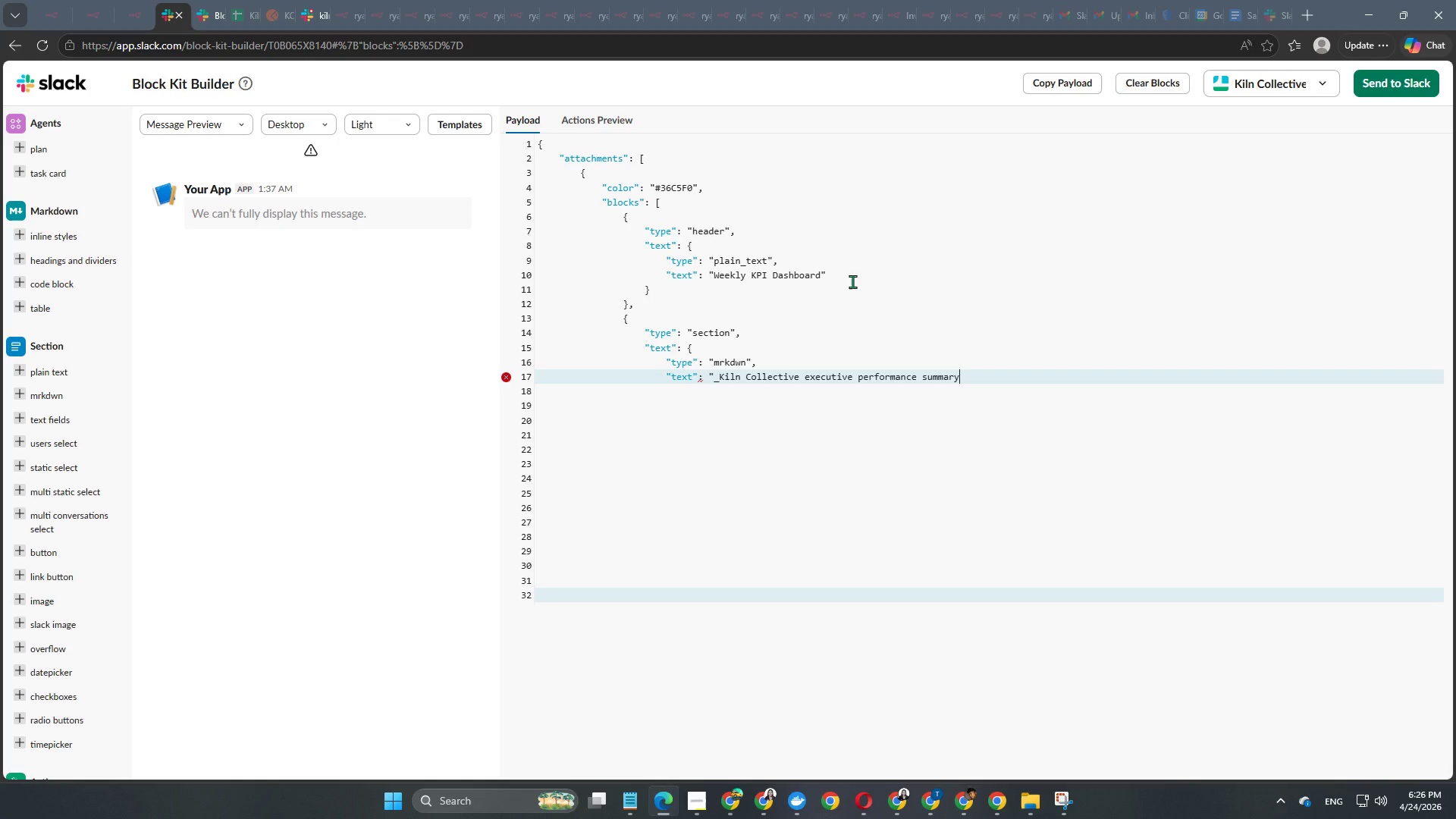 
key(Shift+Minus)
 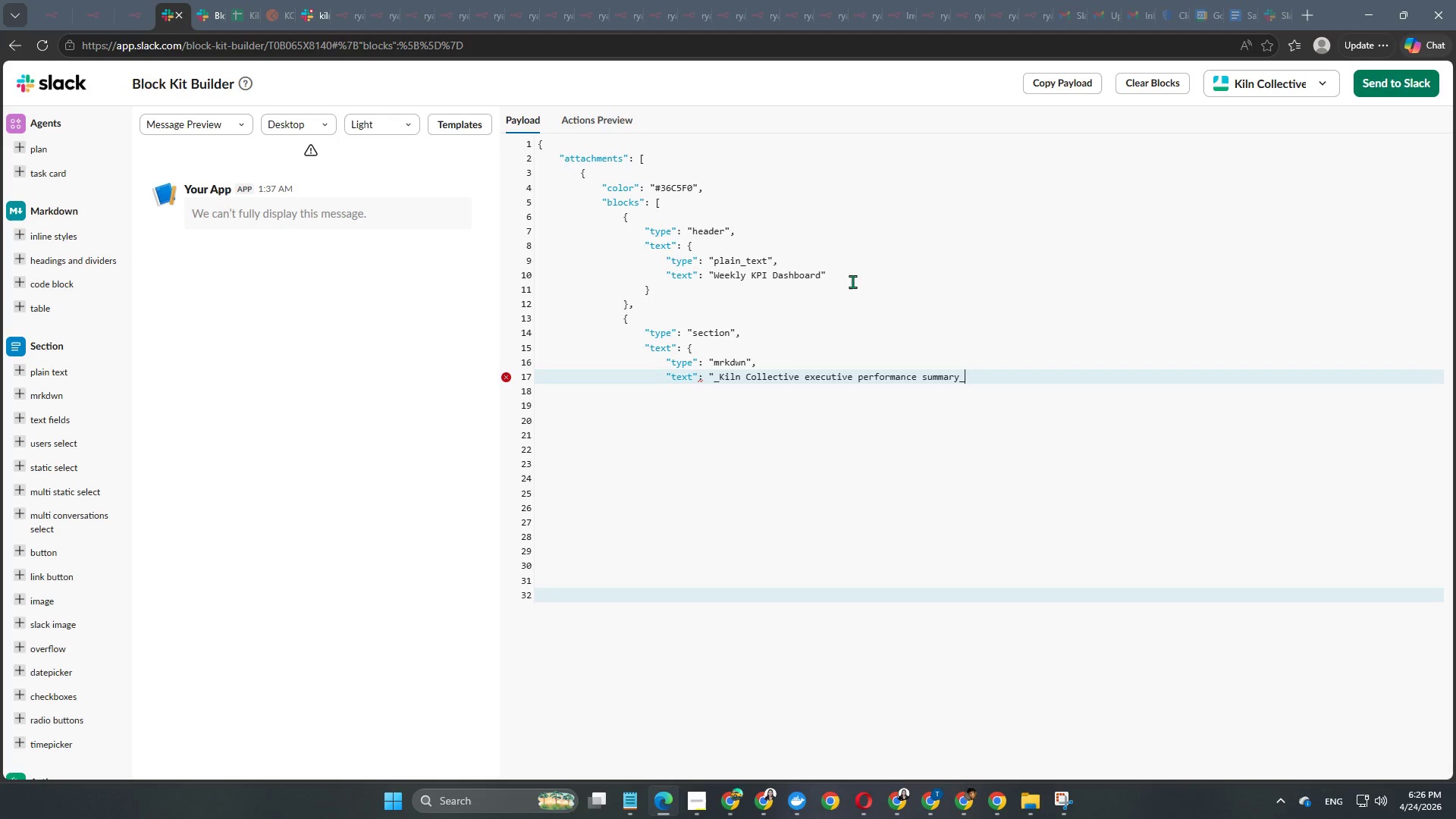 
key(Shift+ShiftRight)
 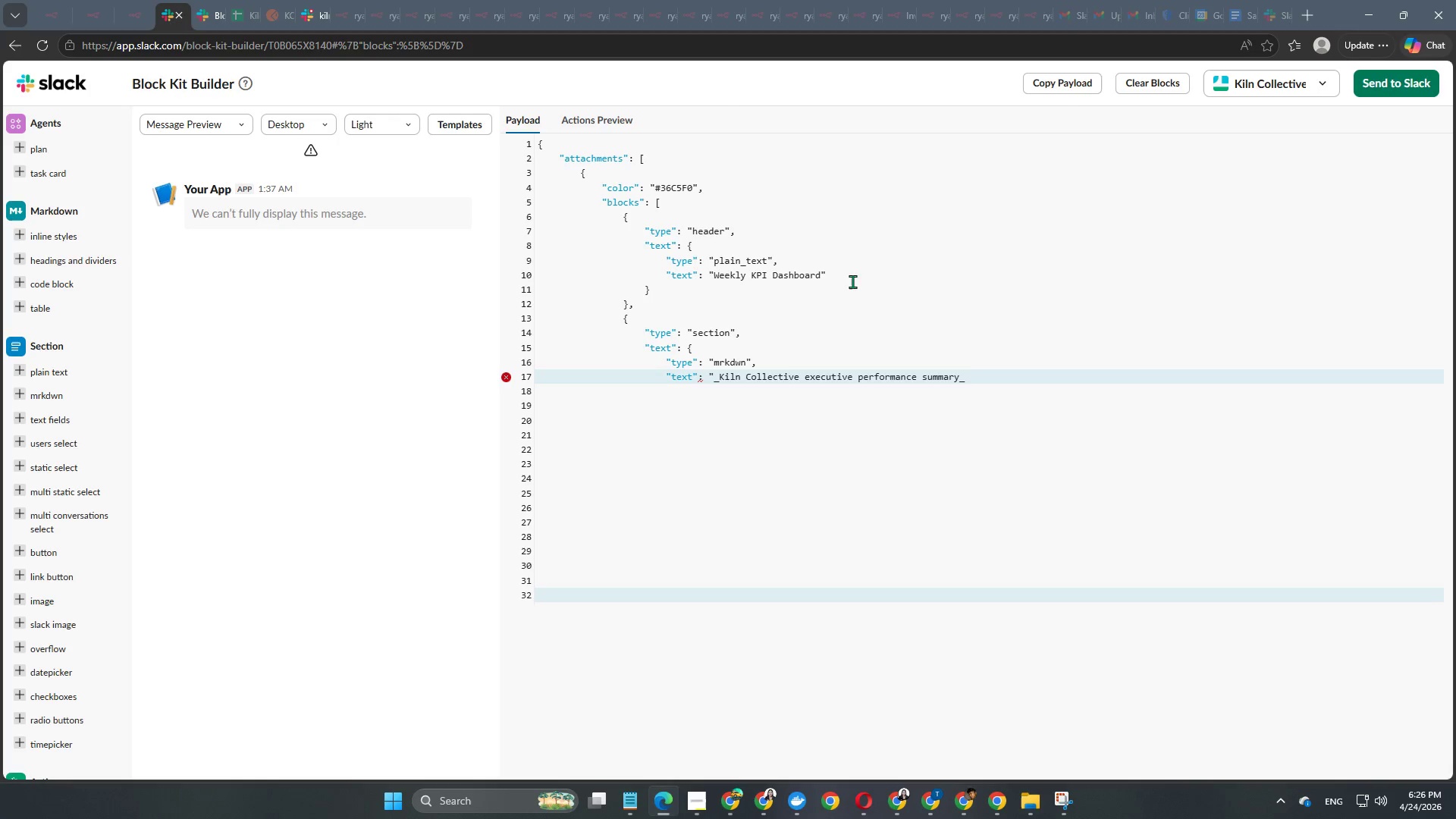 
key(Shift+Quote)
 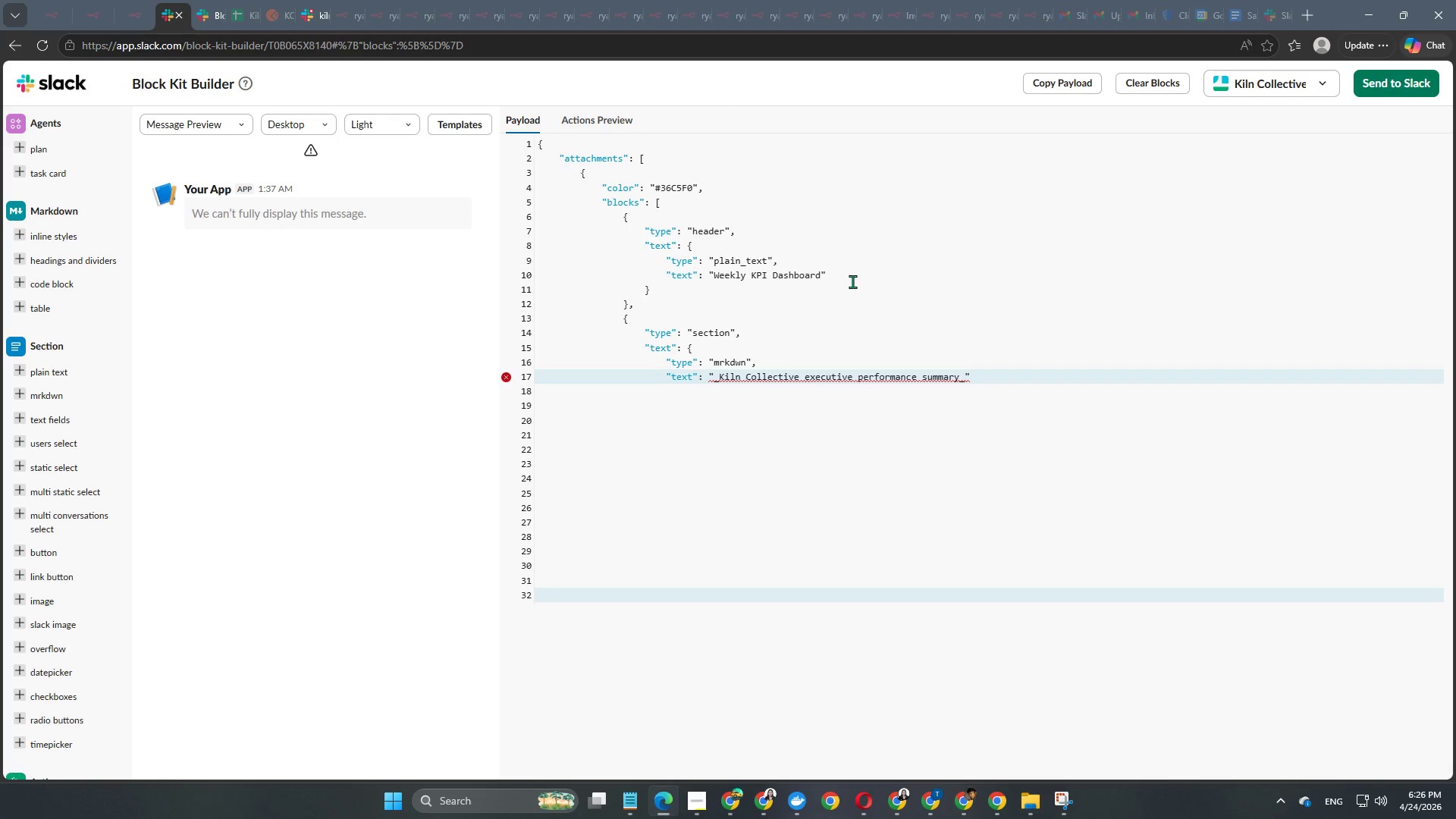 
key(Enter)
 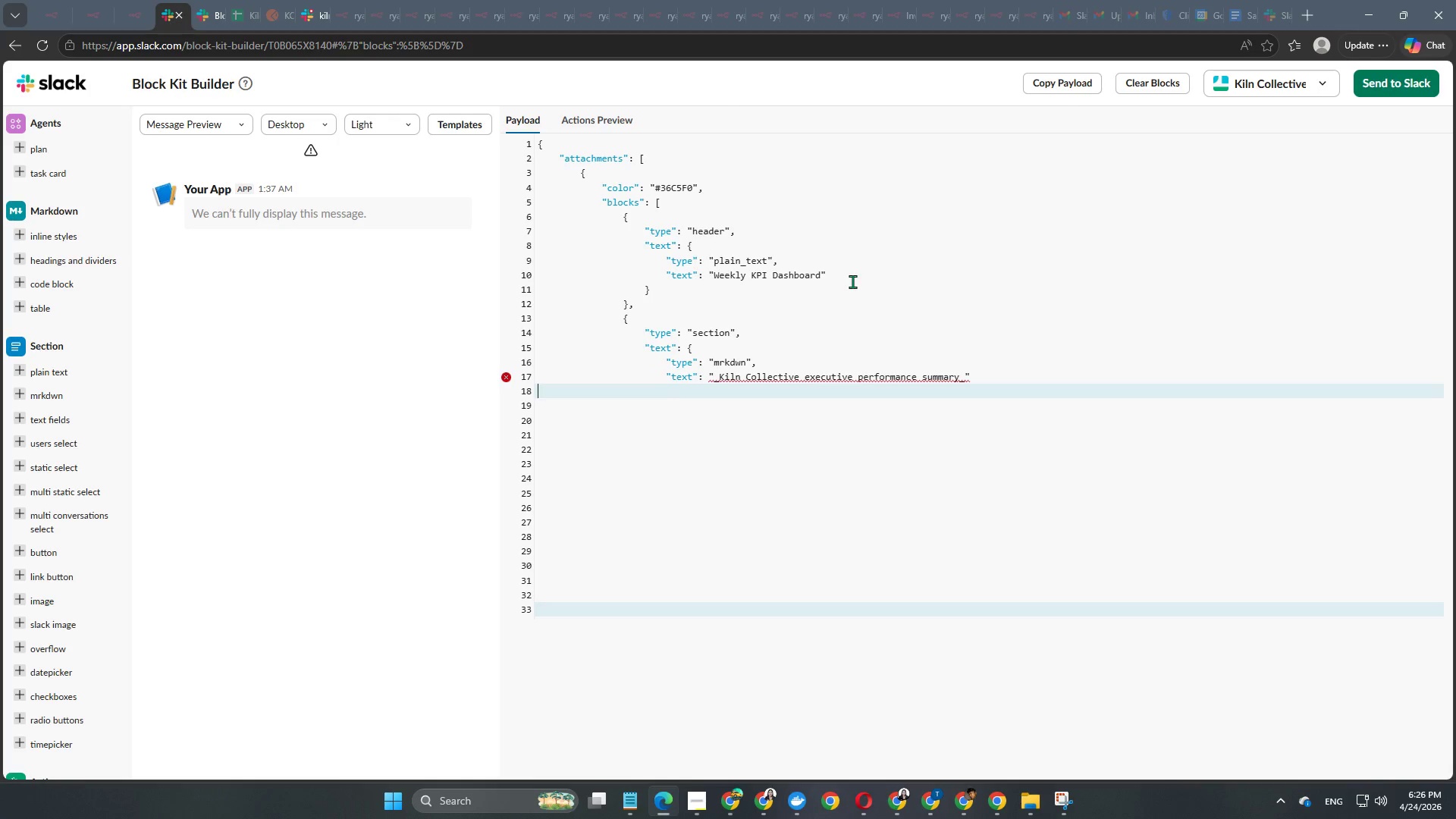 
key(Tab)
 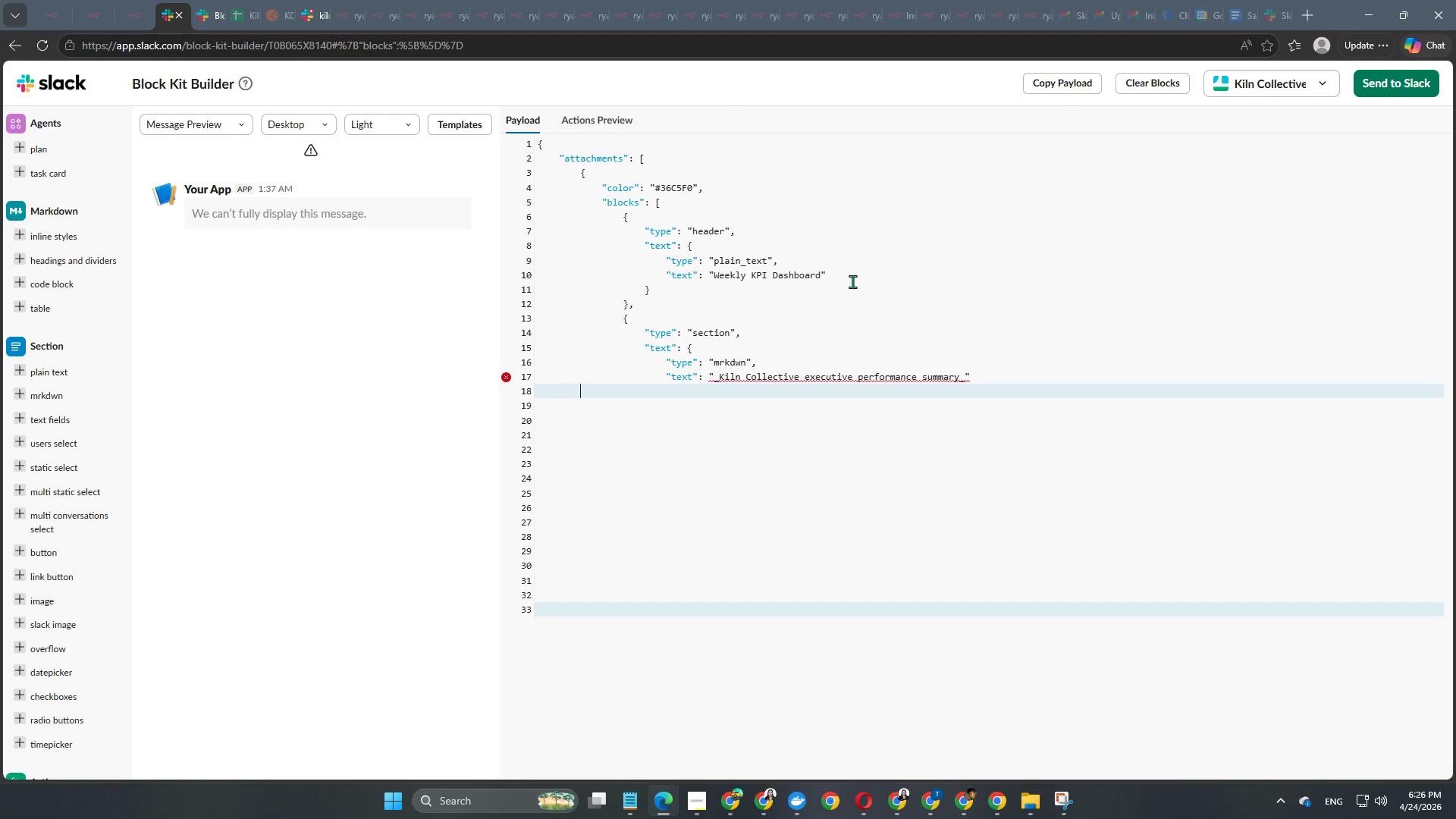 
key(Tab)
 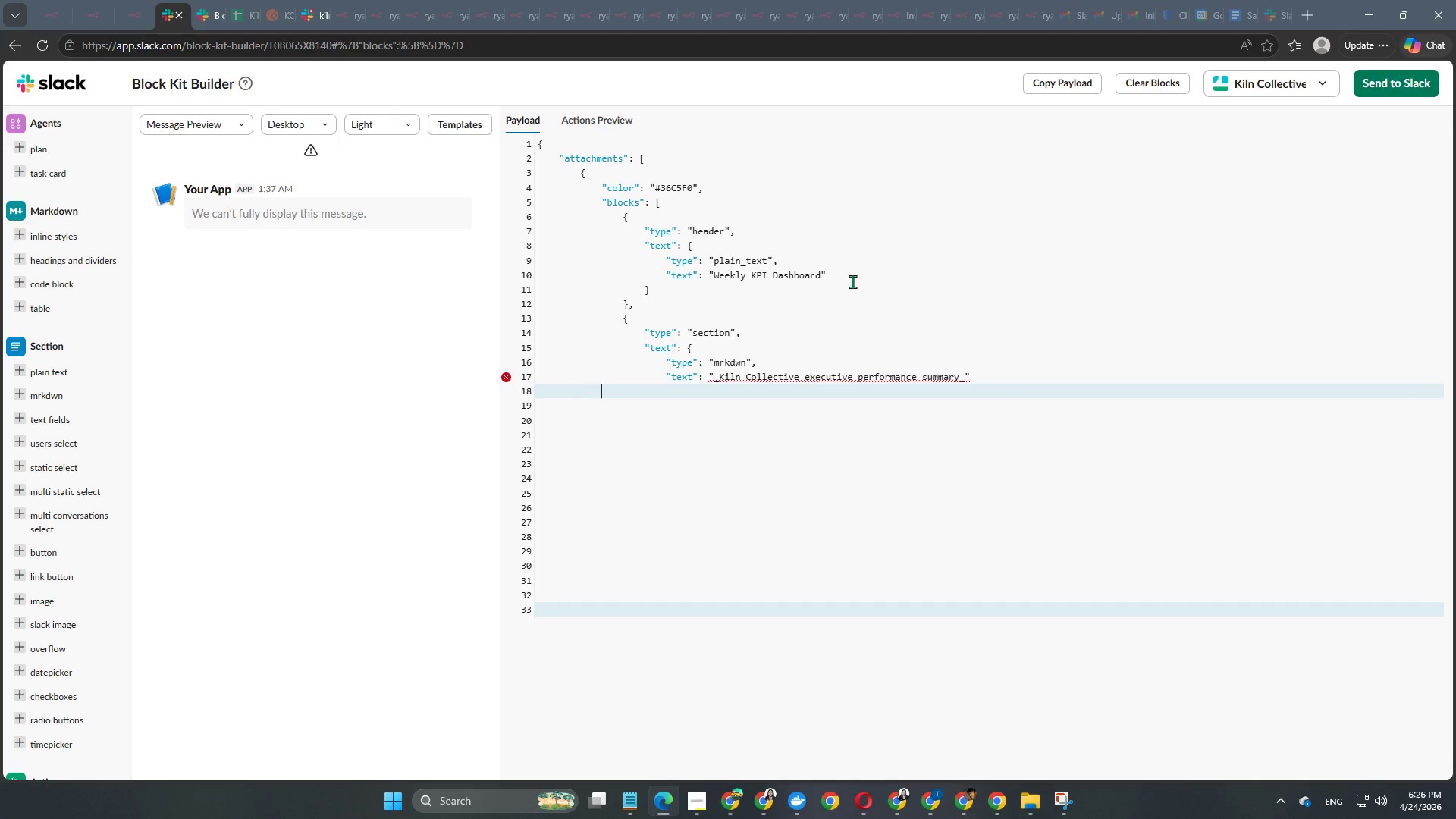 
key(Tab)
 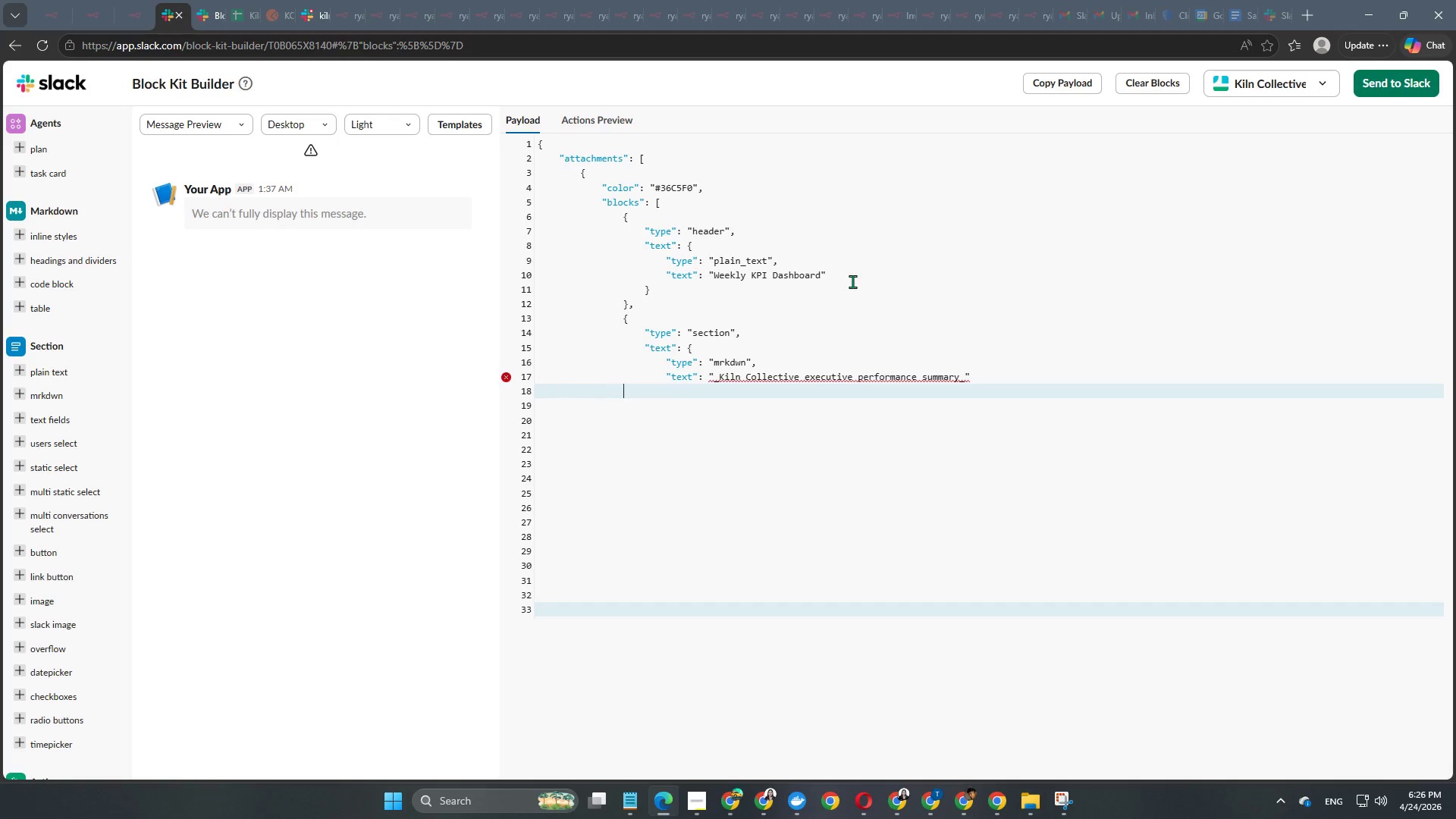 
key(Tab)
 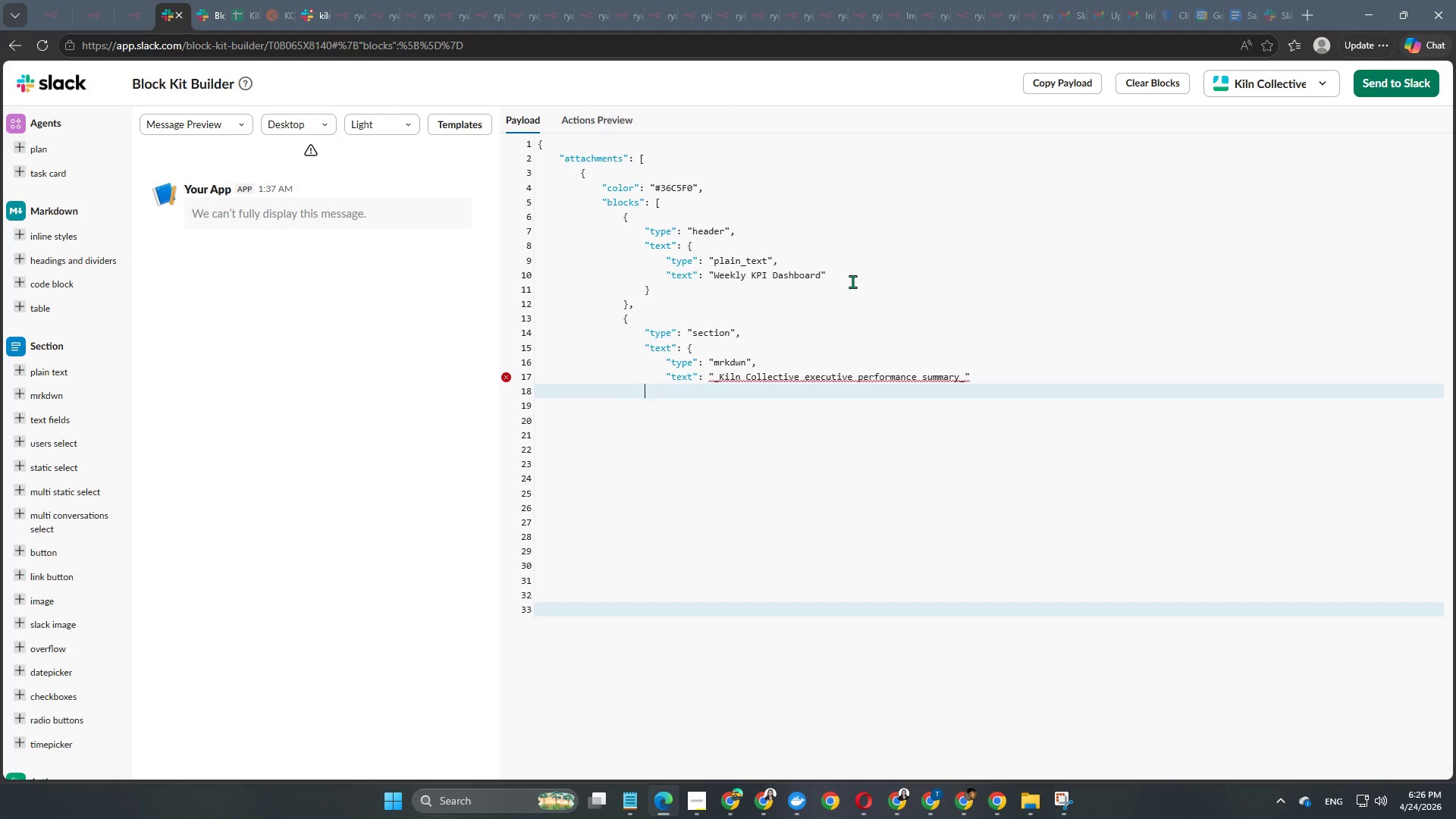 
key(Tab)
 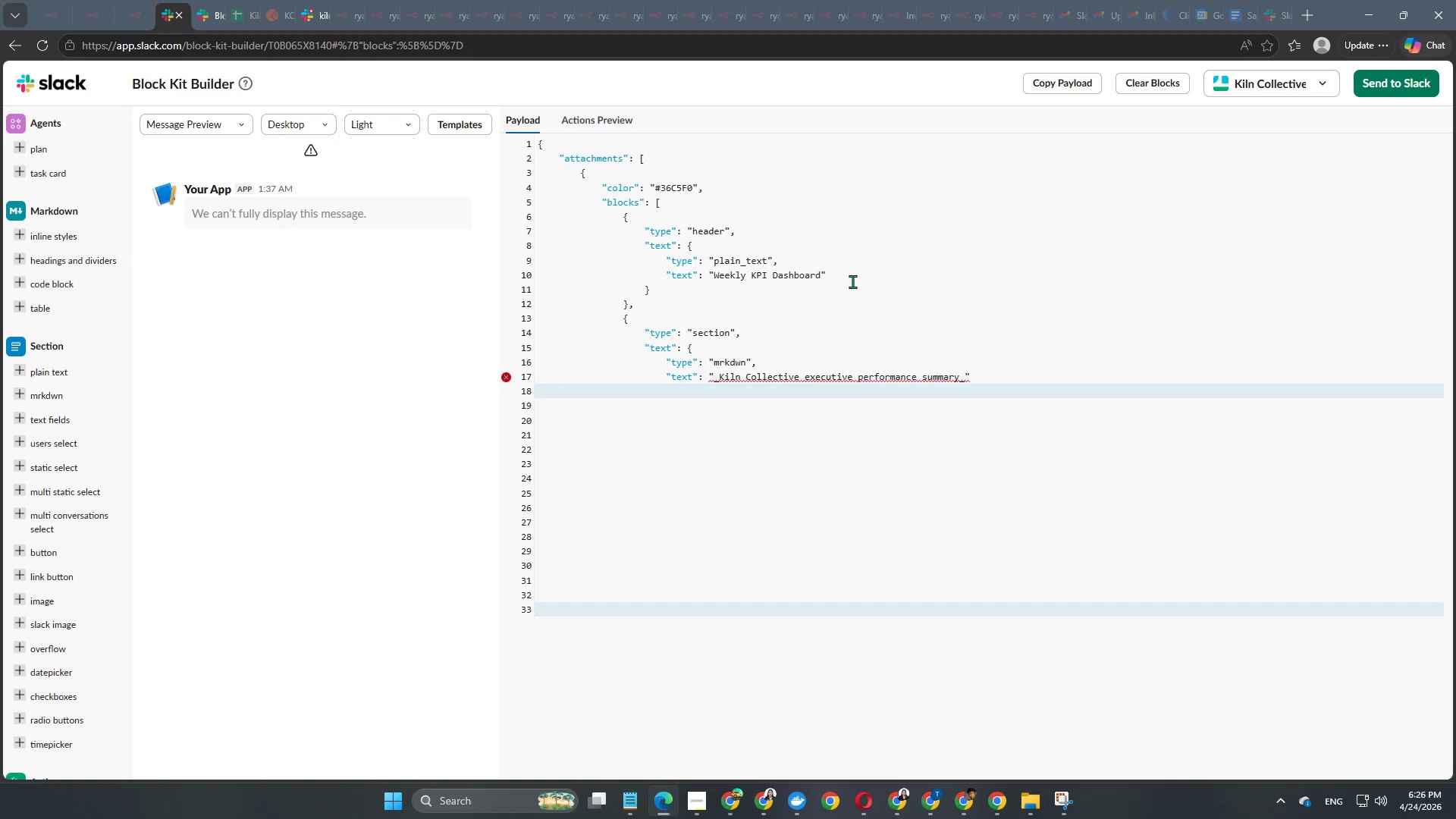 
key(Shift+ShiftRight)
 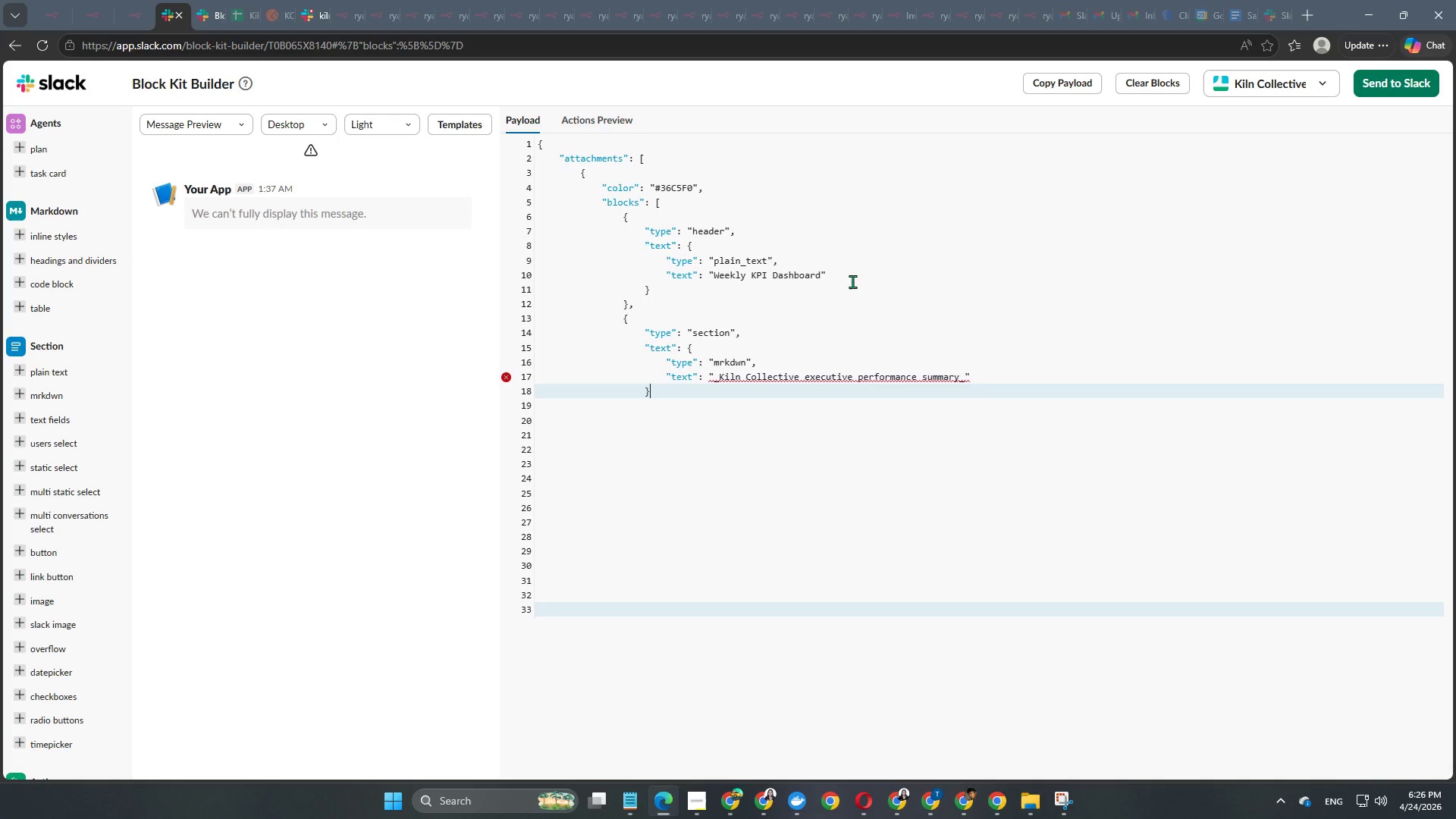 
key(Shift+BracketRight)
 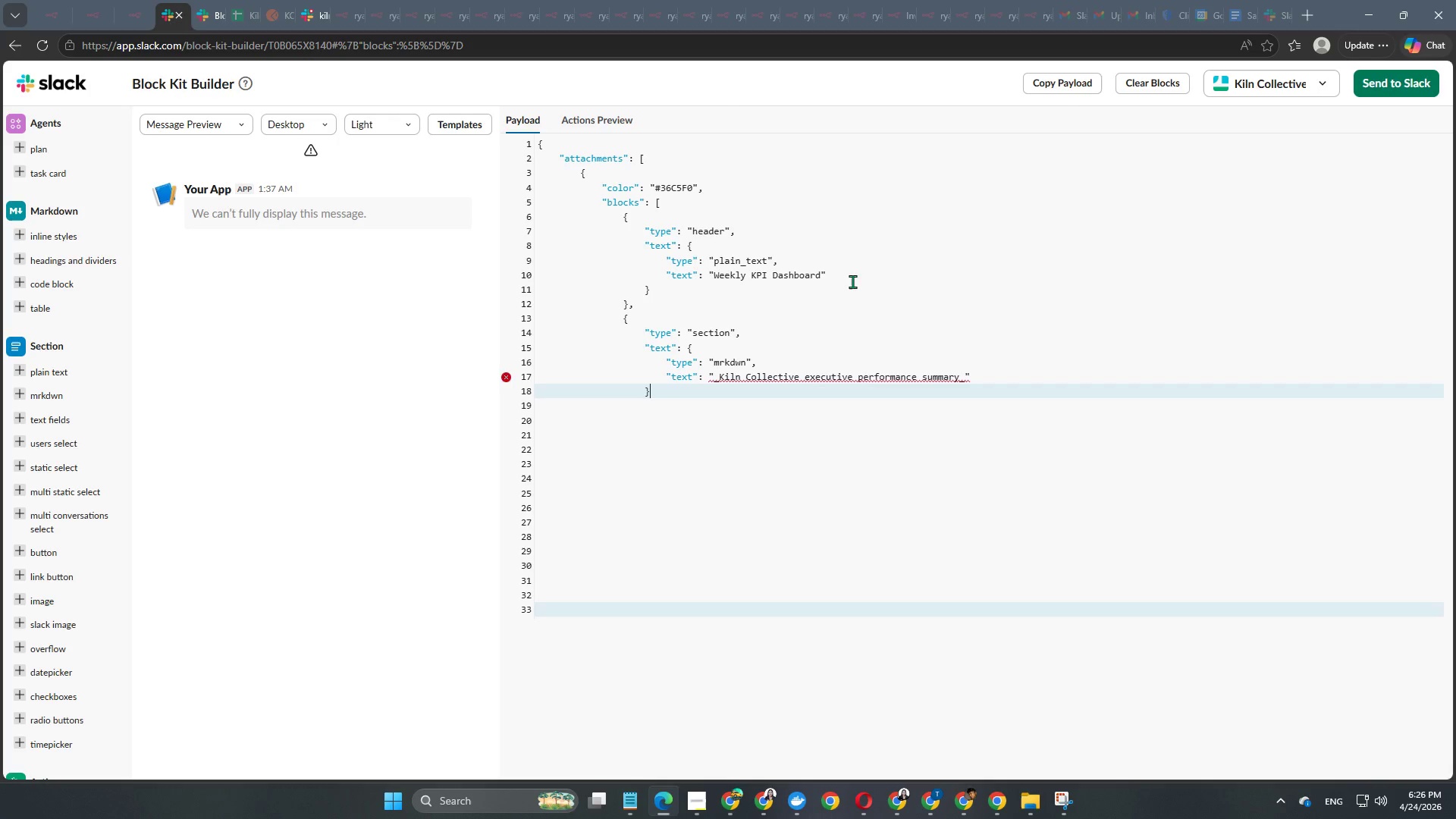 
key(Enter)
 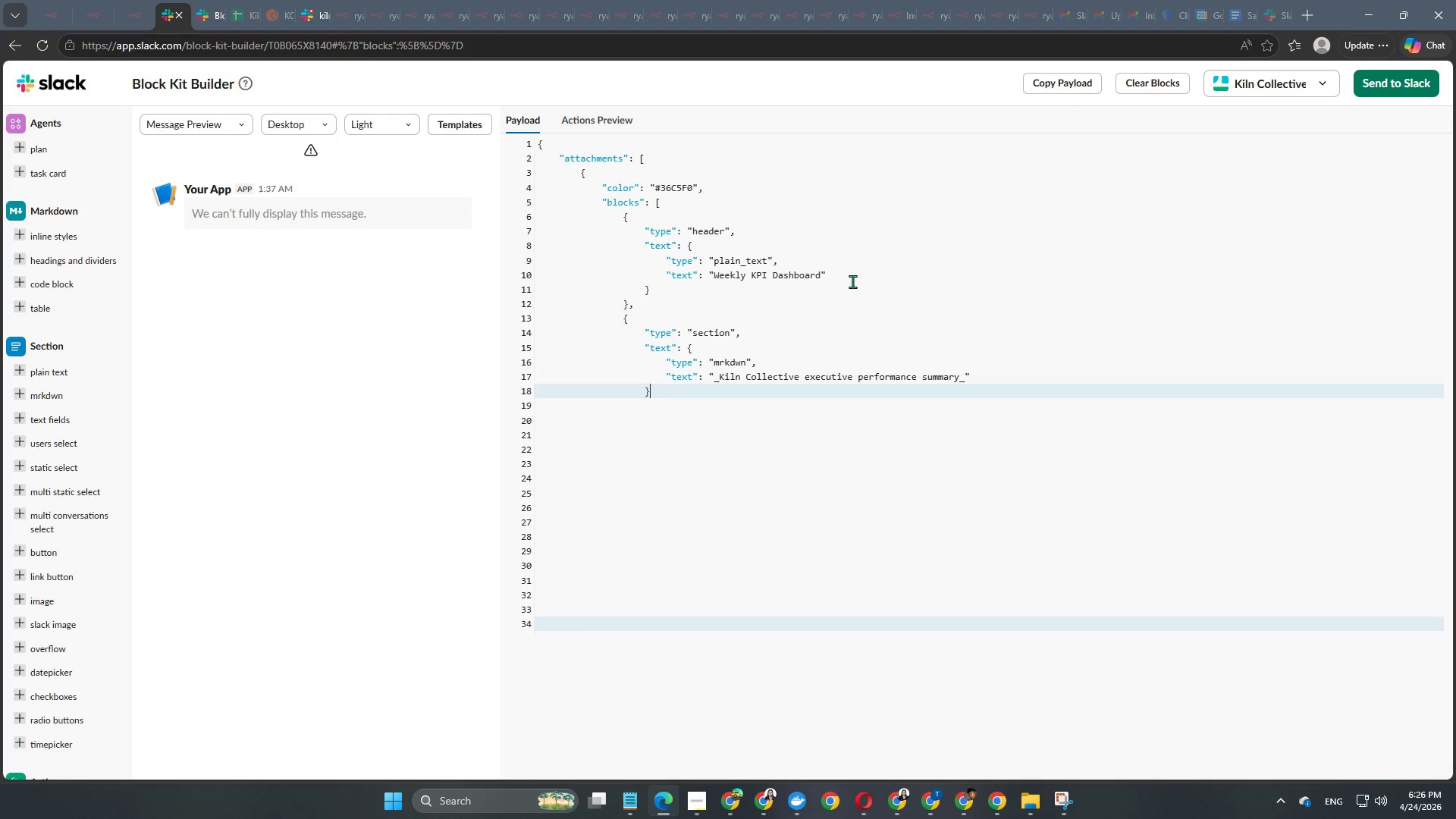 
key(Enter)
 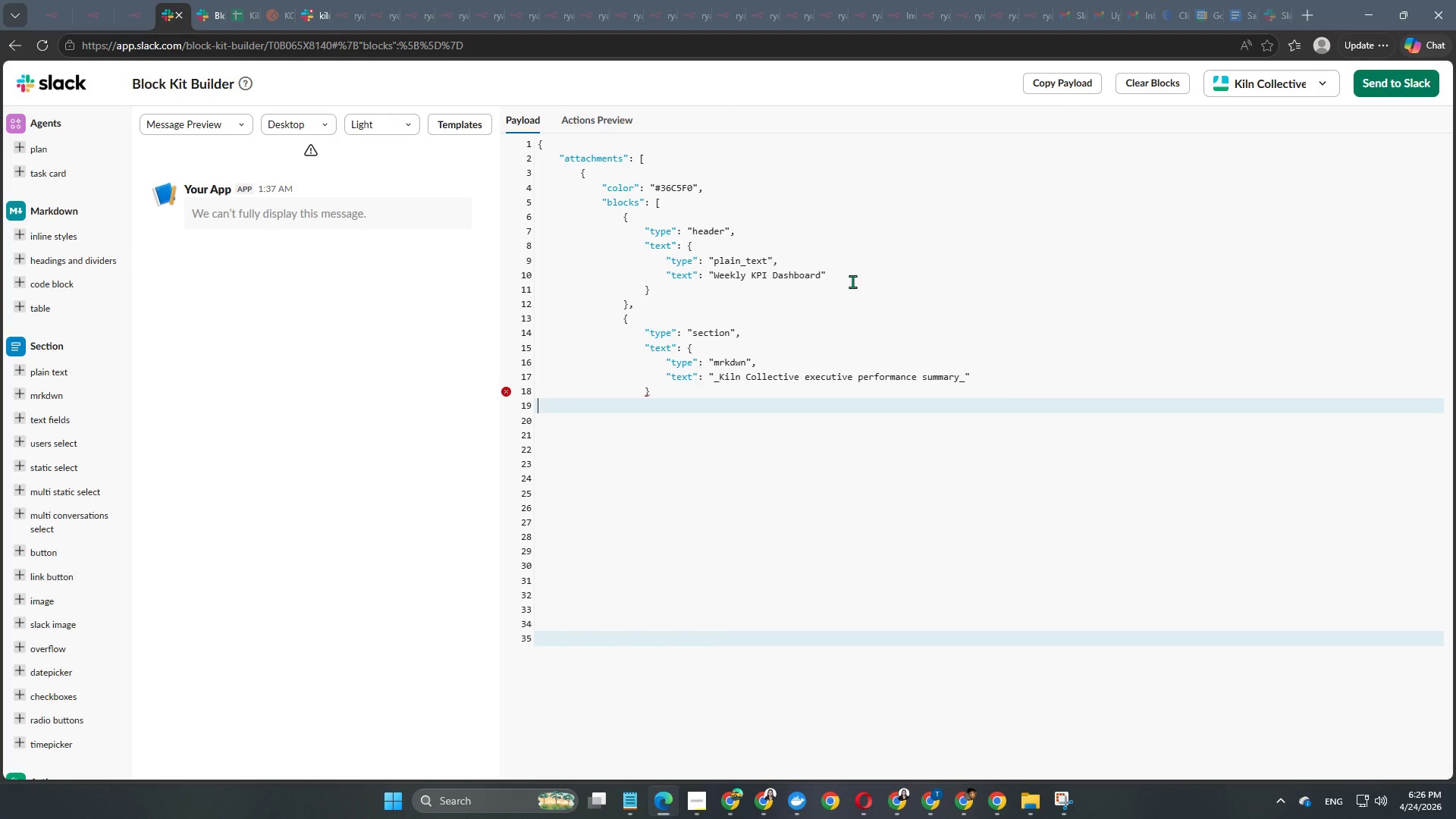 
key(Tab)
 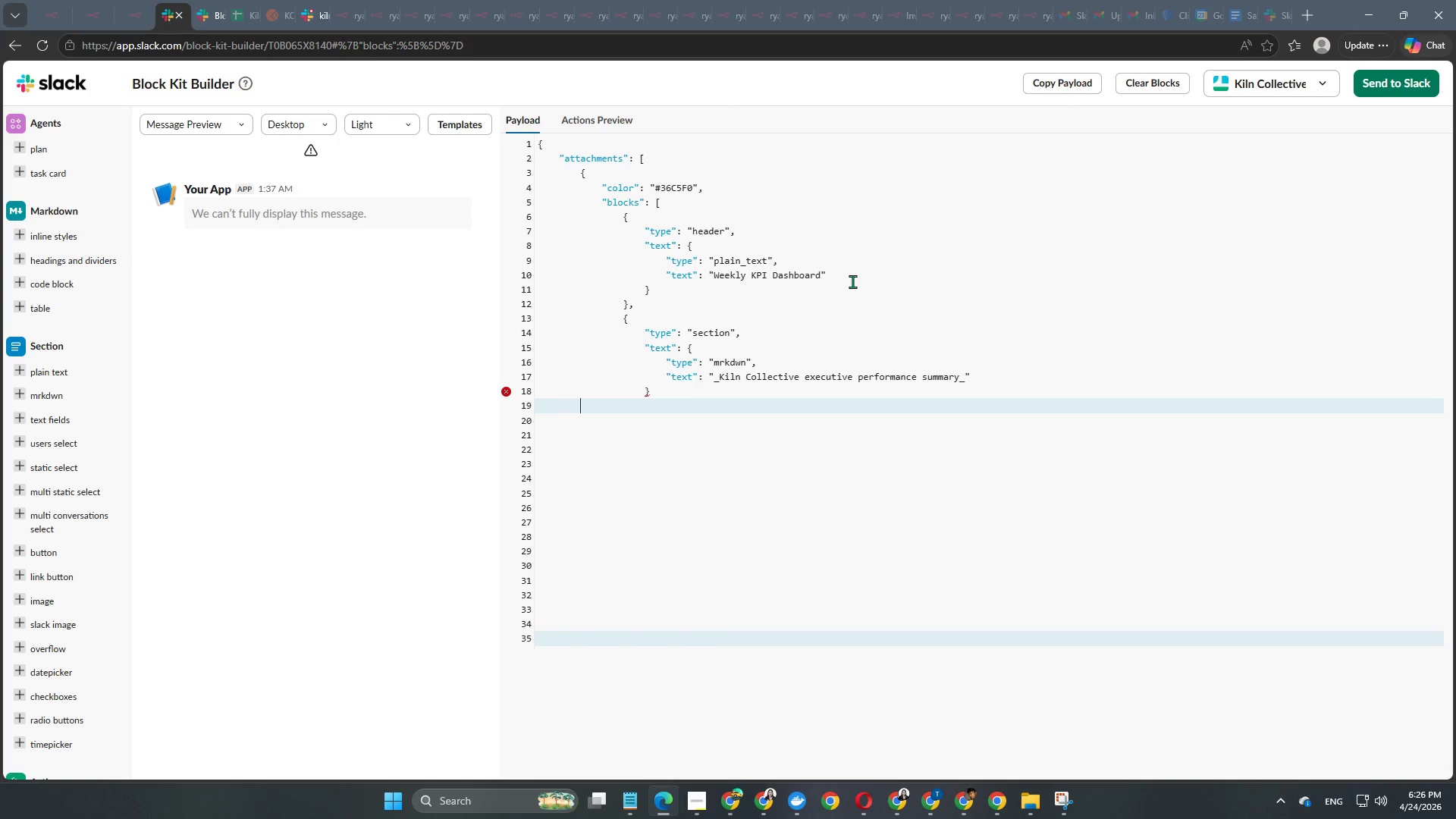 
key(Tab)
 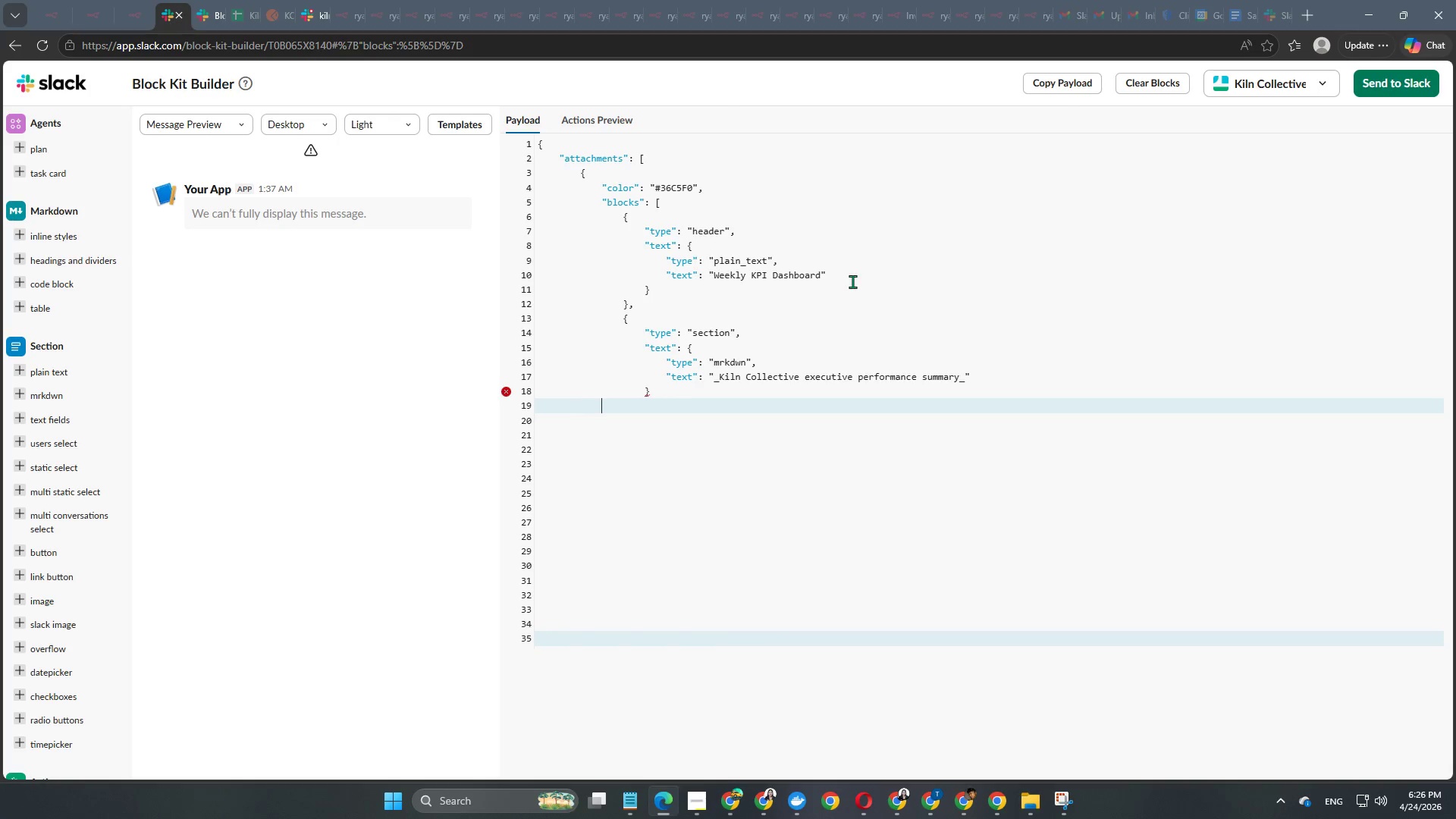 
key(Tab)
 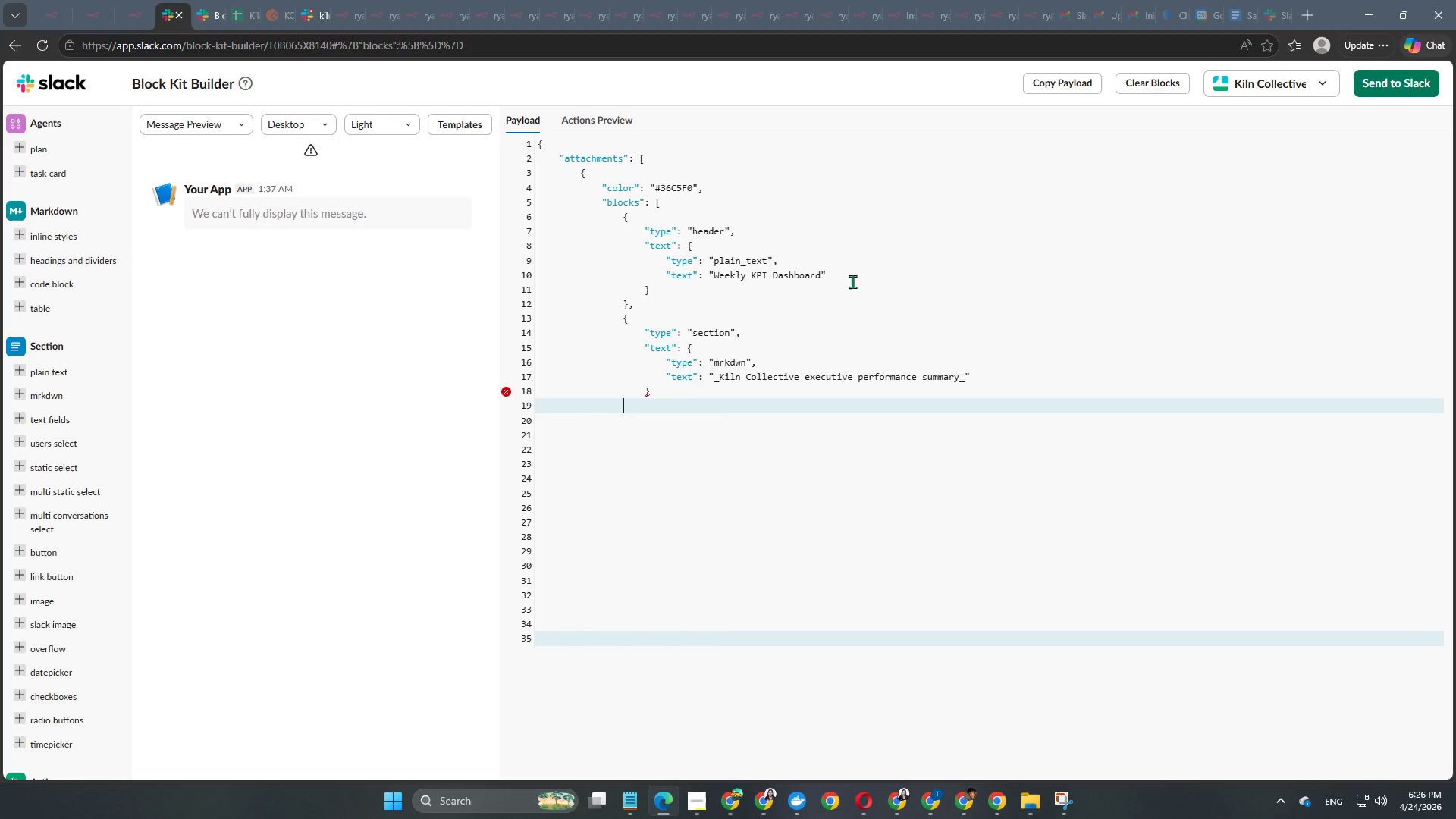 
key(Tab)
 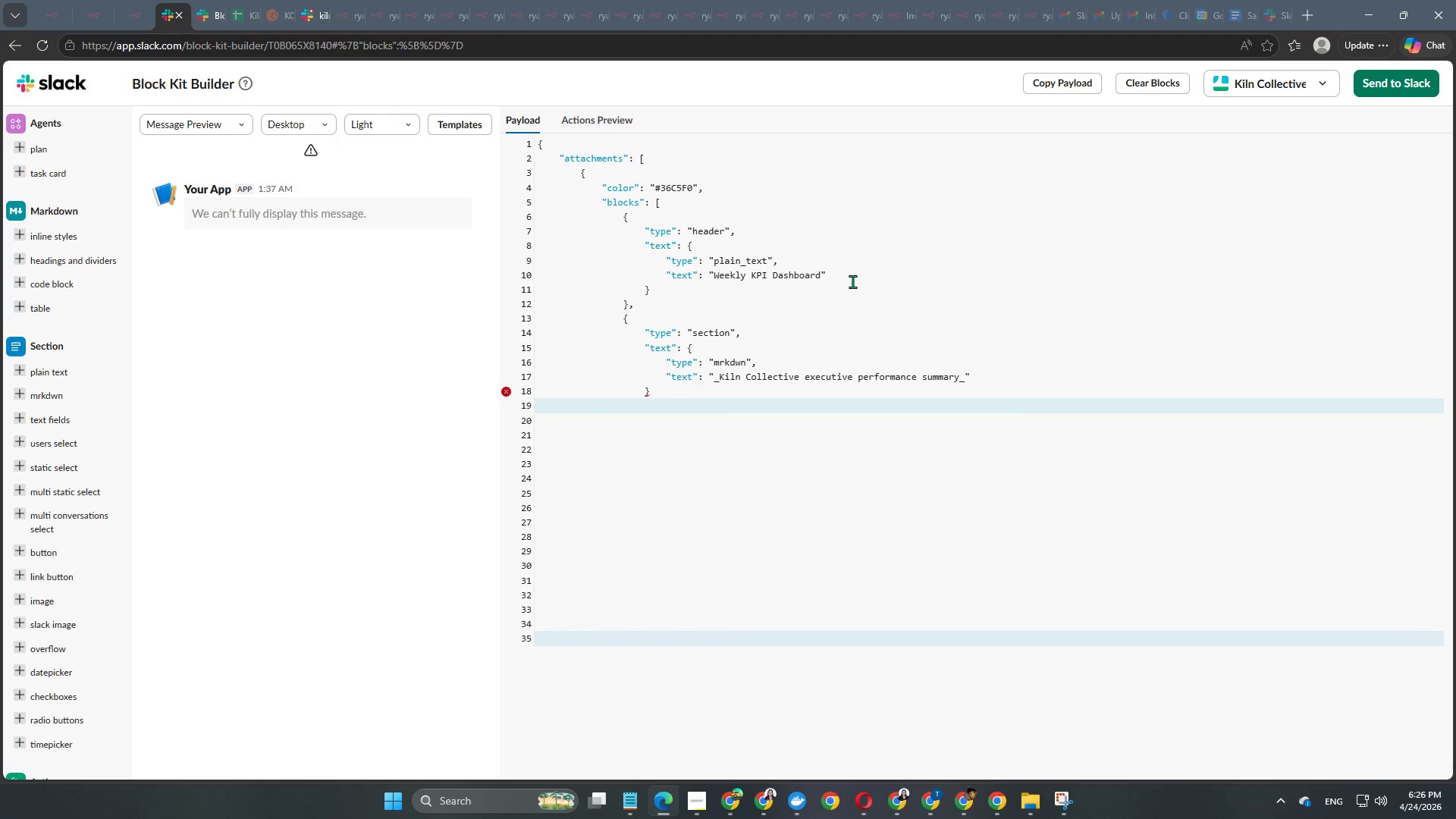 
key(Shift+BracketRight)
 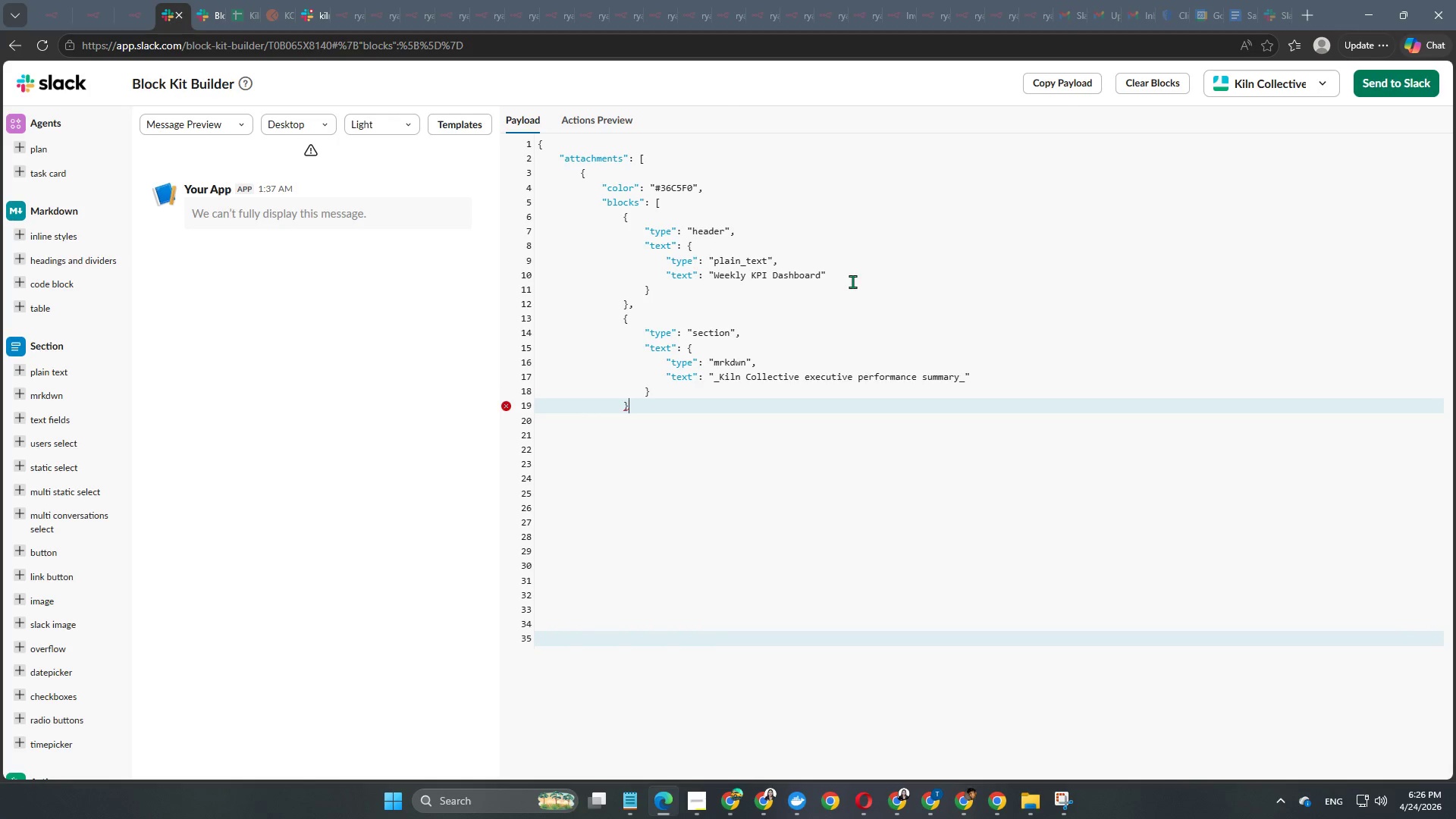 
key(Comma)
 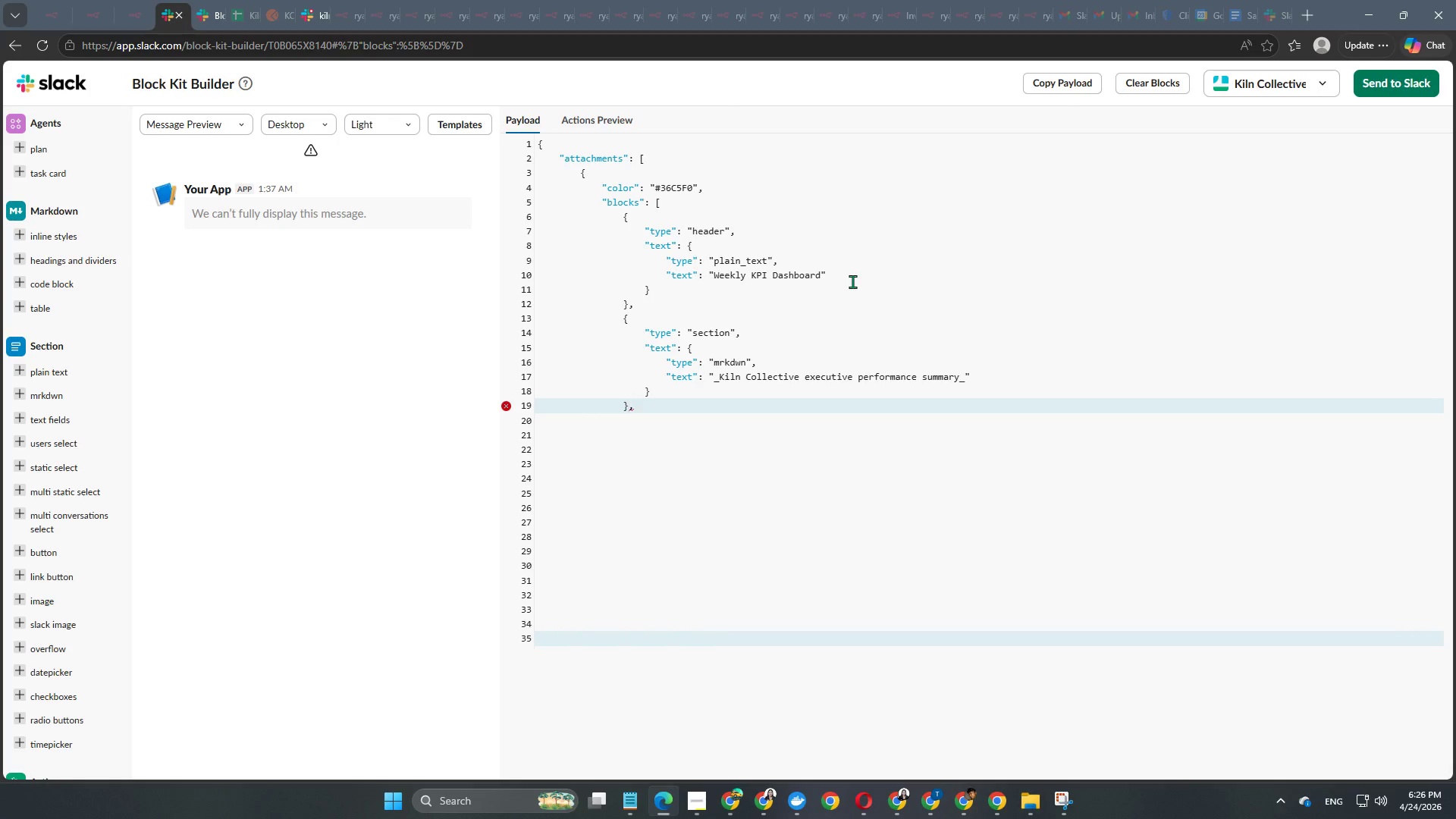 
key(Enter)
 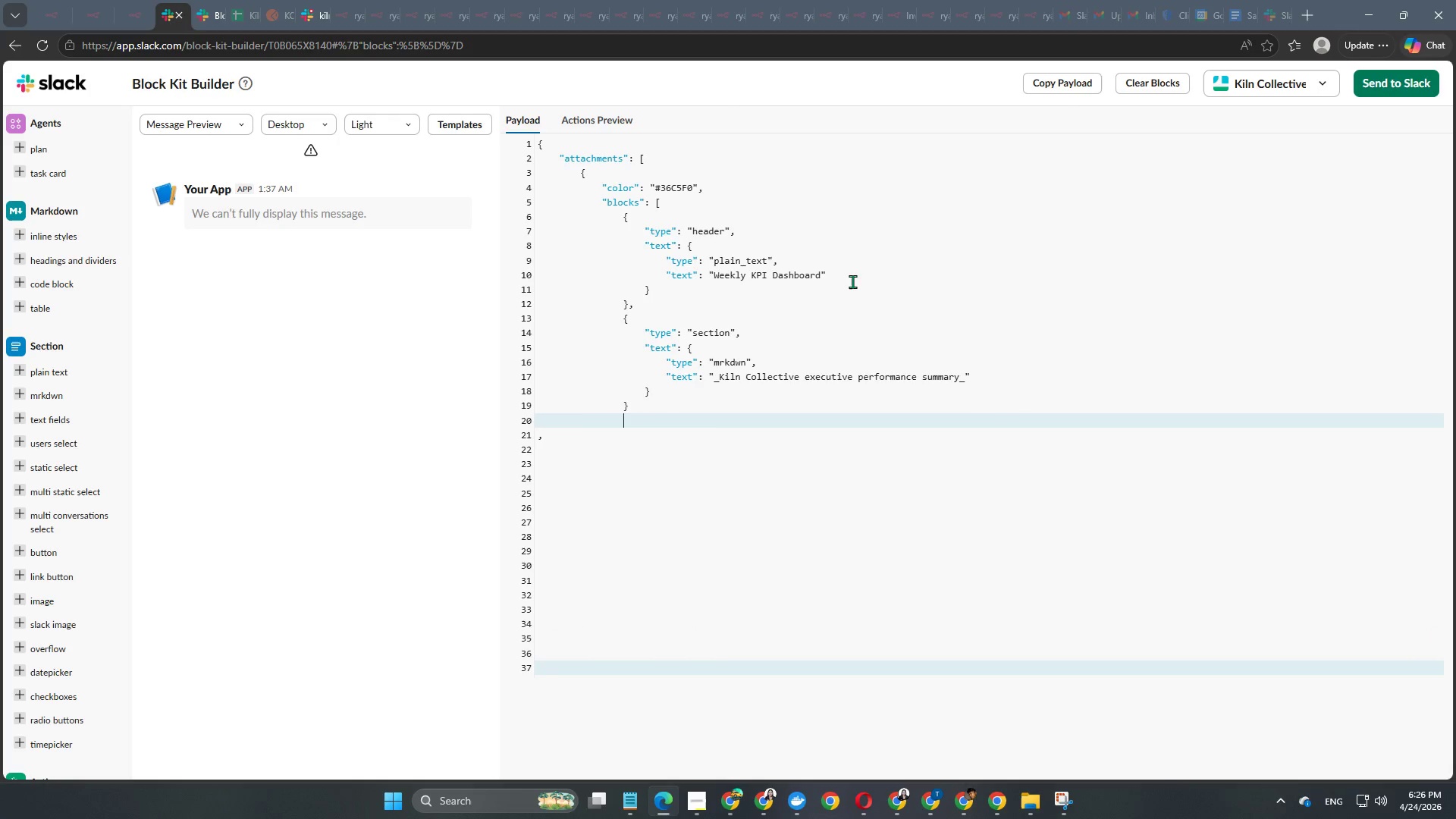 
key(Enter)
 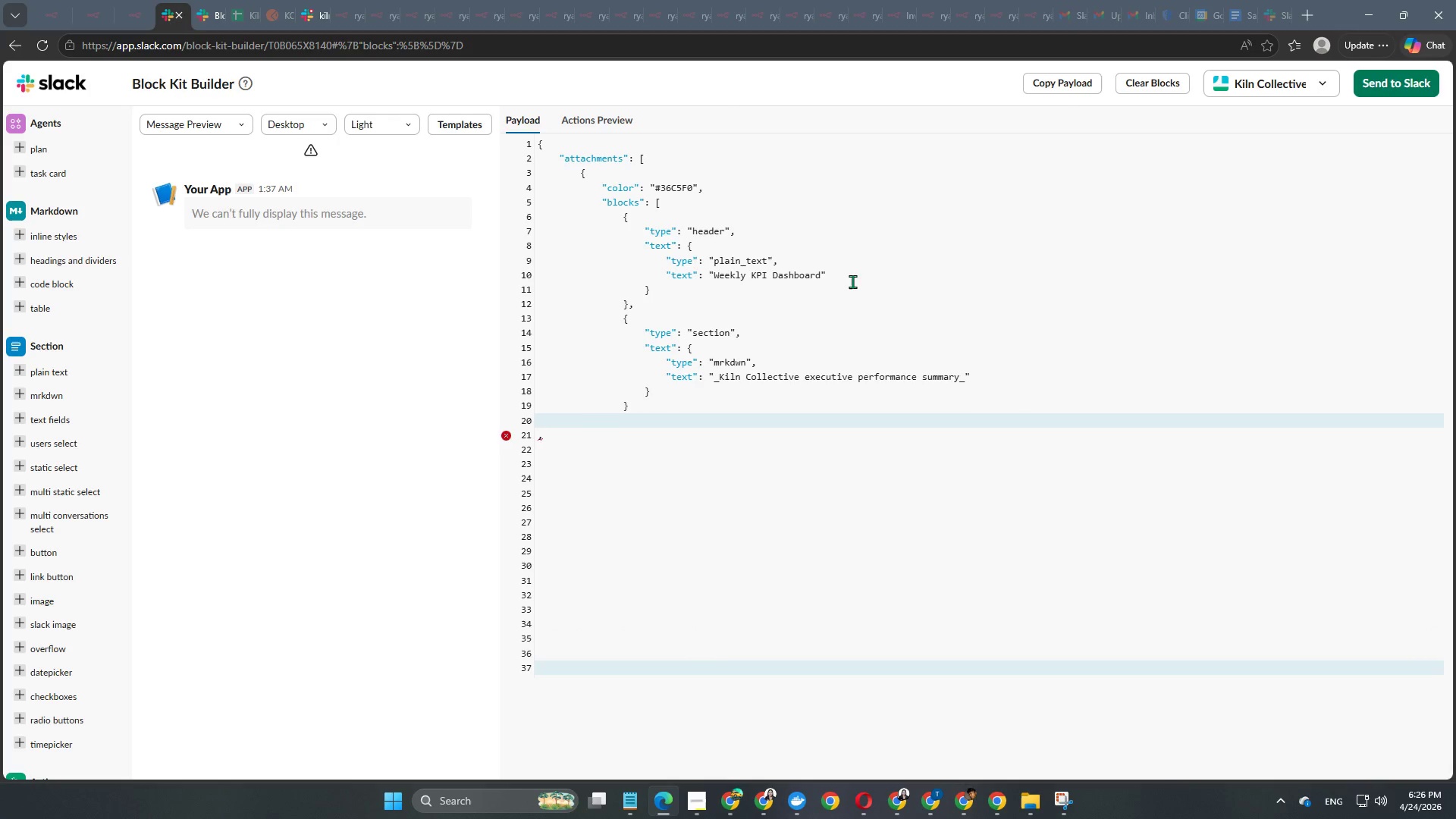 
key(Backspace)
 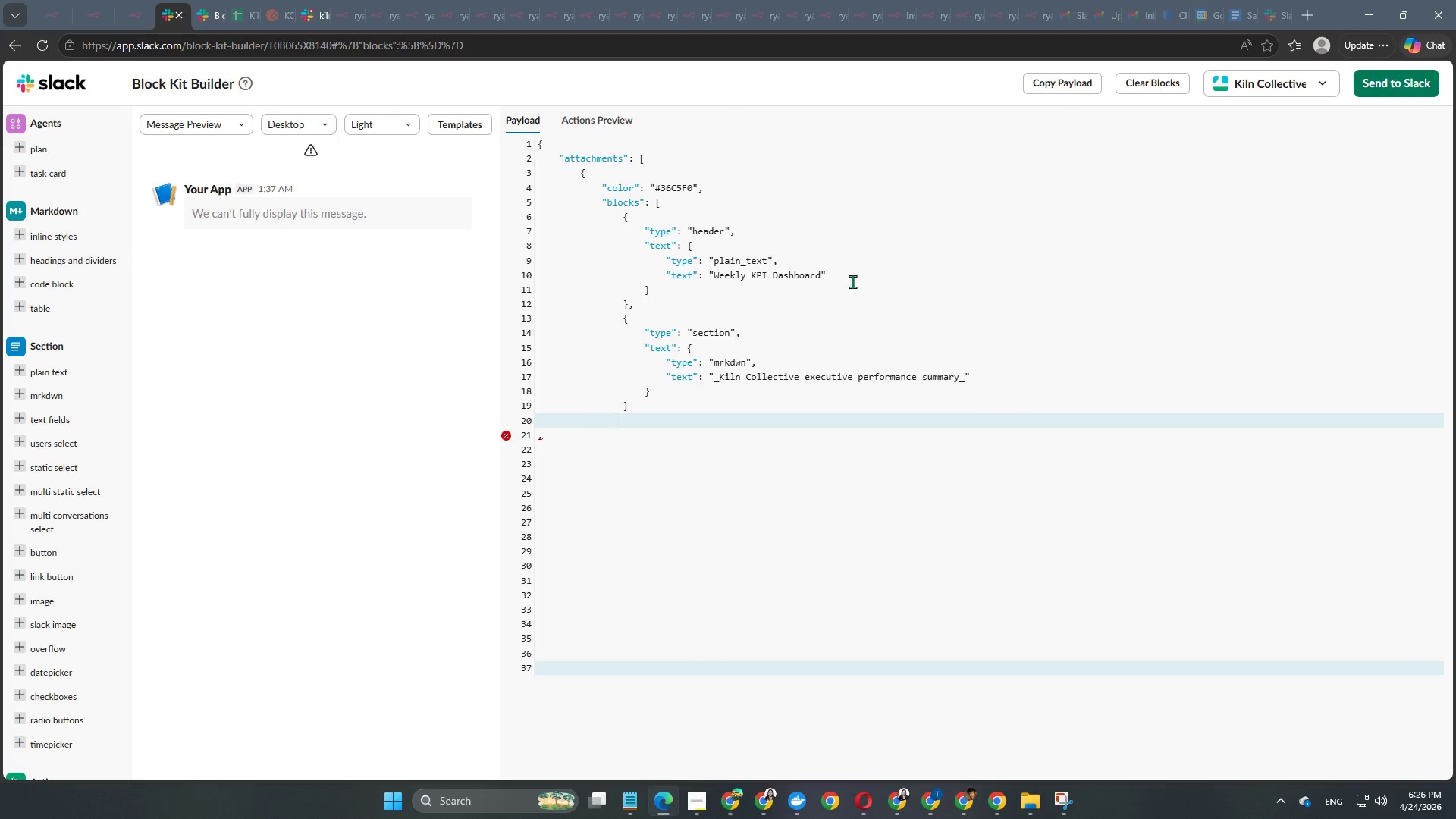 
key(Backspace)
 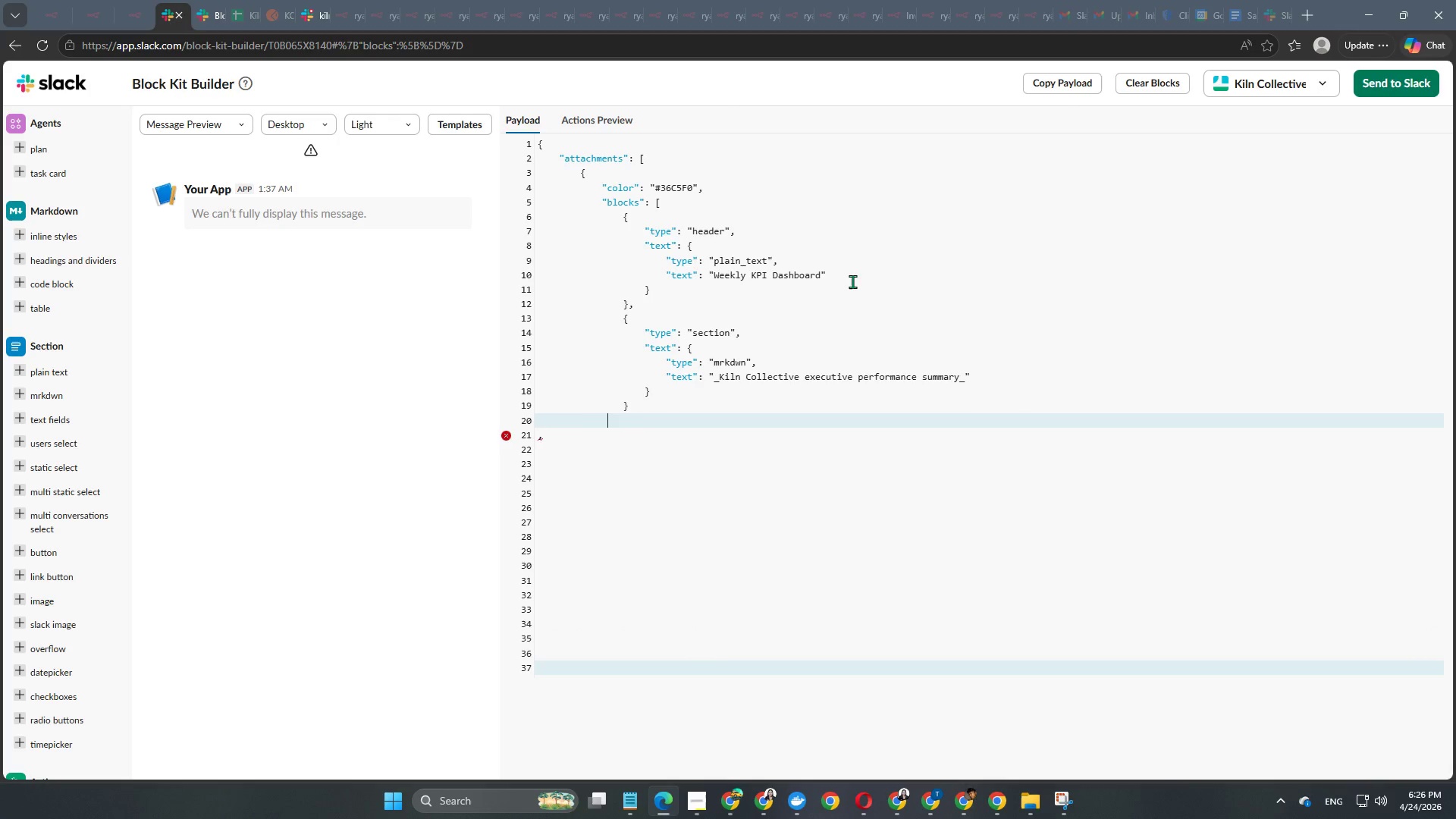 
key(Backspace)
 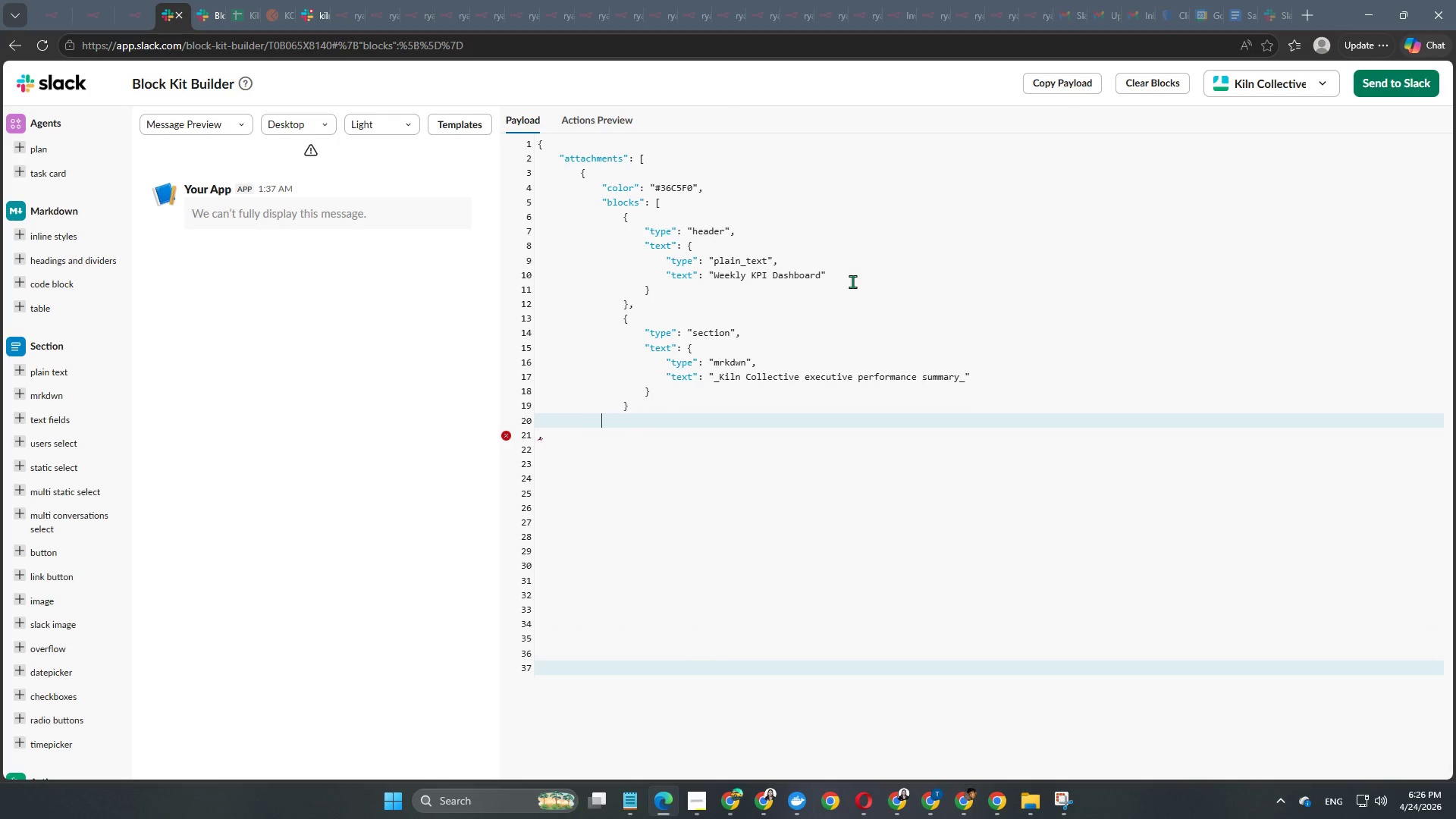 
key(Backspace)
 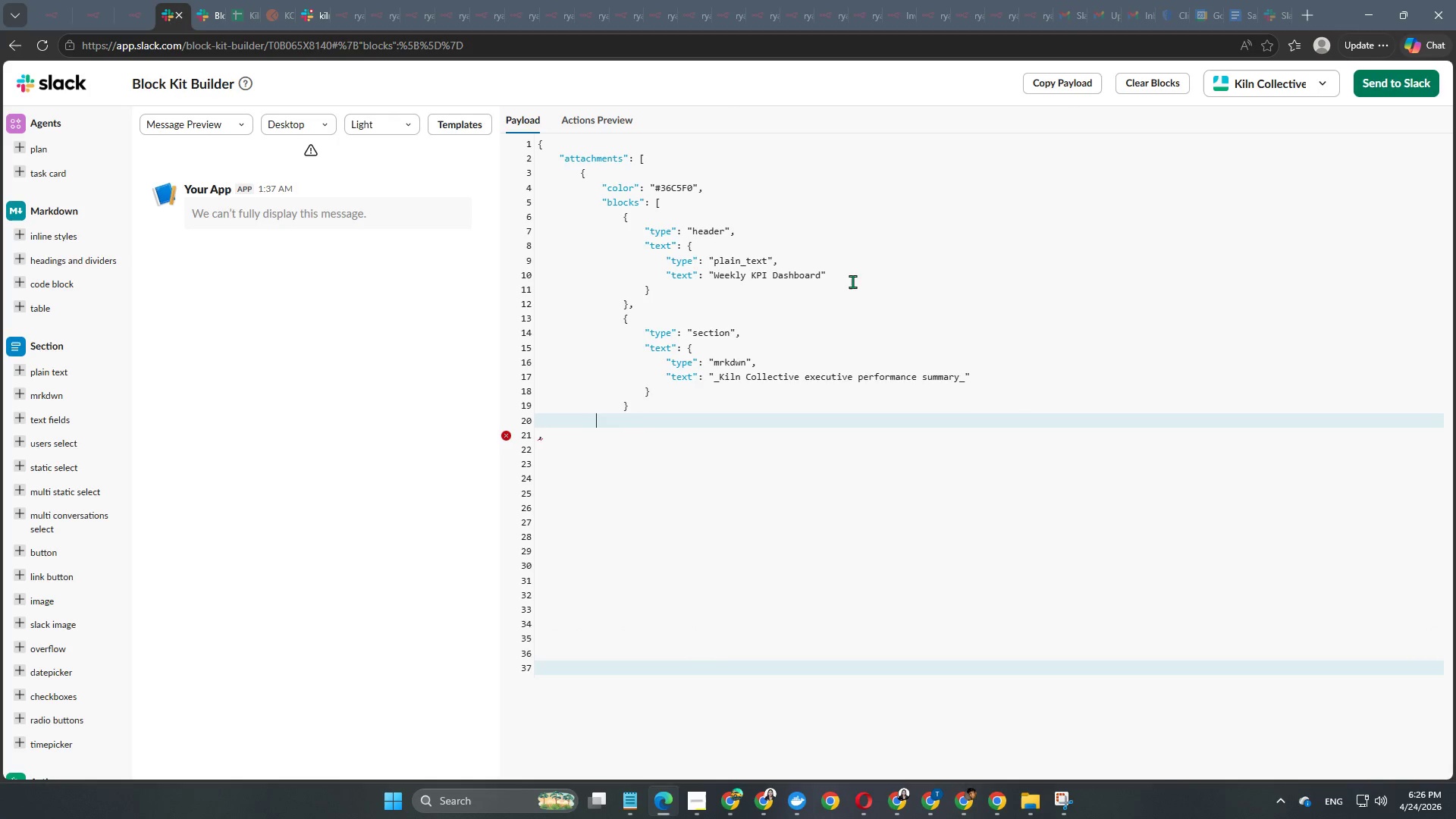 
key(Backspace)
 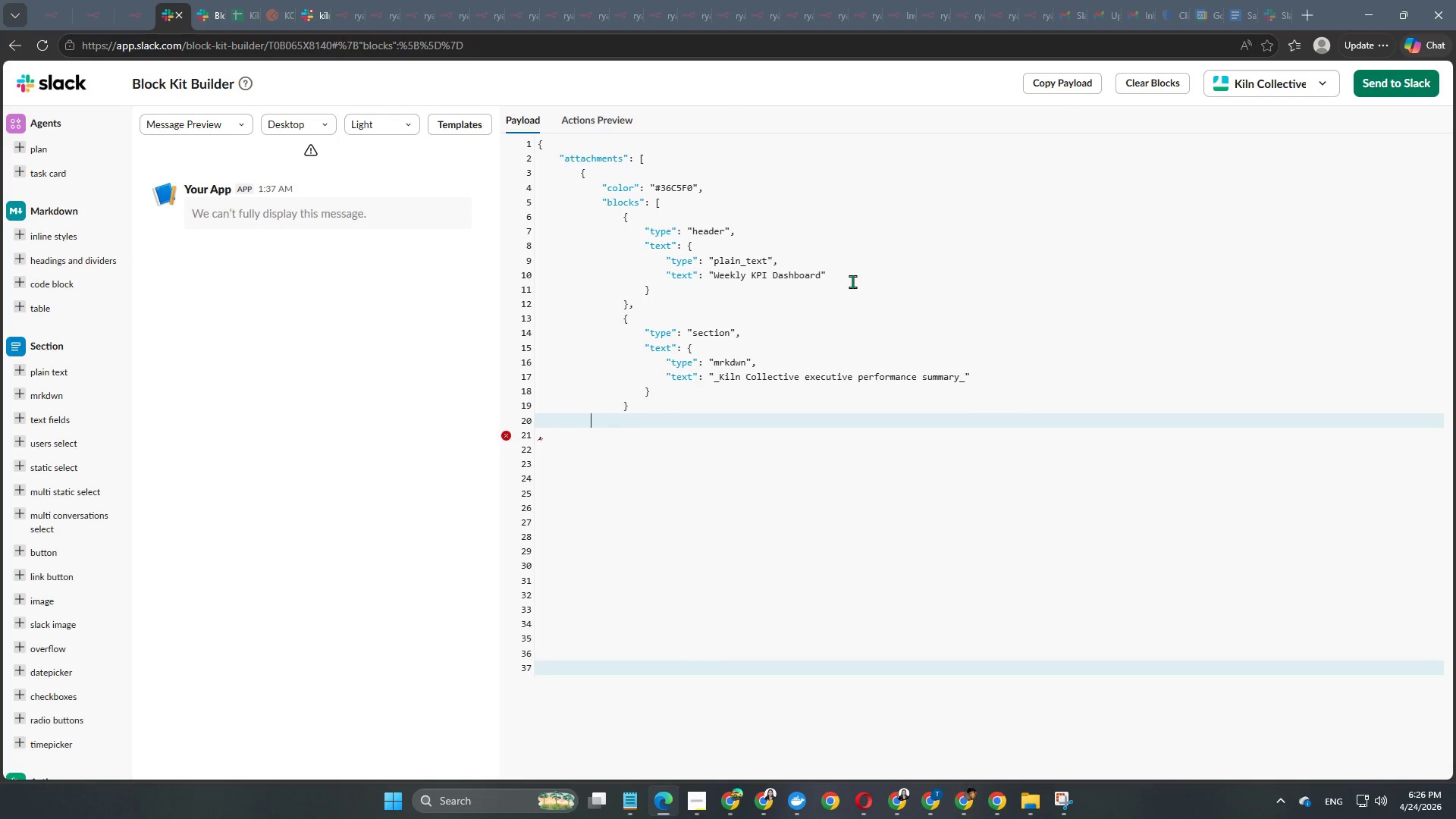 
key(Backspace)
 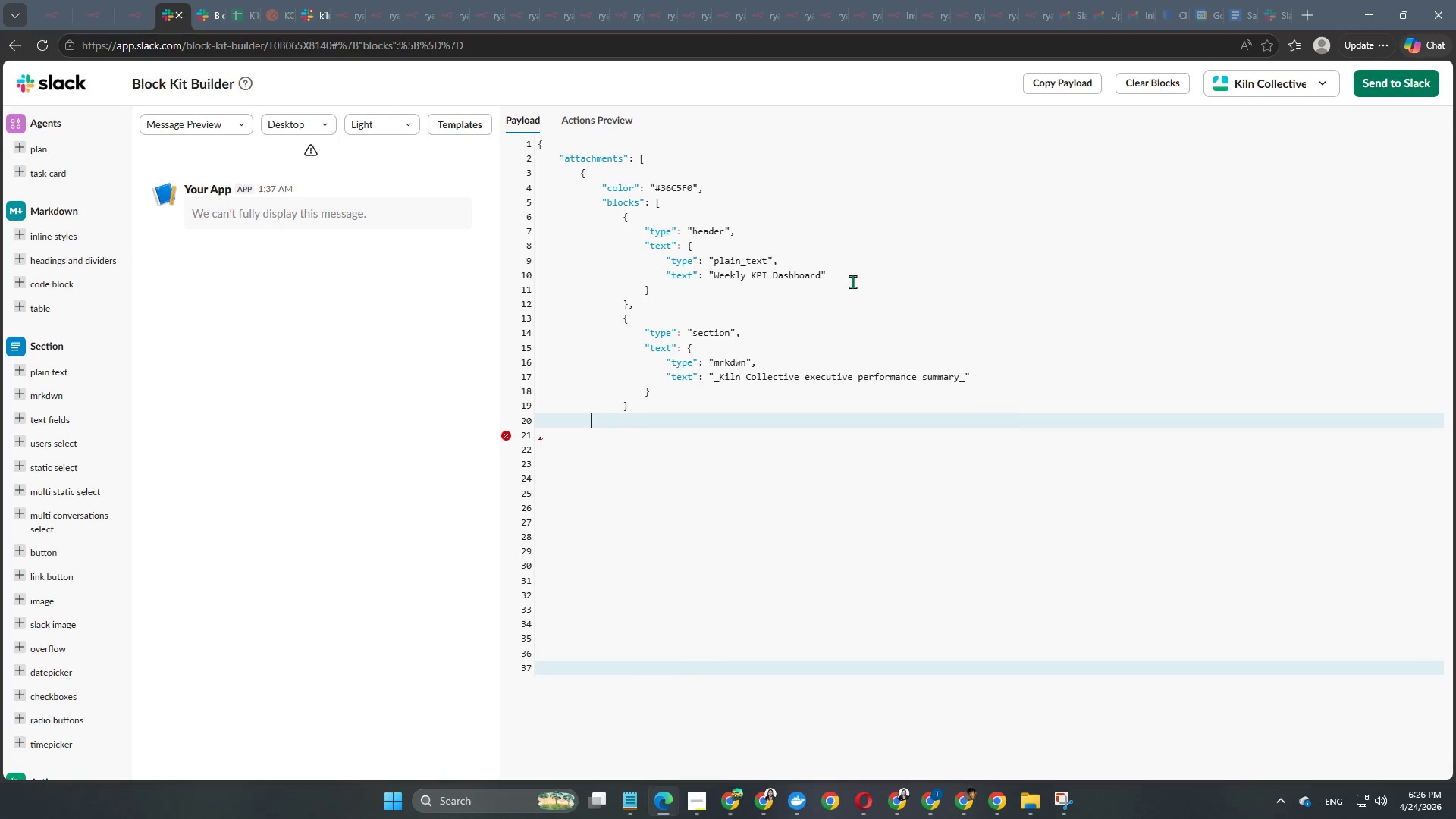 
key(Backspace)
 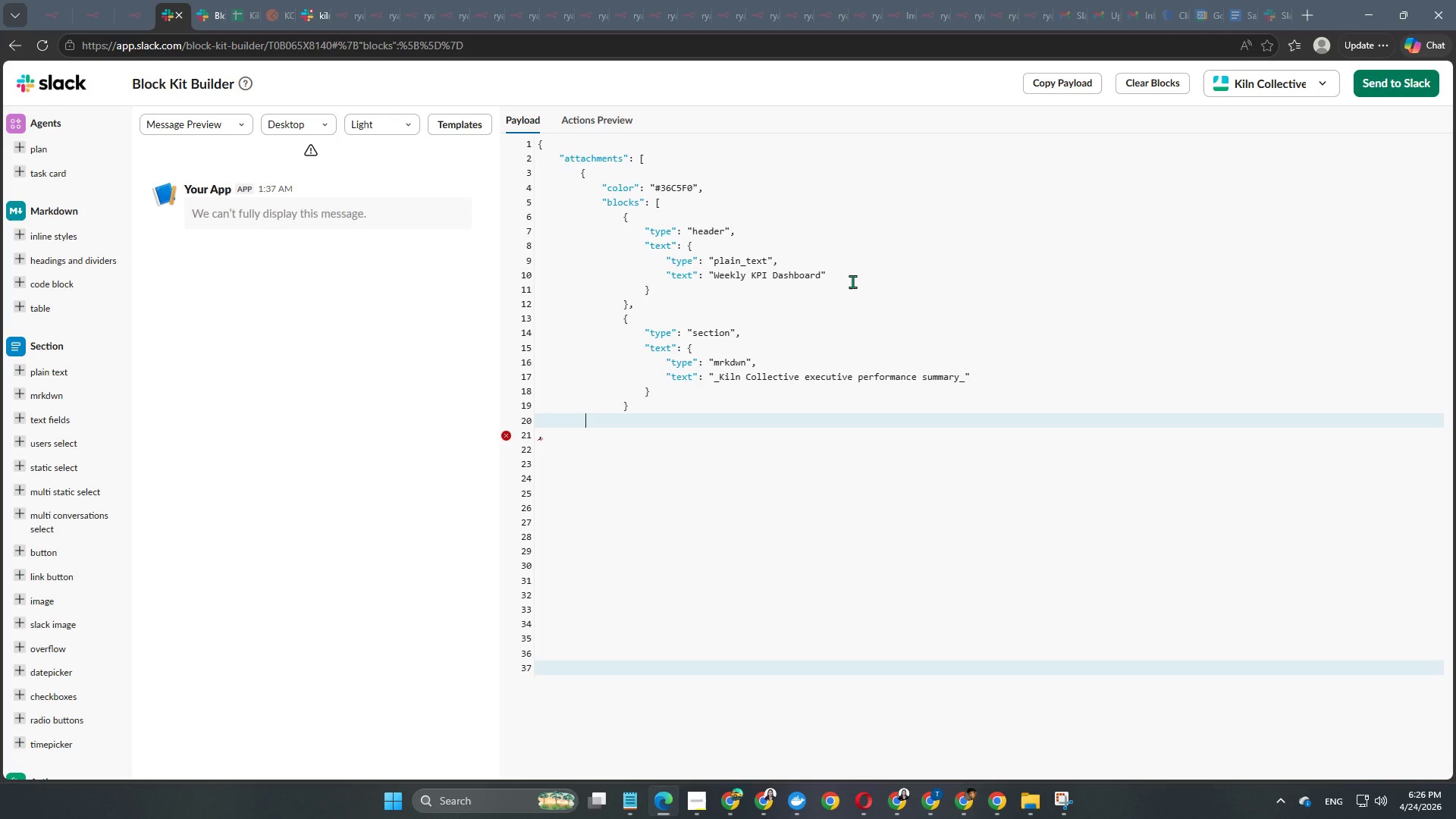 
key(Backspace)
 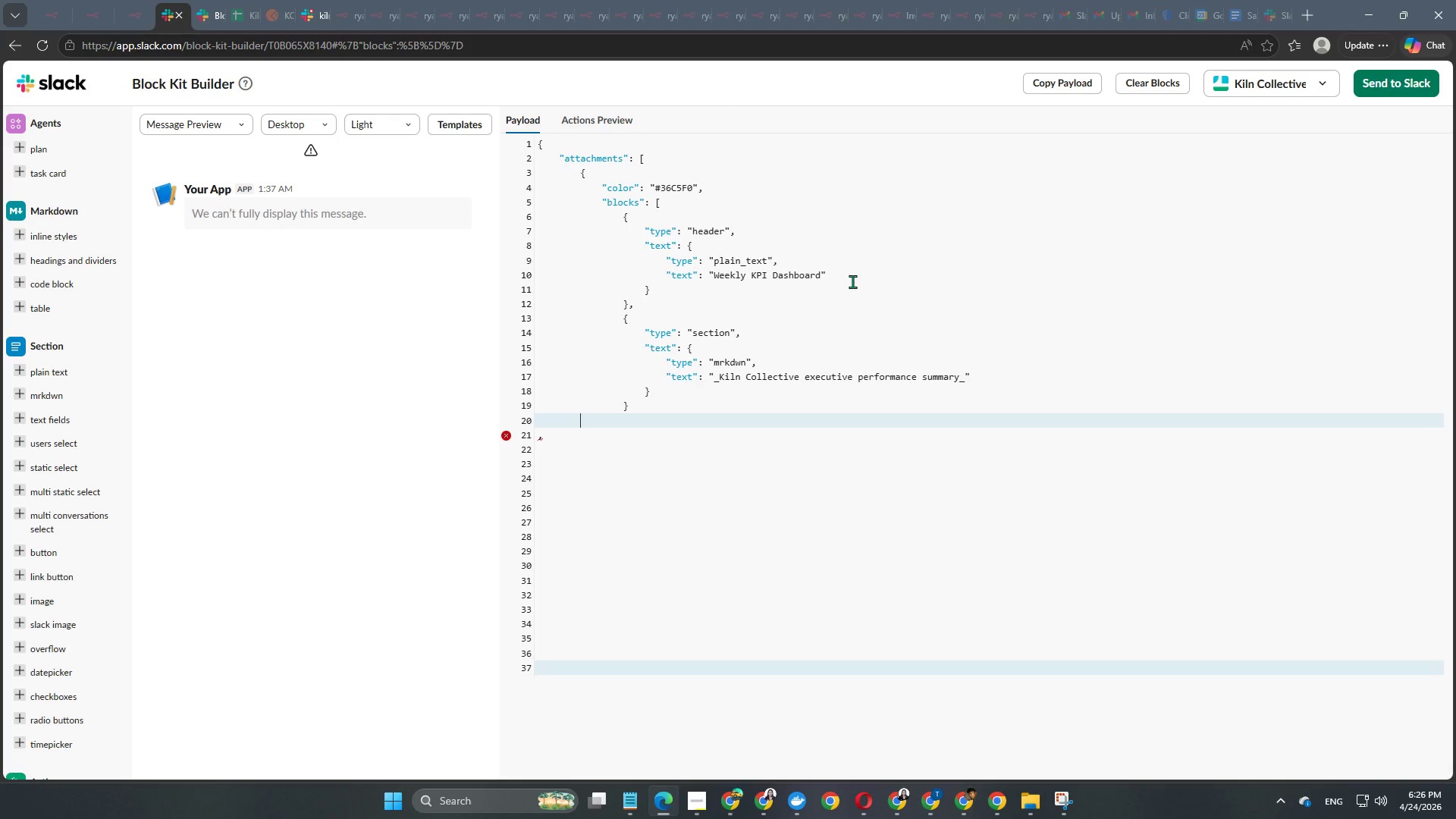 
key(Backspace)
 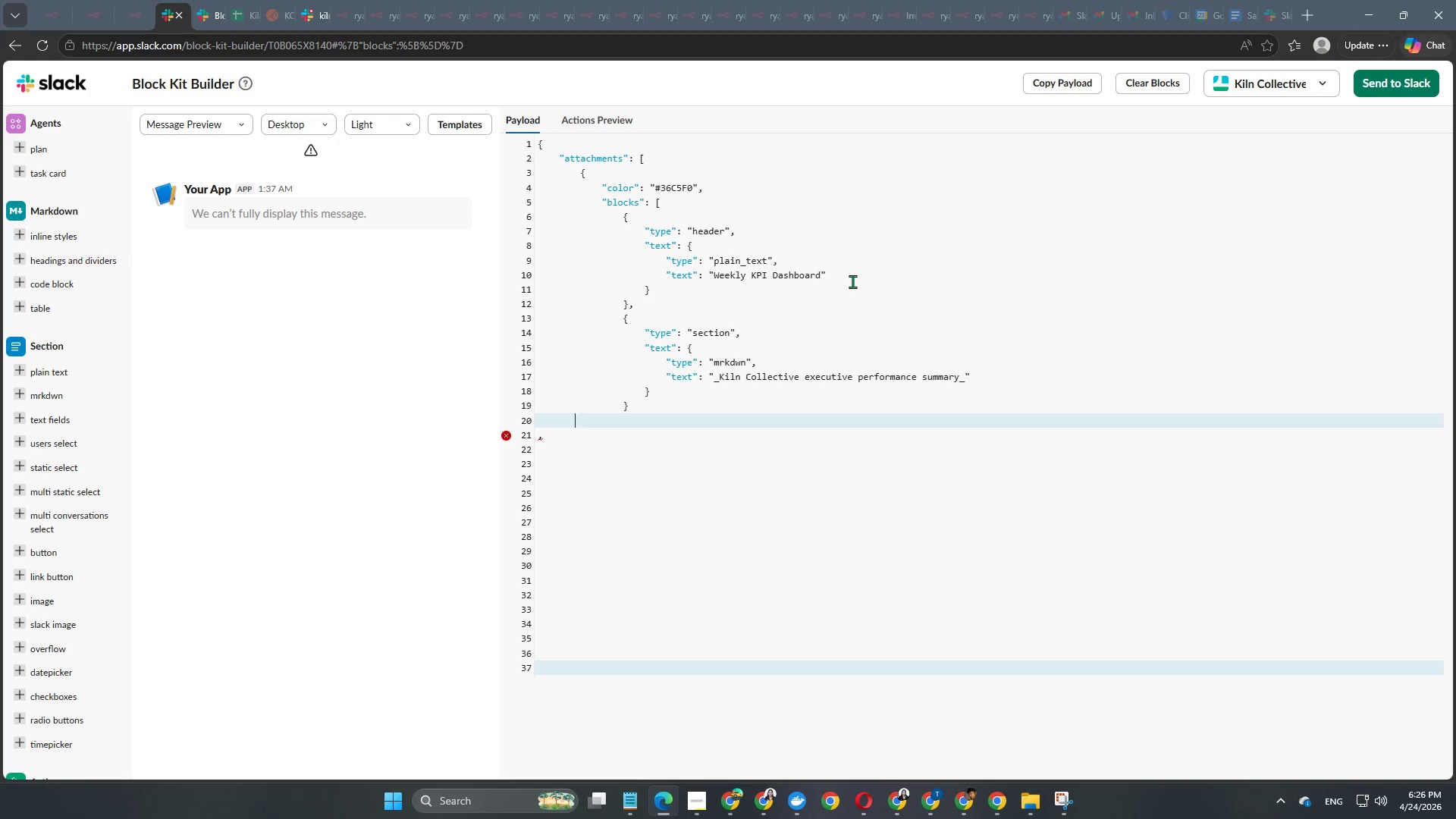 
key(Backspace)
 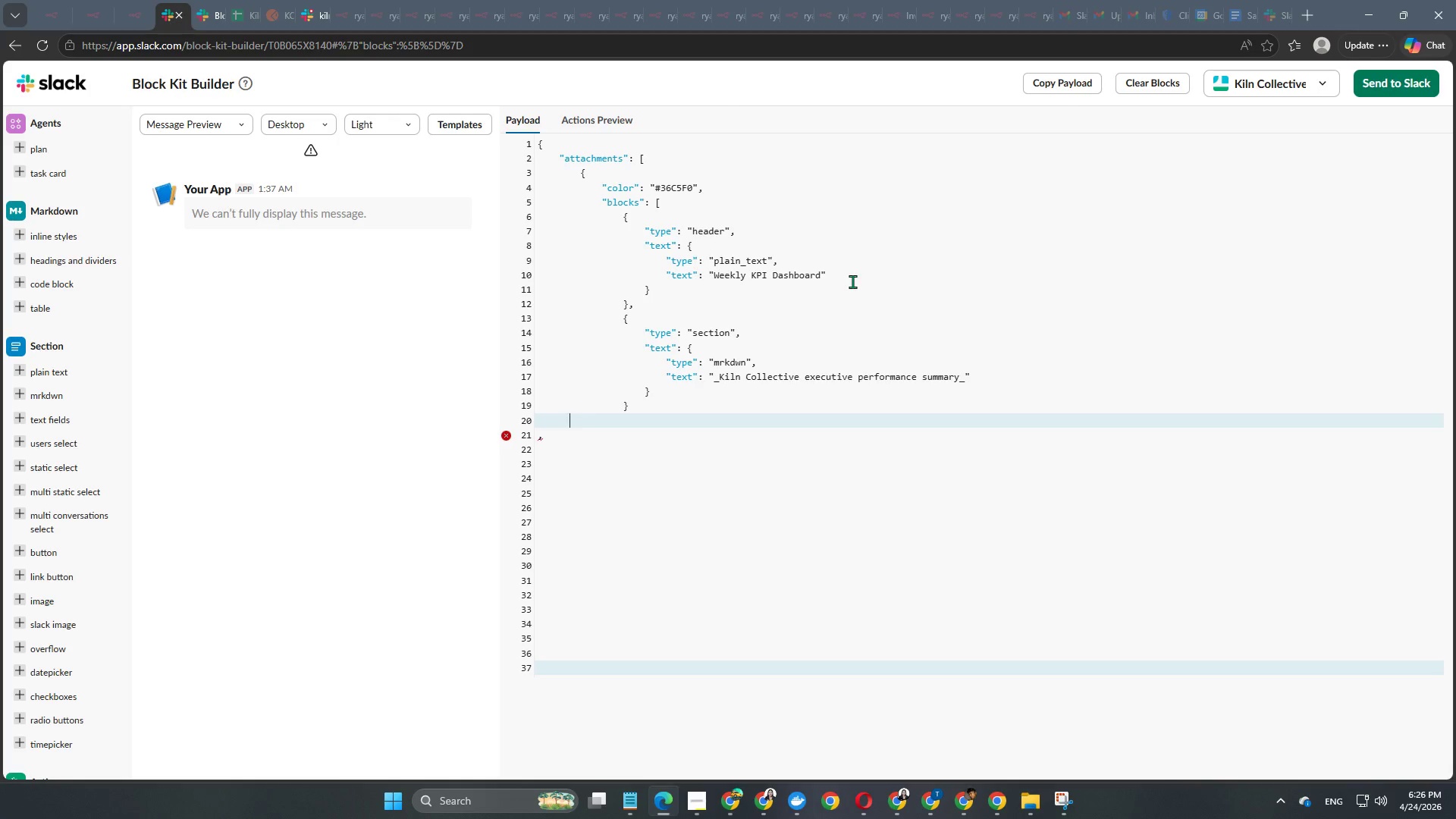 
key(Backspace)
 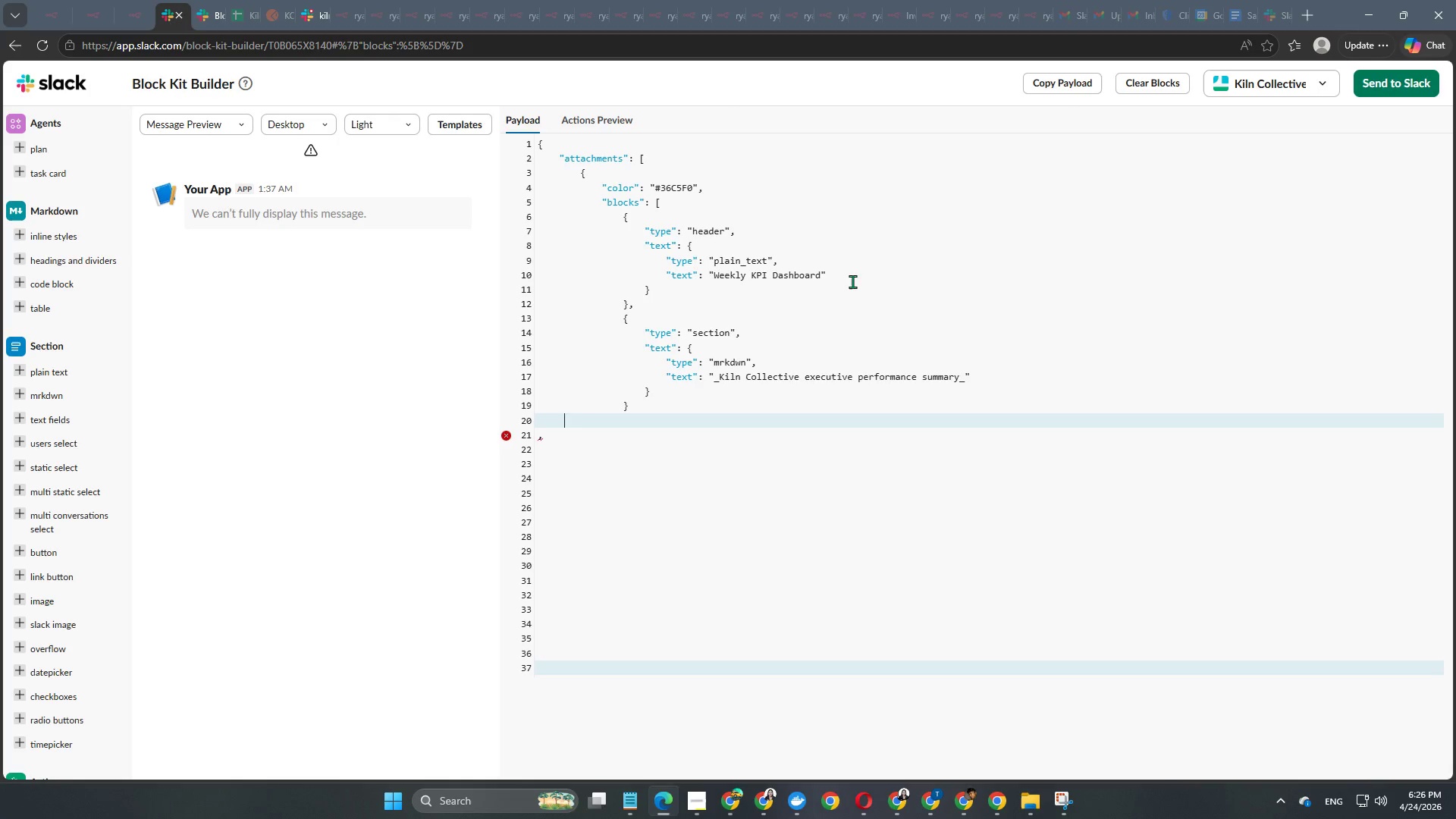 
key(Backspace)
 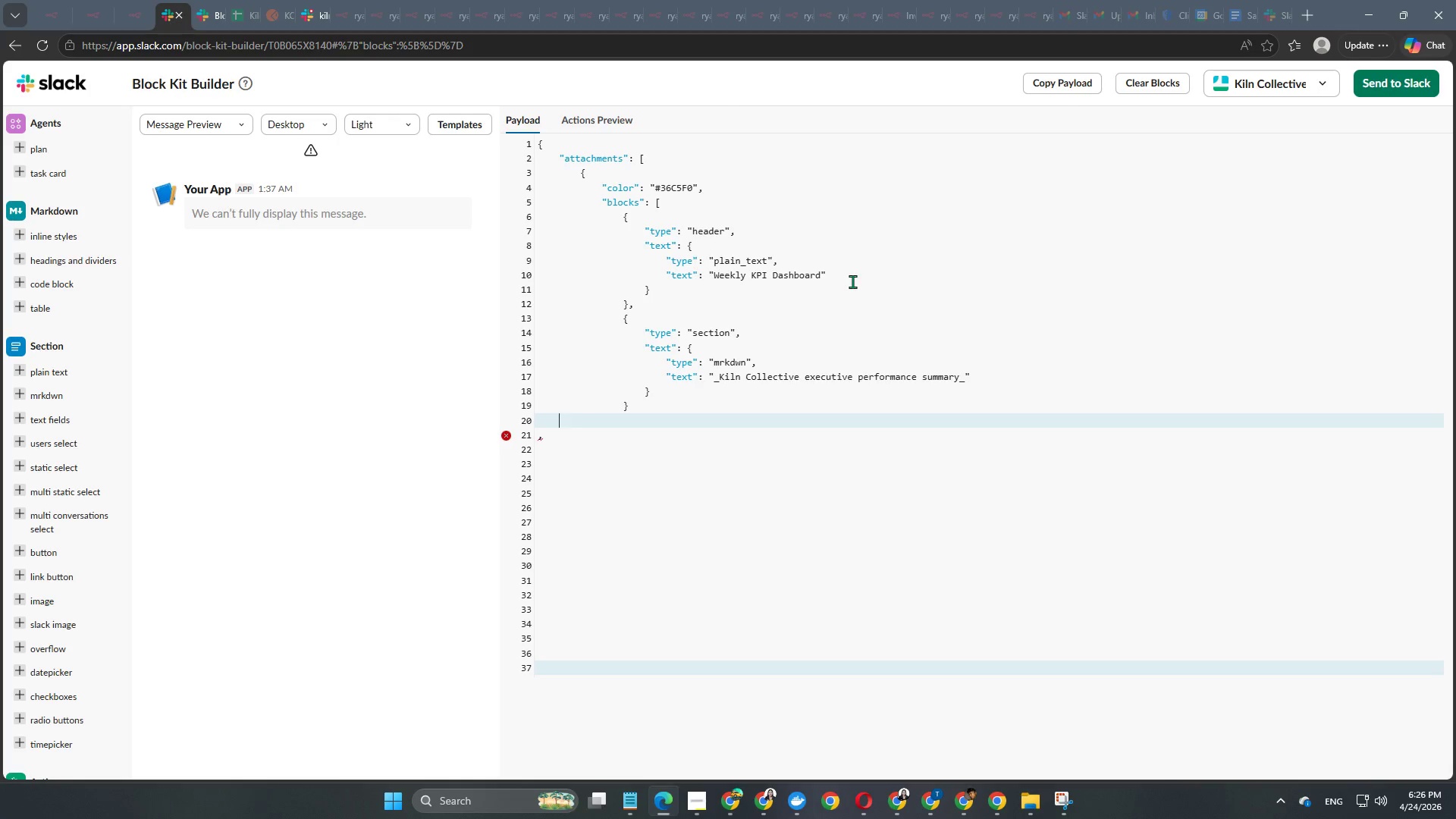 
key(Backspace)
 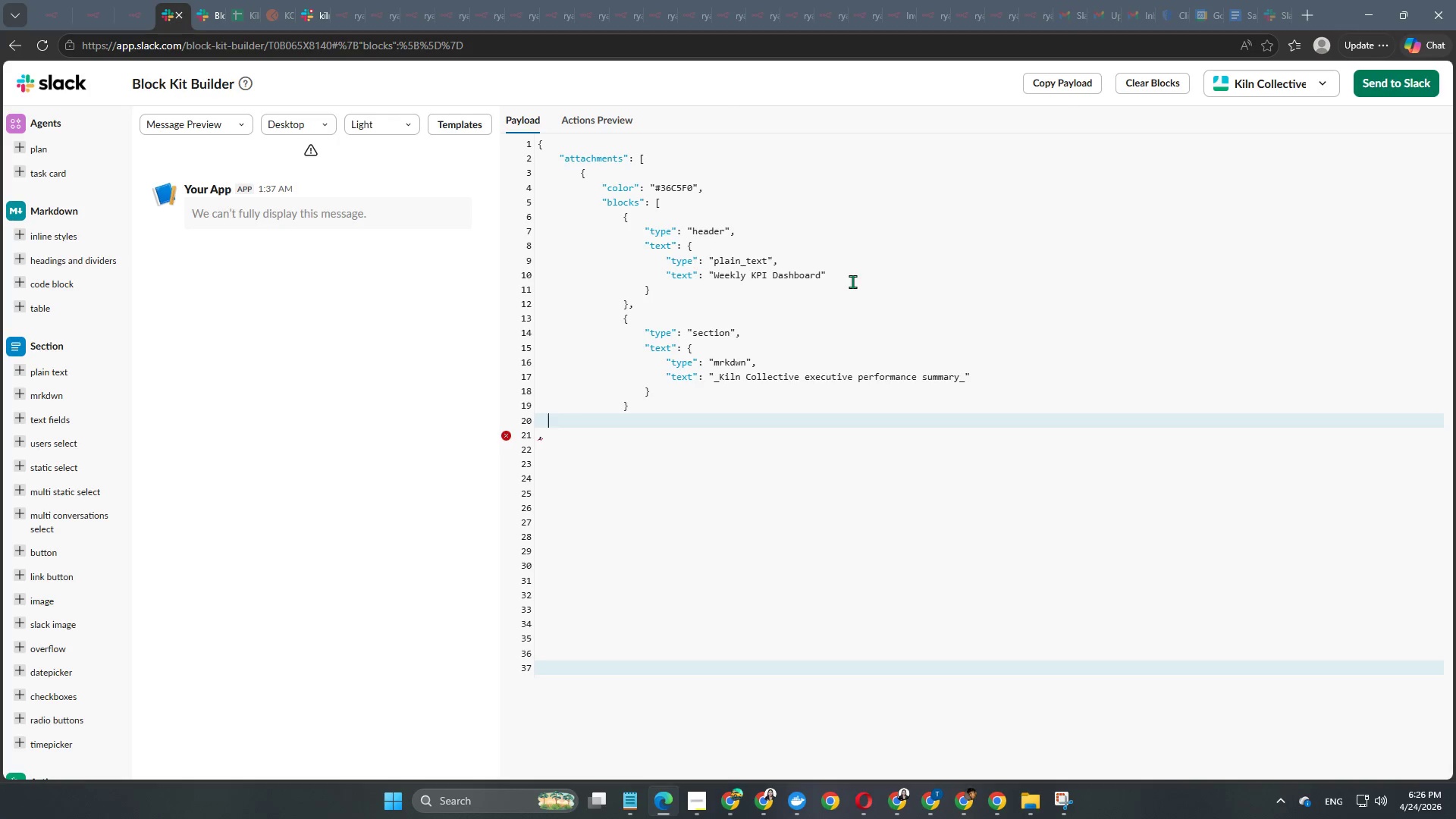 
key(Backspace)
 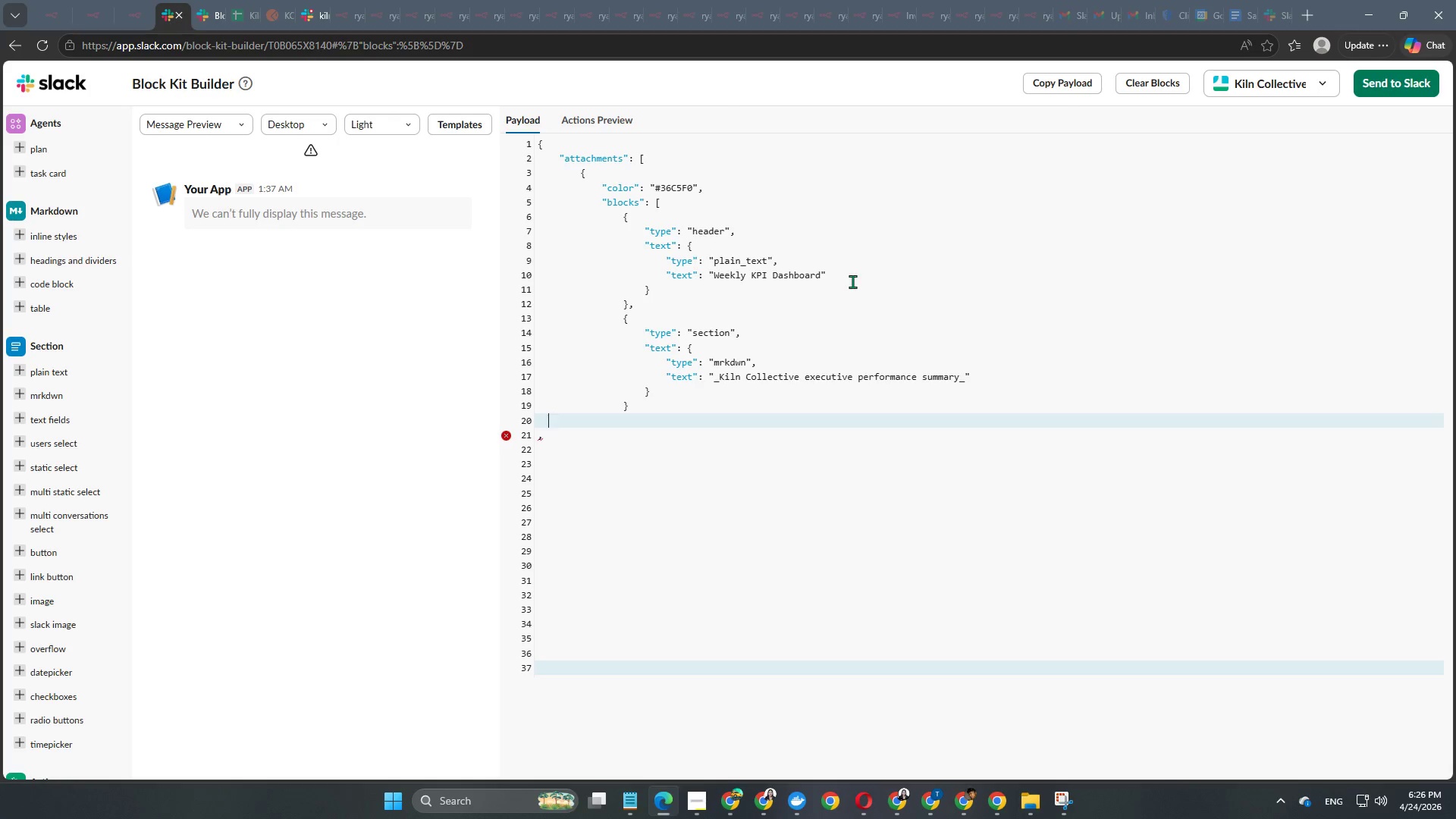 
key(Backspace)
 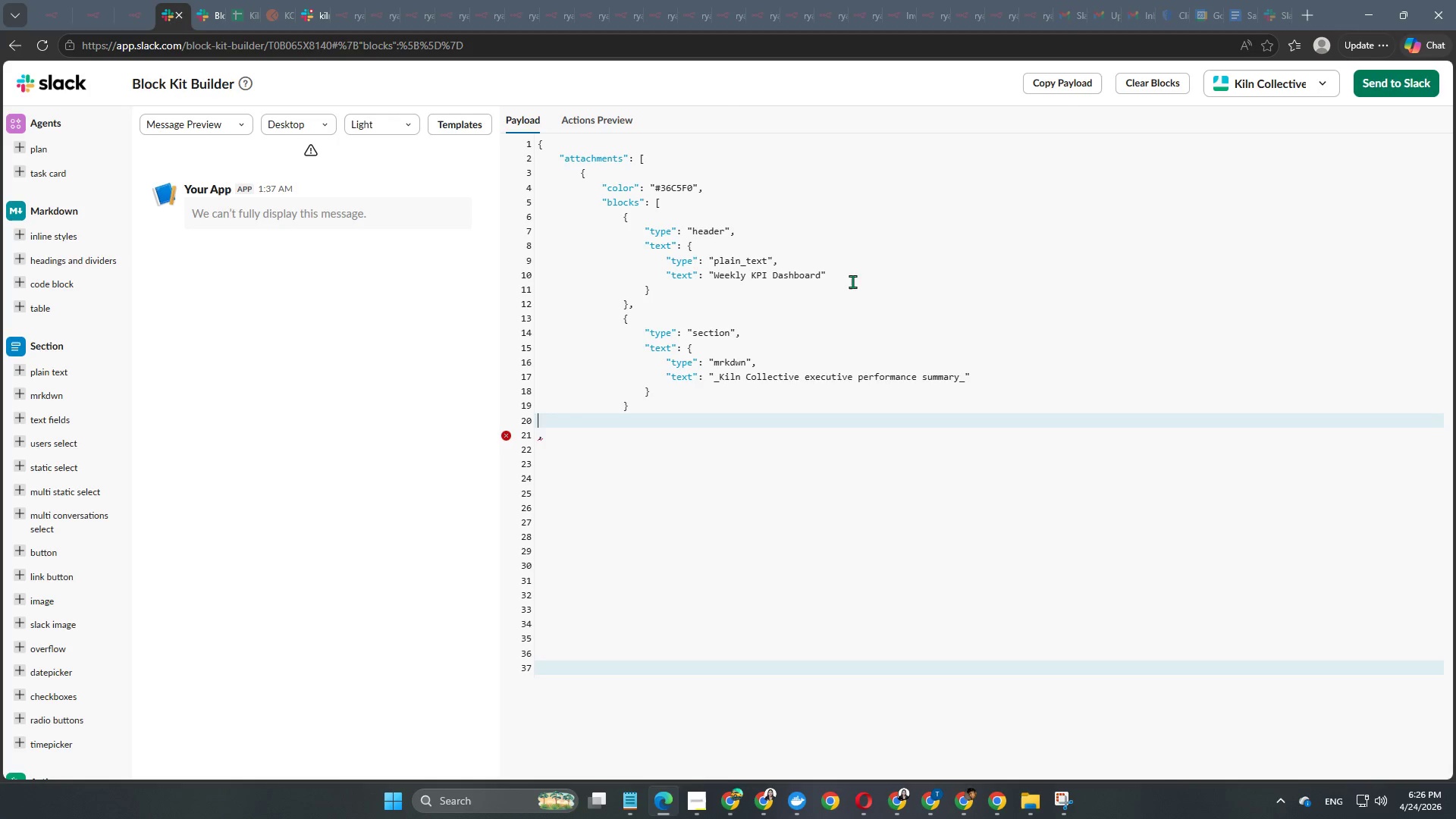 
key(Backspace)
 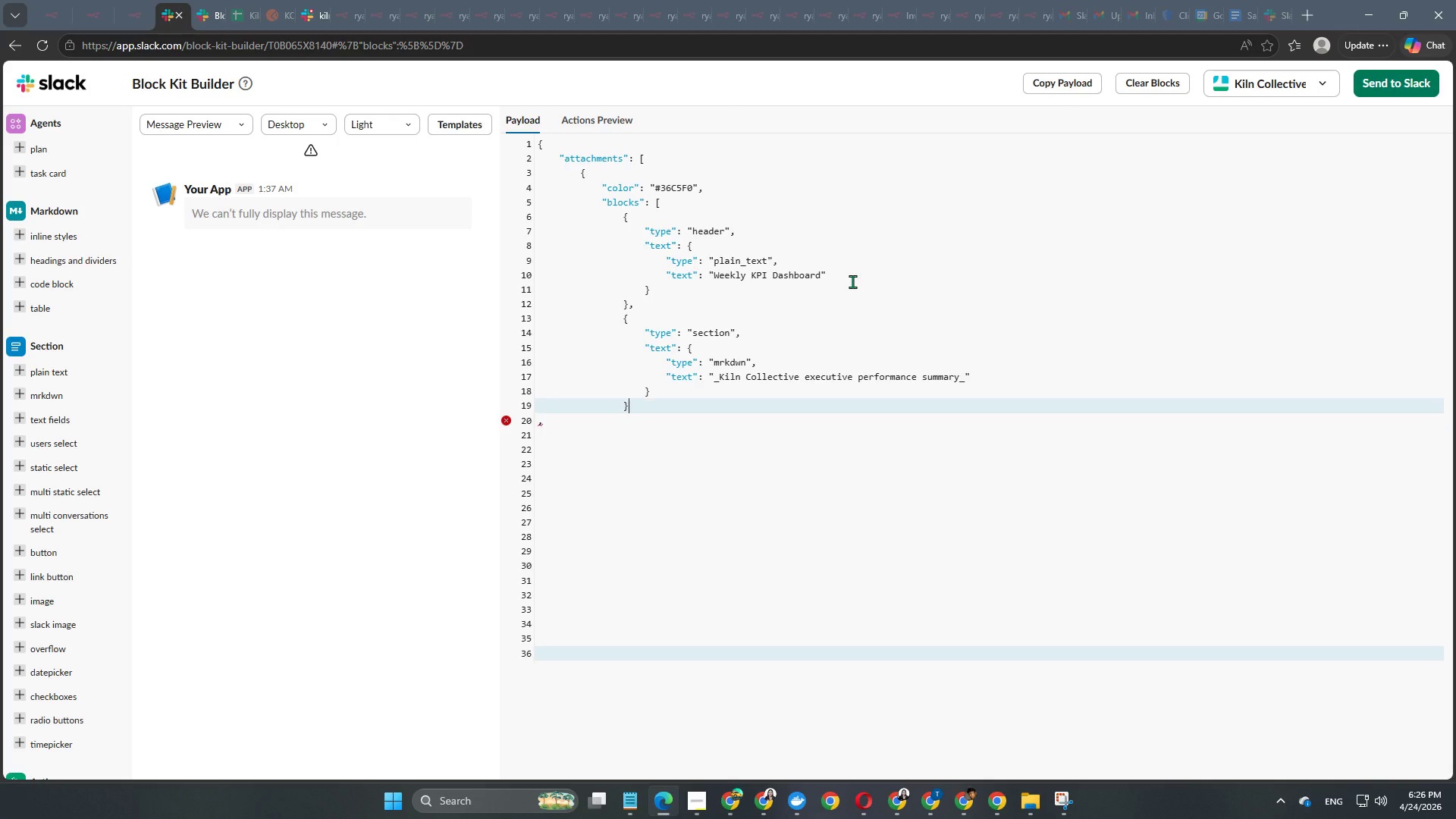 
key(Backspace)
 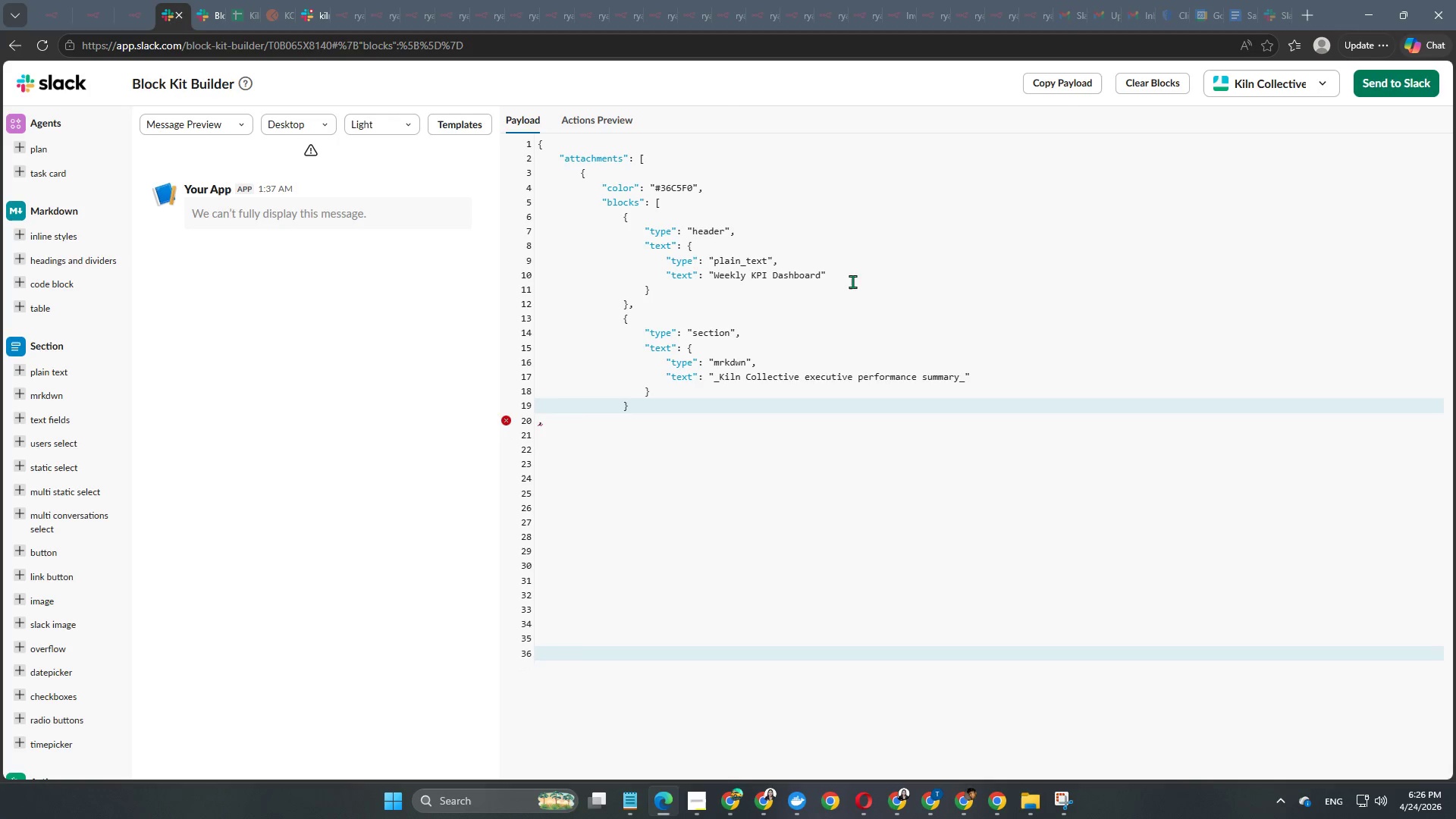 
key(Backspace)
 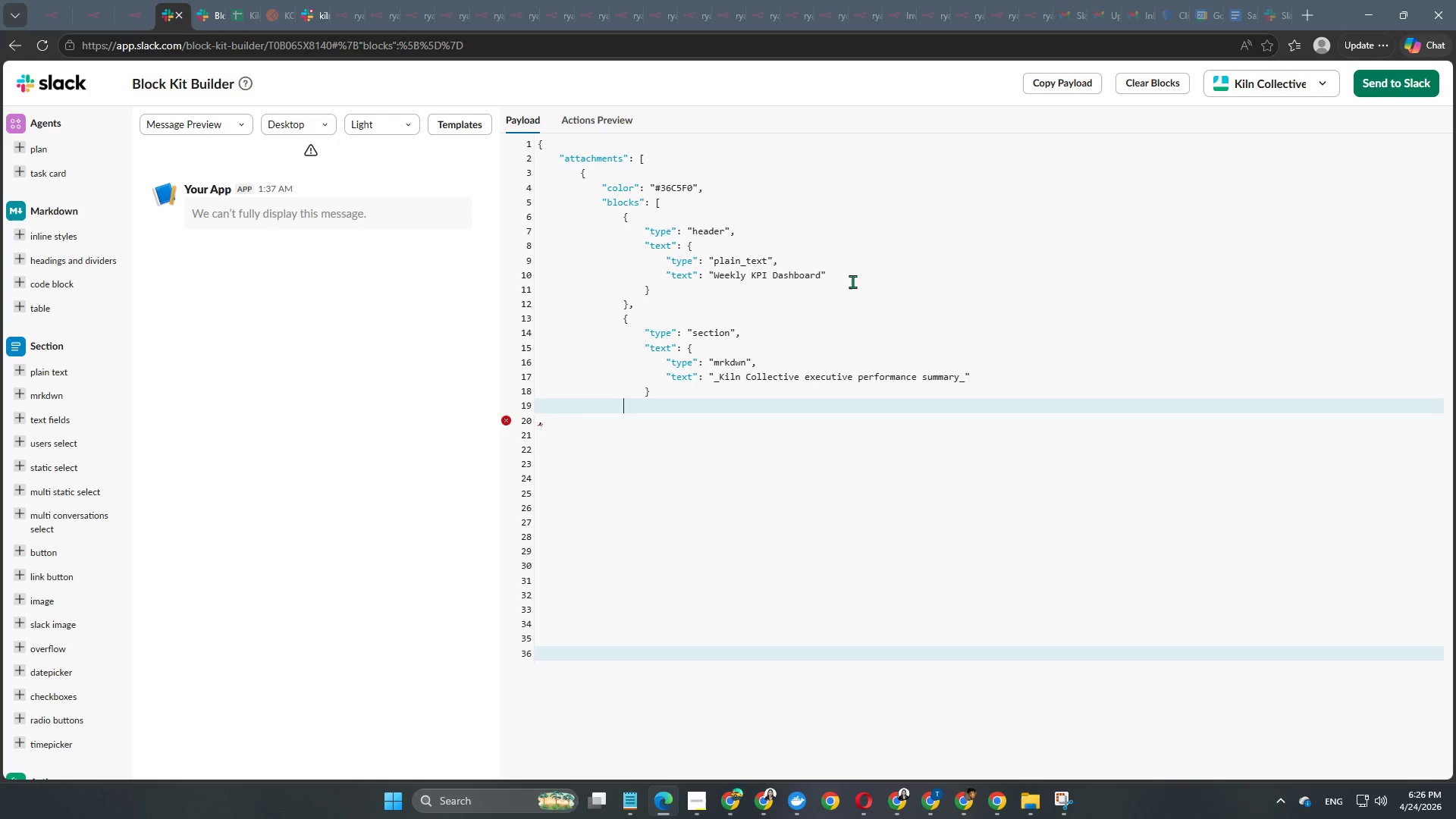 
key(ArrowDown)
 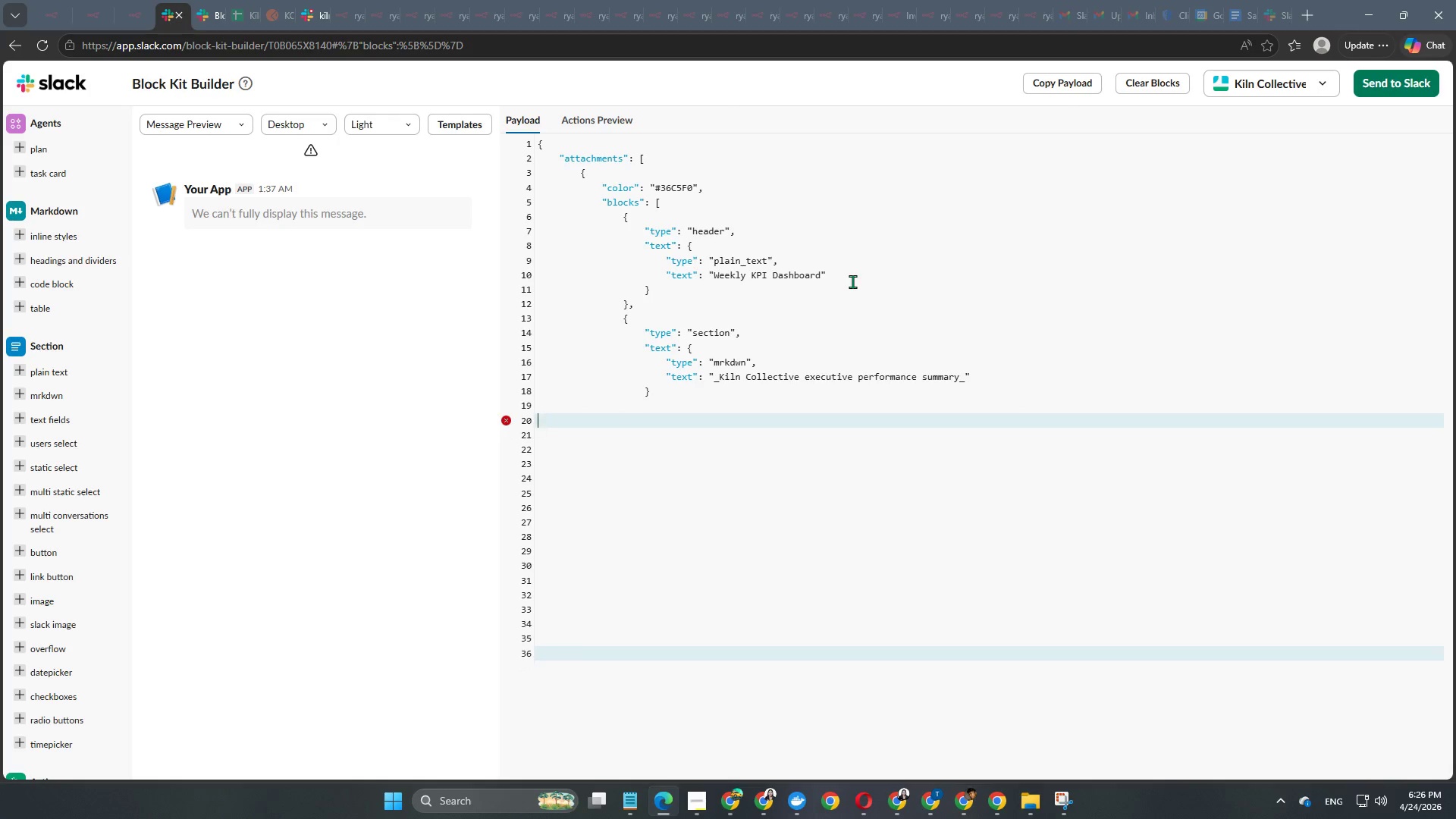 
key(Backspace)
 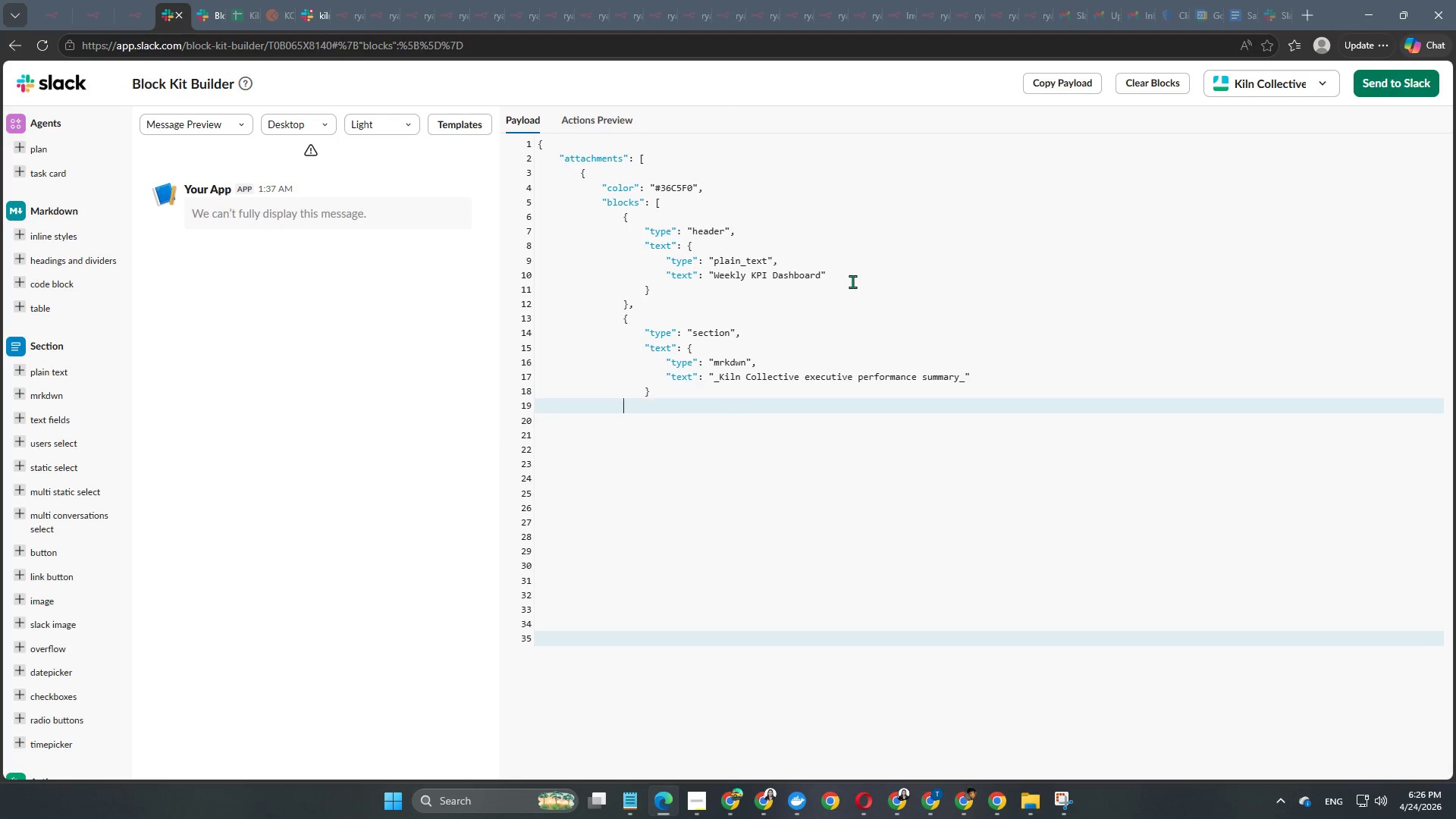 
key(Backspace)
 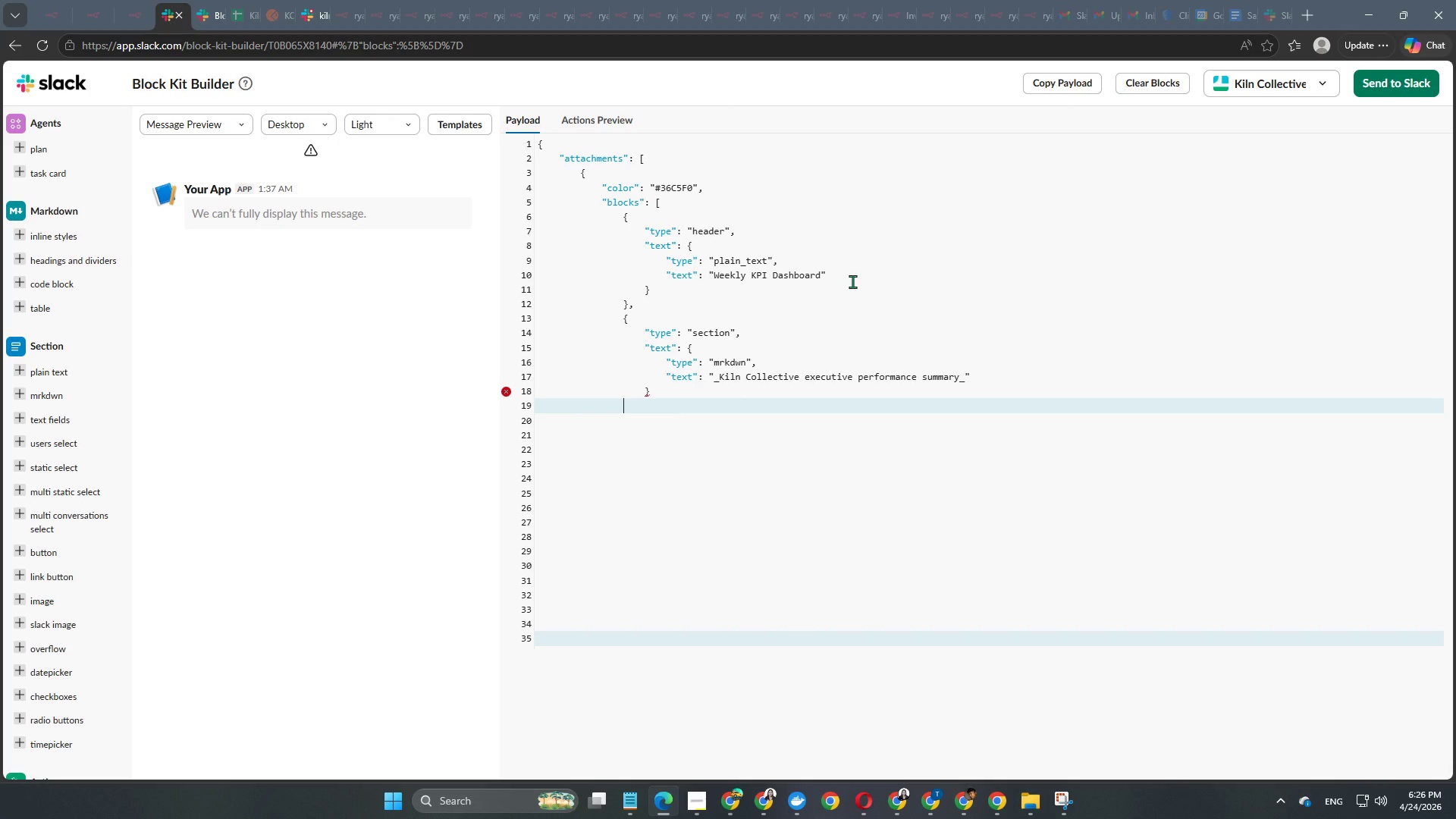 
key(Shift+BracketRight)
 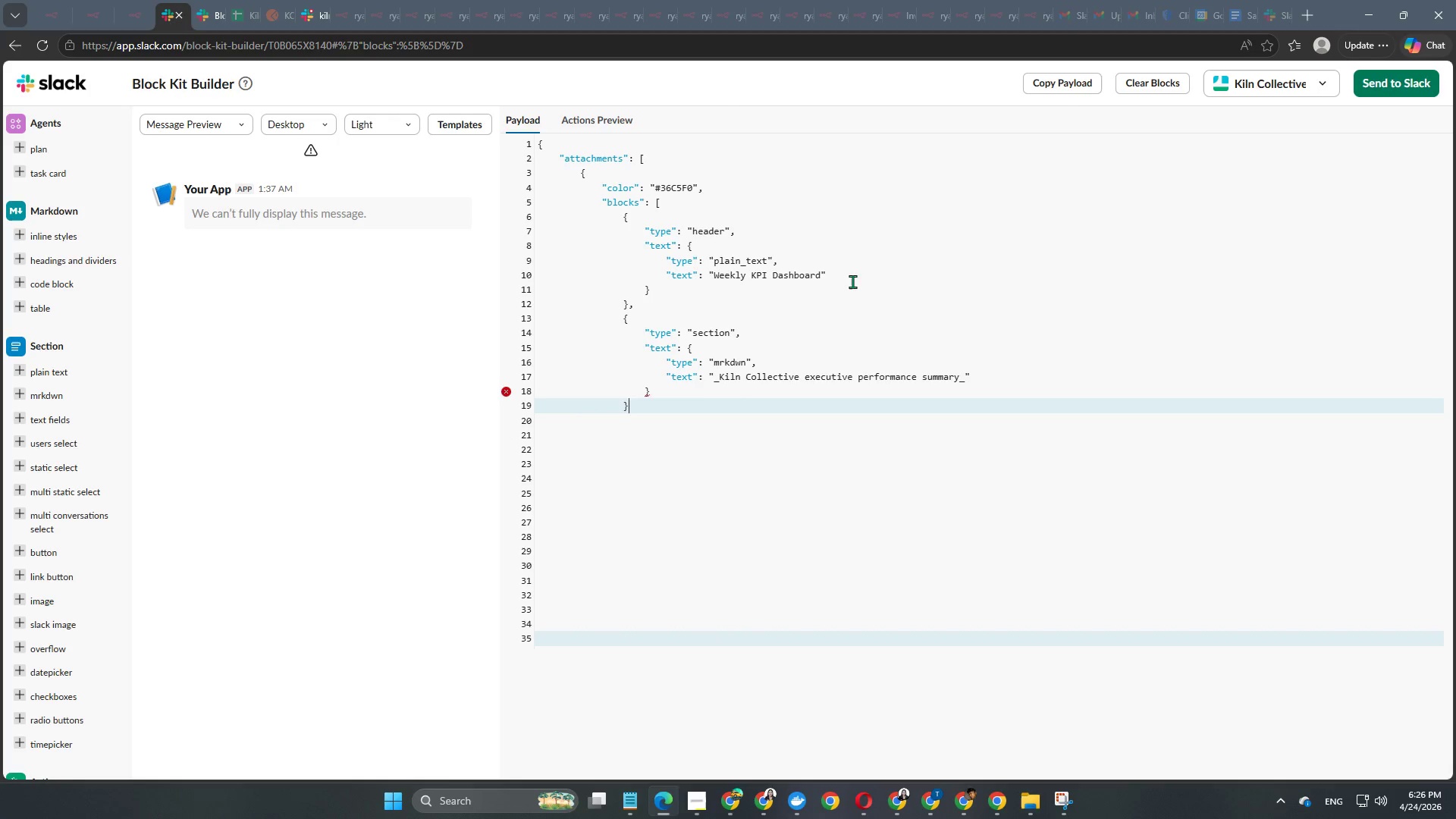 
key(Comma)
 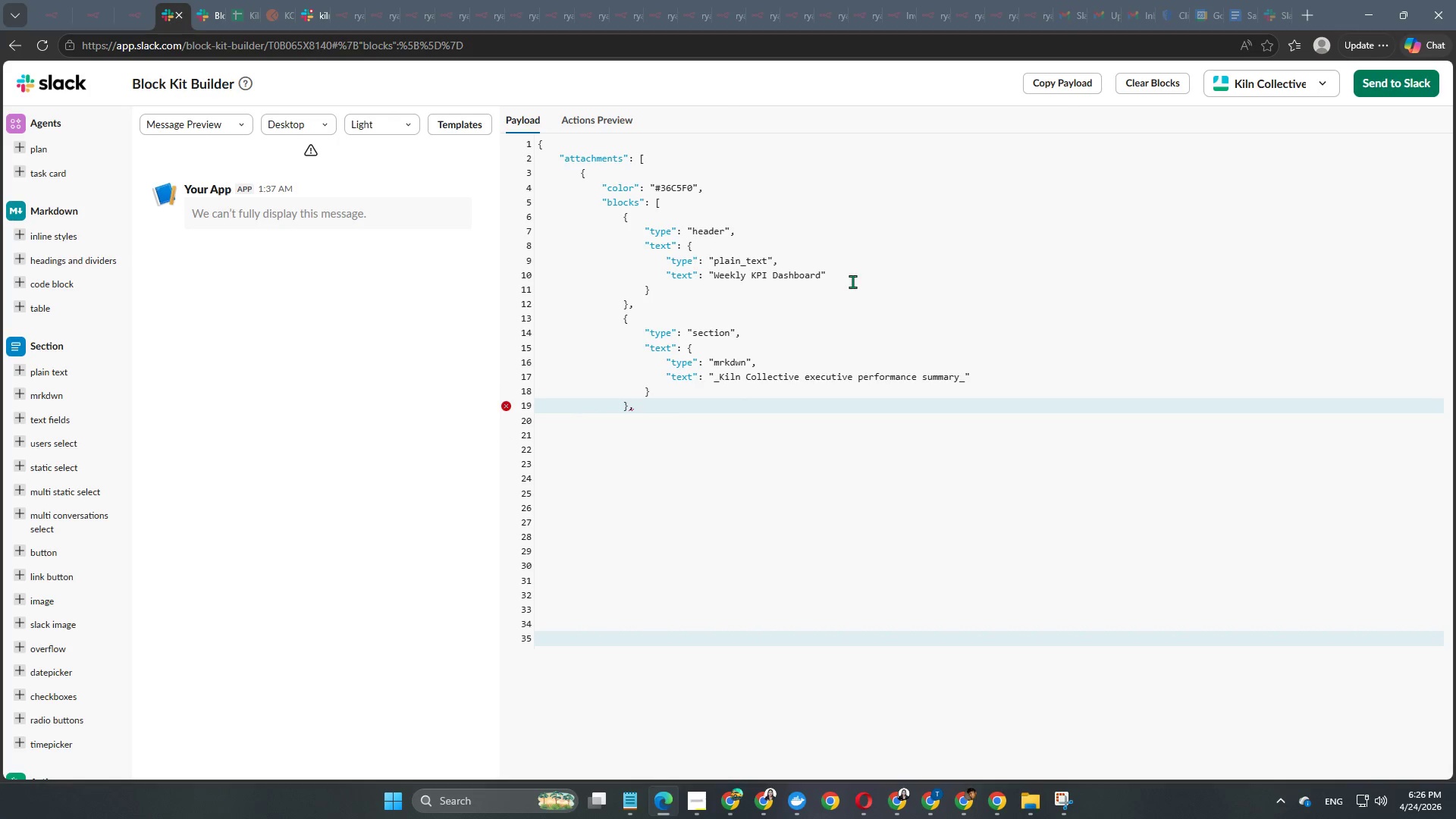 
key(Enter)
 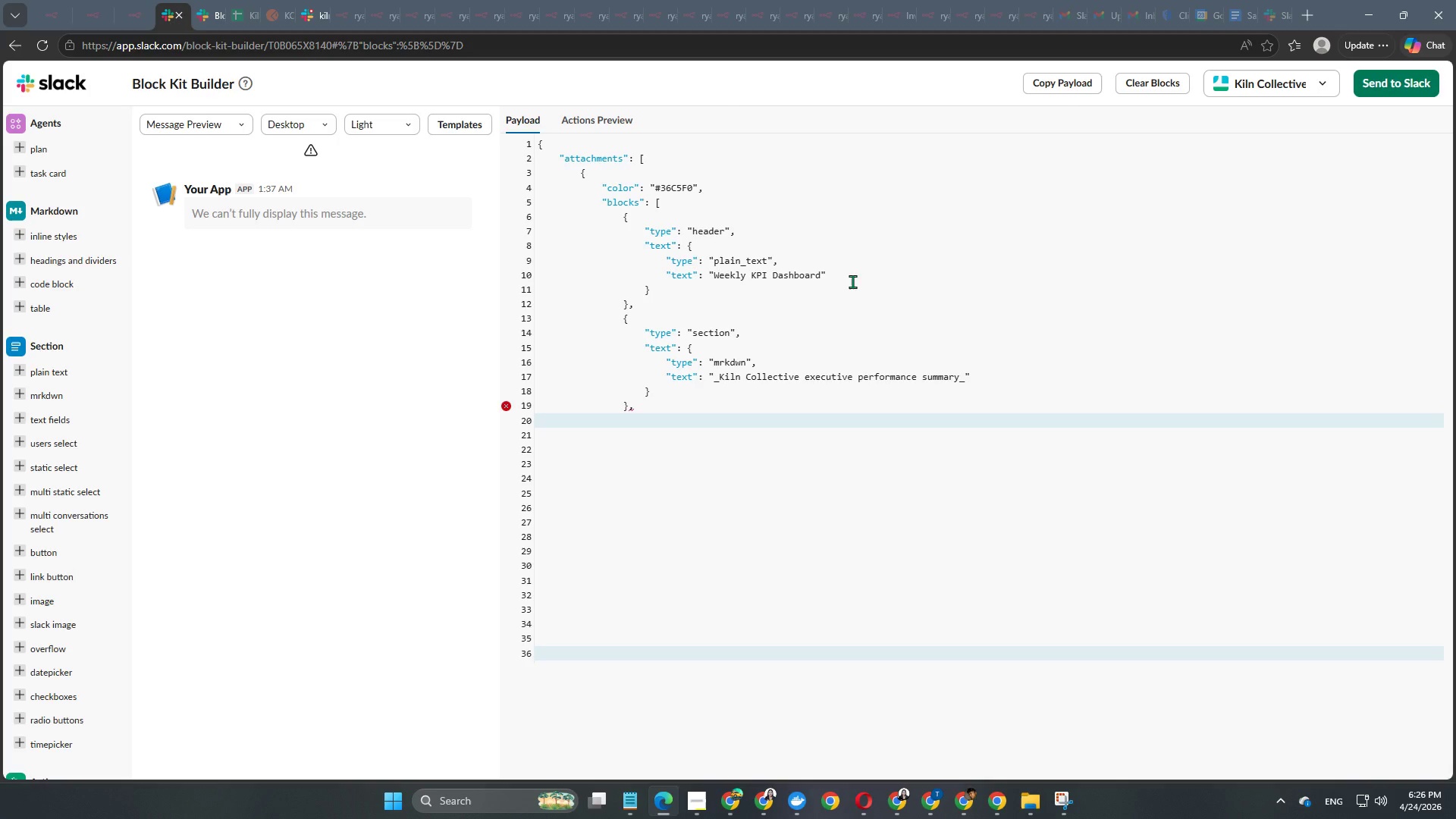 
key(Tab)
 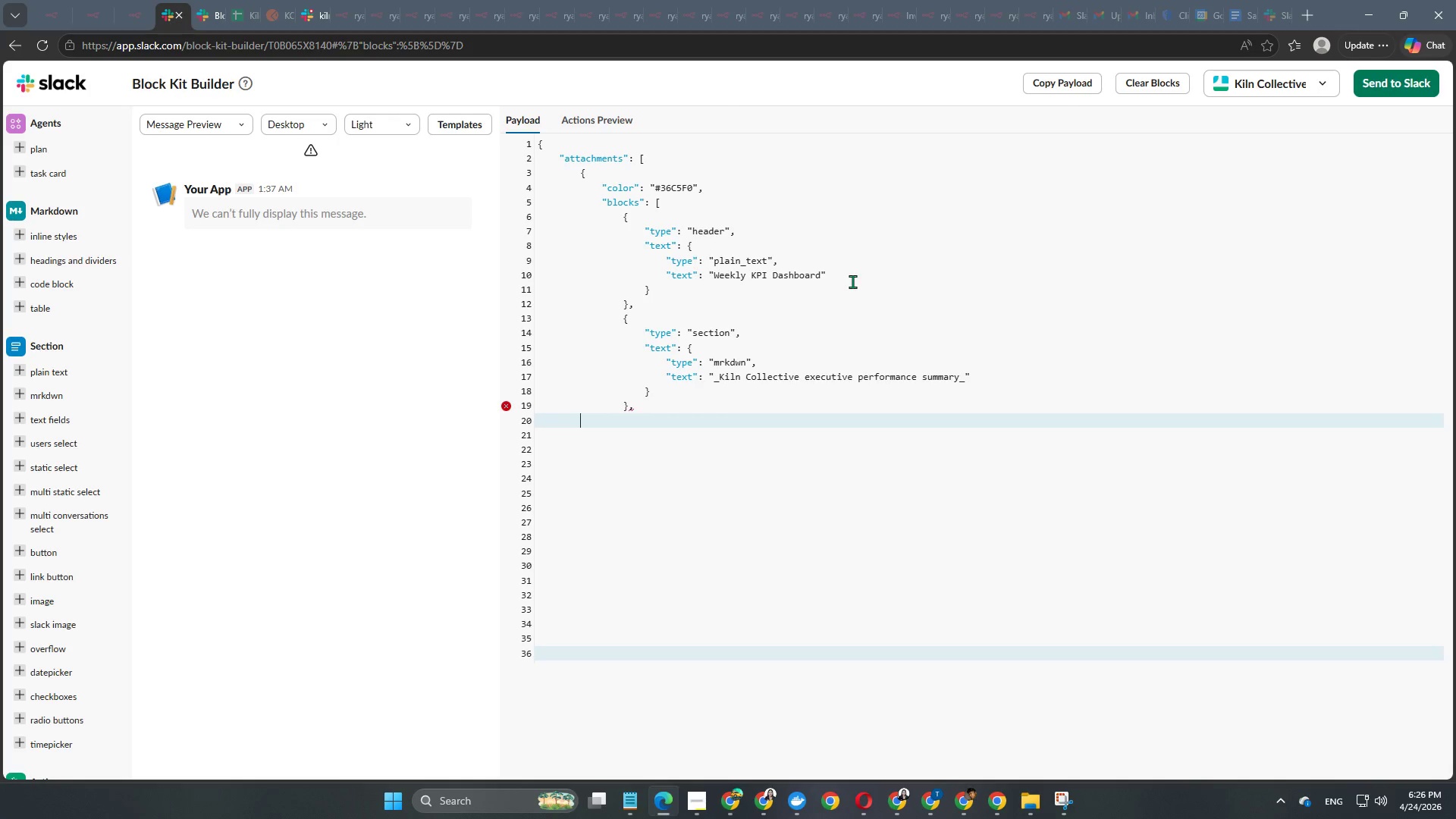 
key(Tab)
 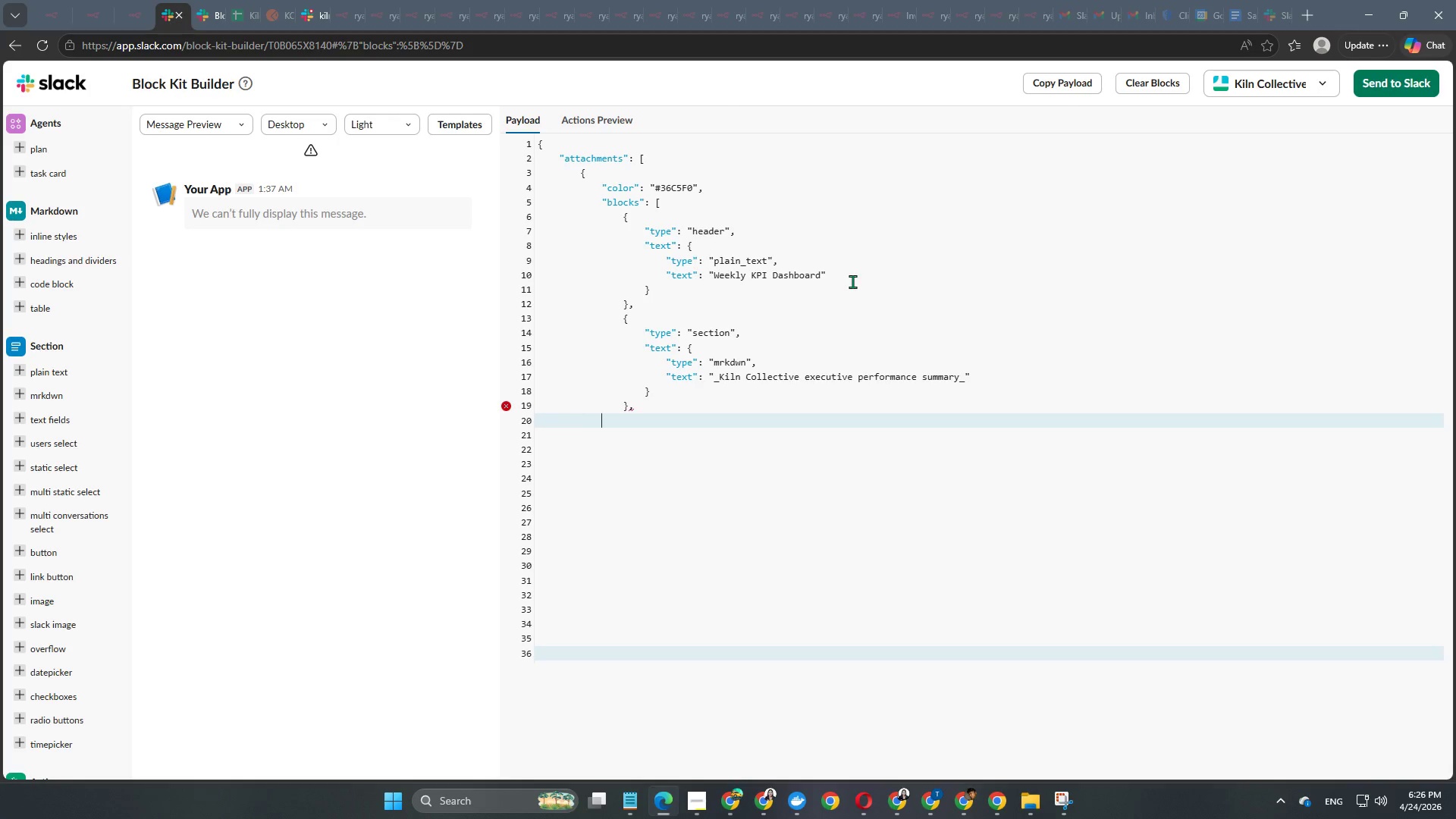 
key(Tab)
 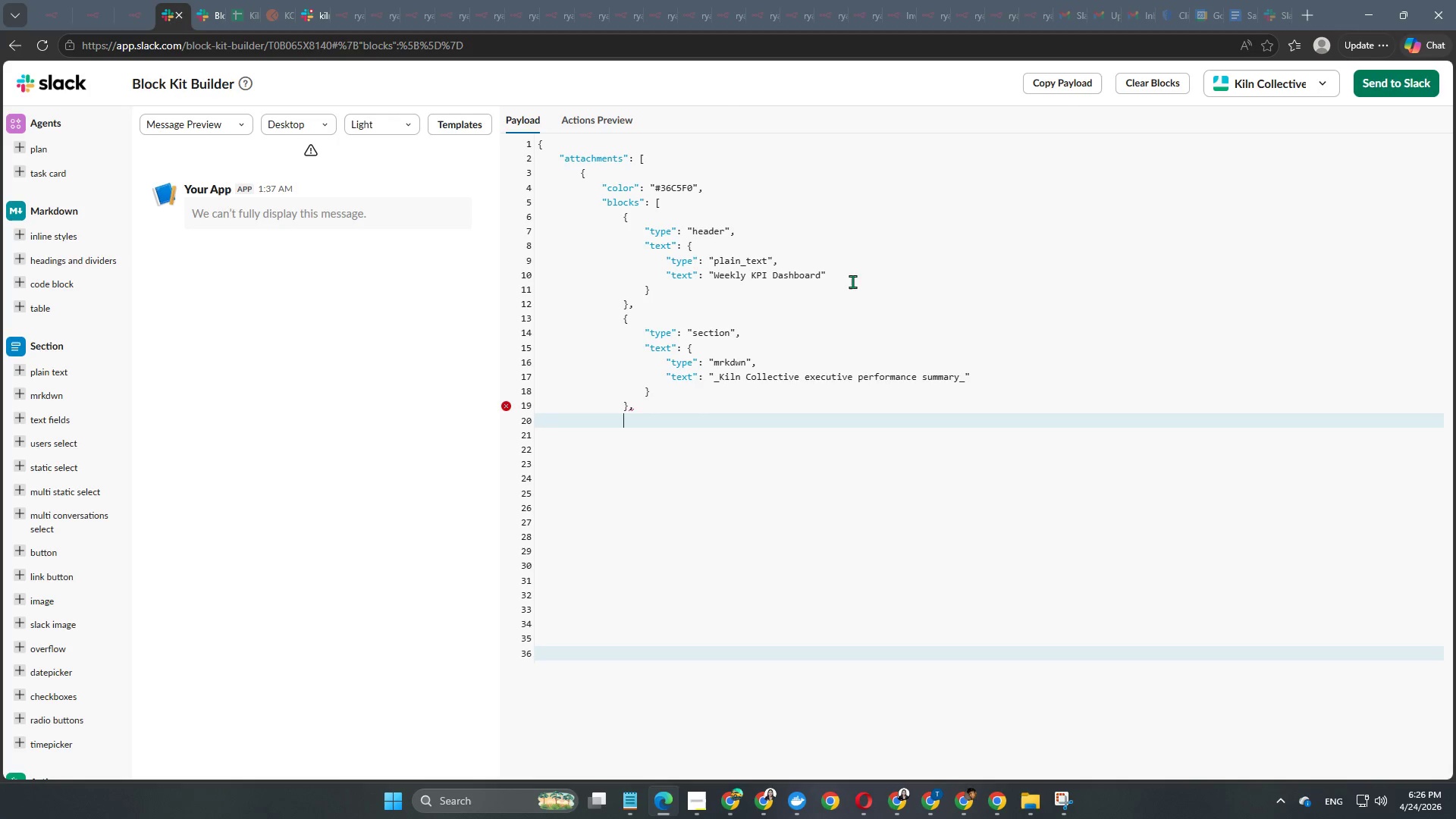 
key(Tab)
 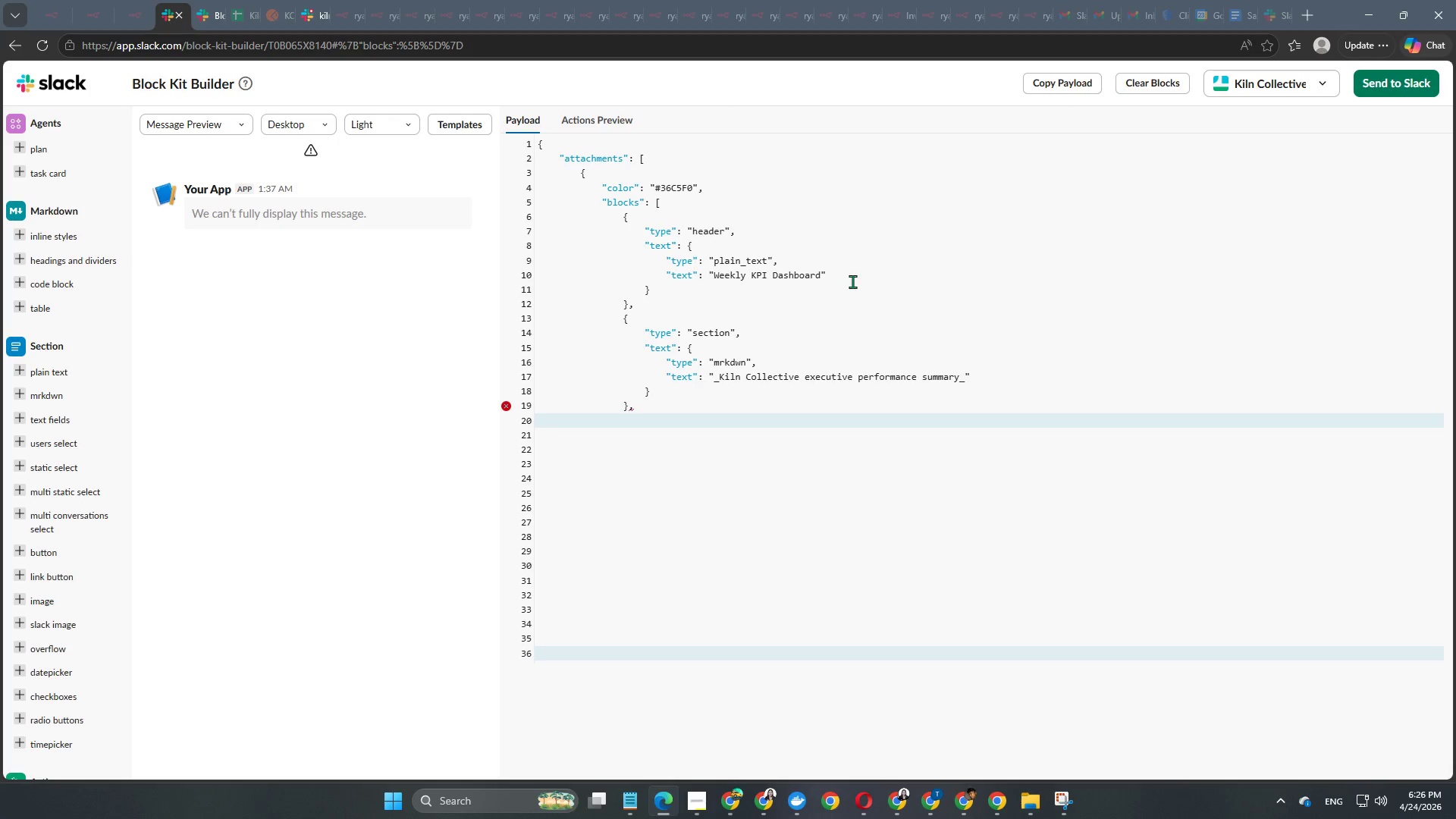 
key(Shift+ShiftRight)
 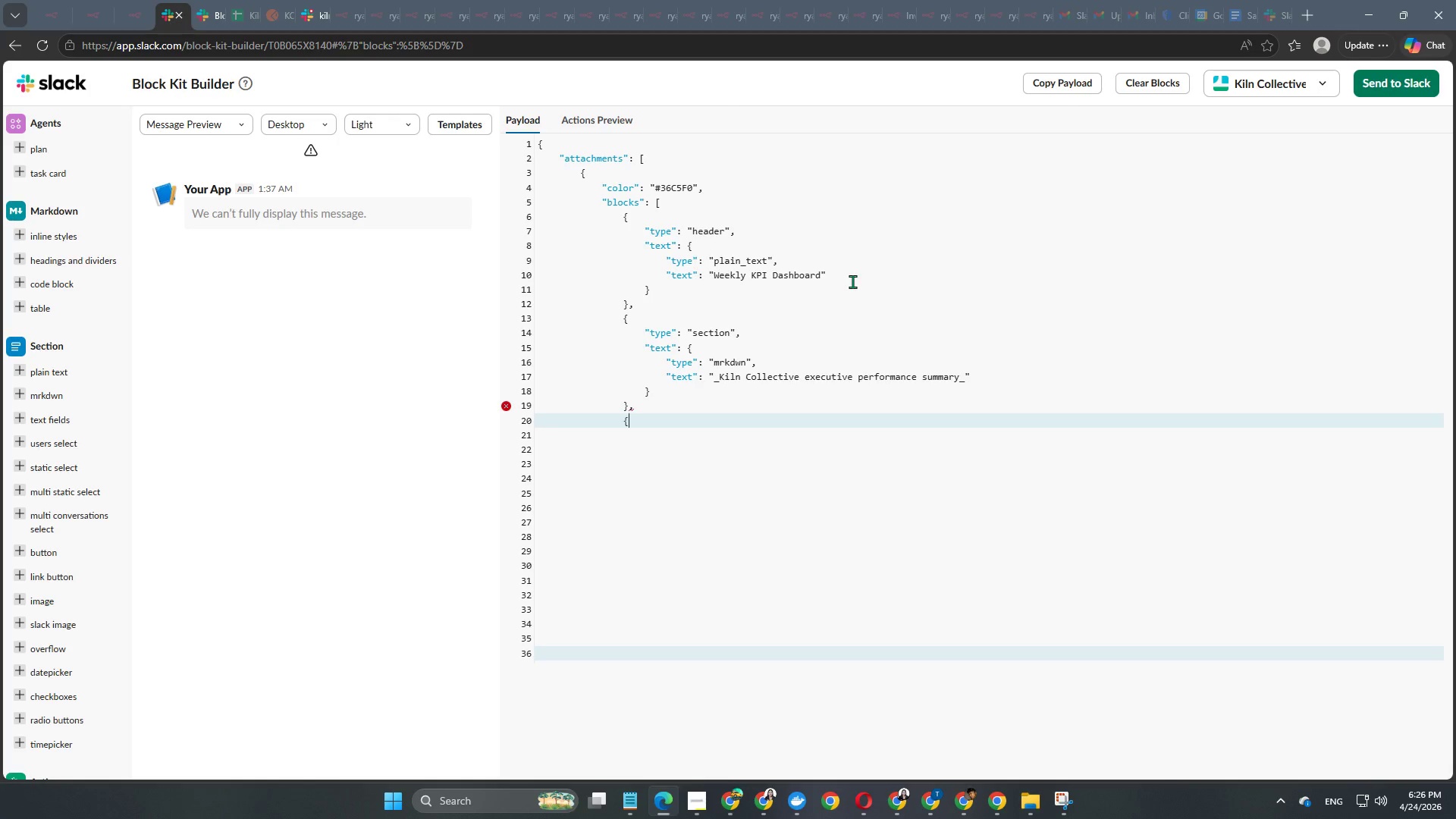 
key(Shift+BracketLeft)
 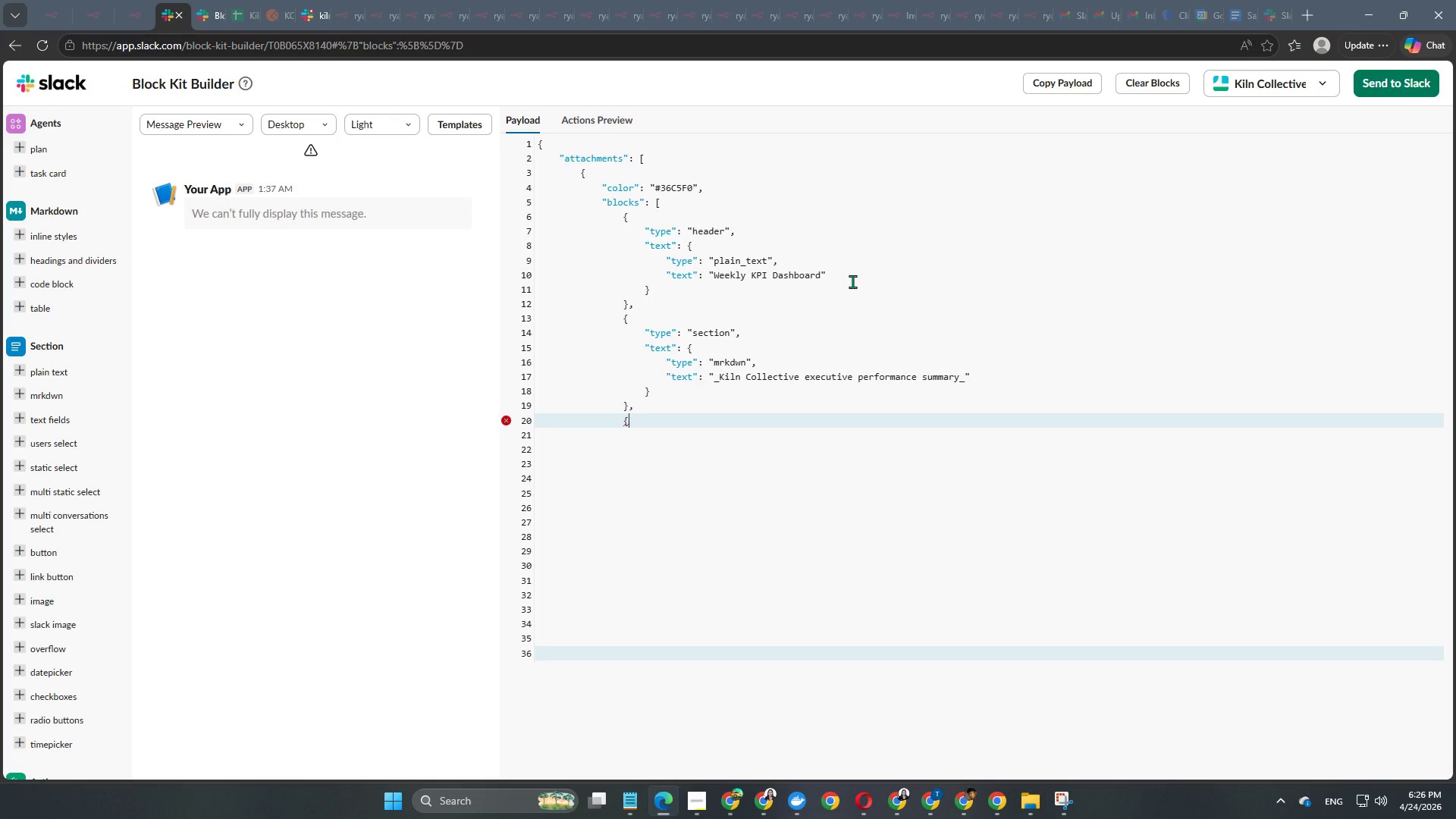 
key(Enter)
 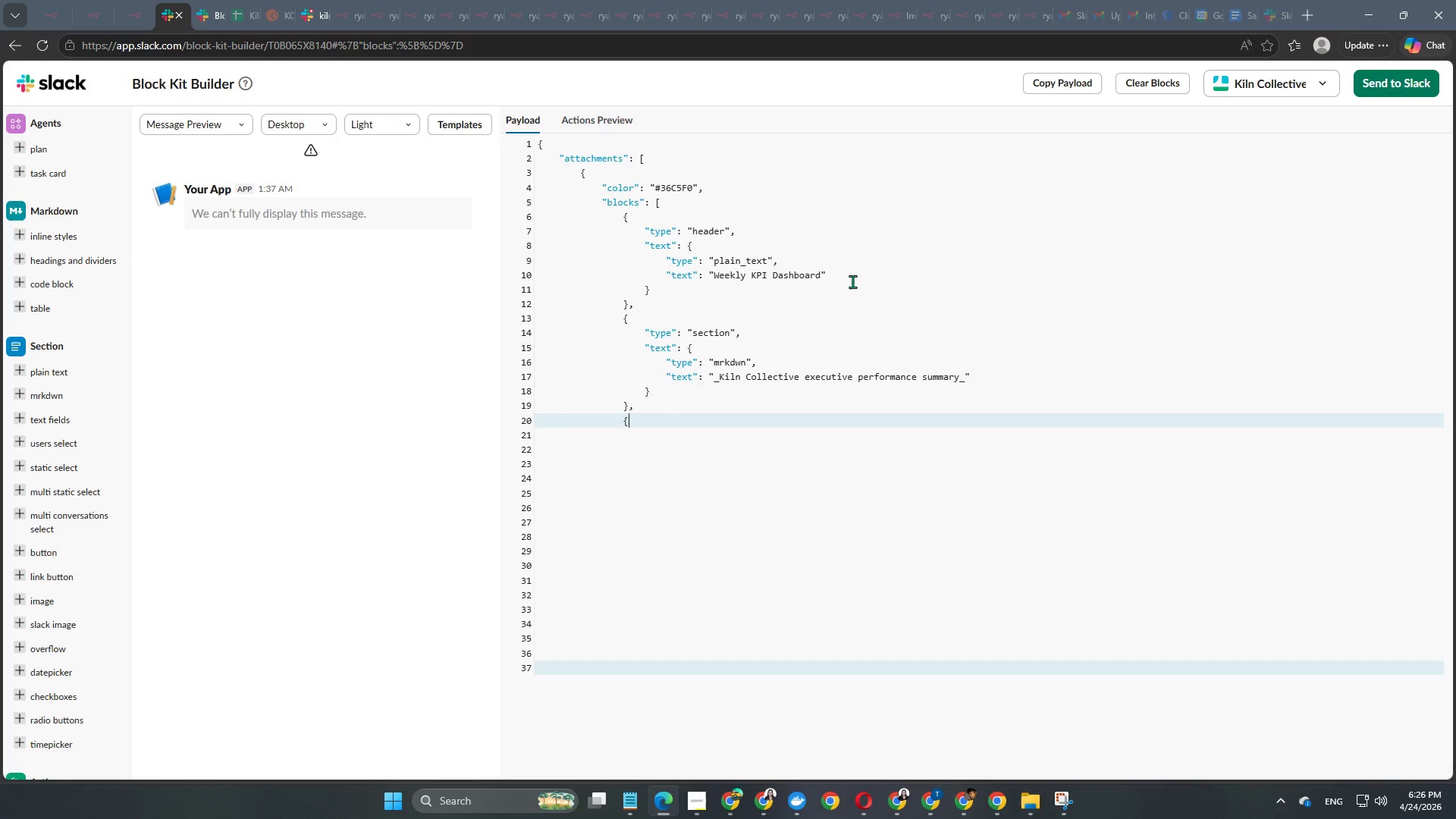 
key(Enter)
 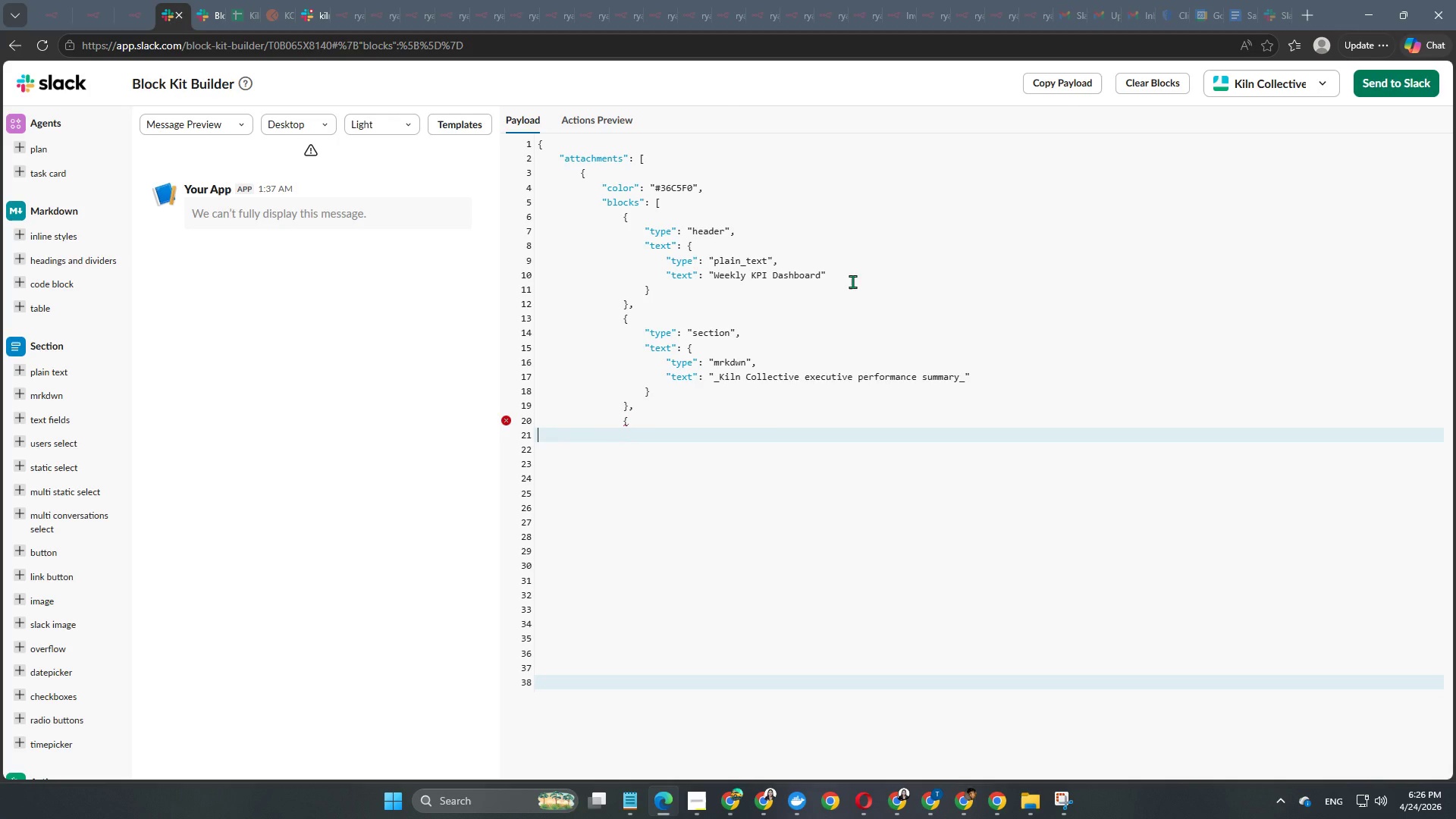 
key(Enter)
 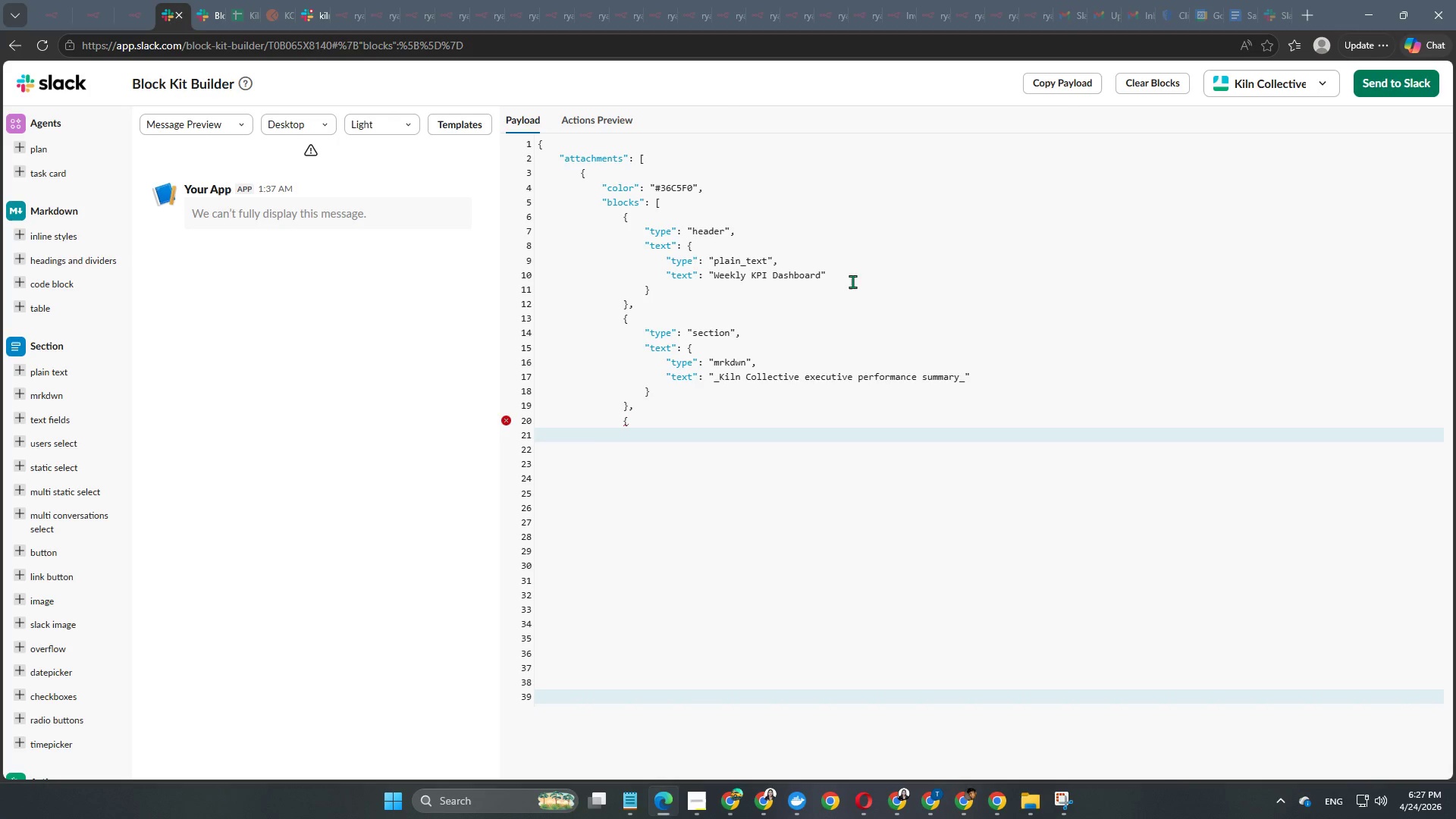 
type("type)
 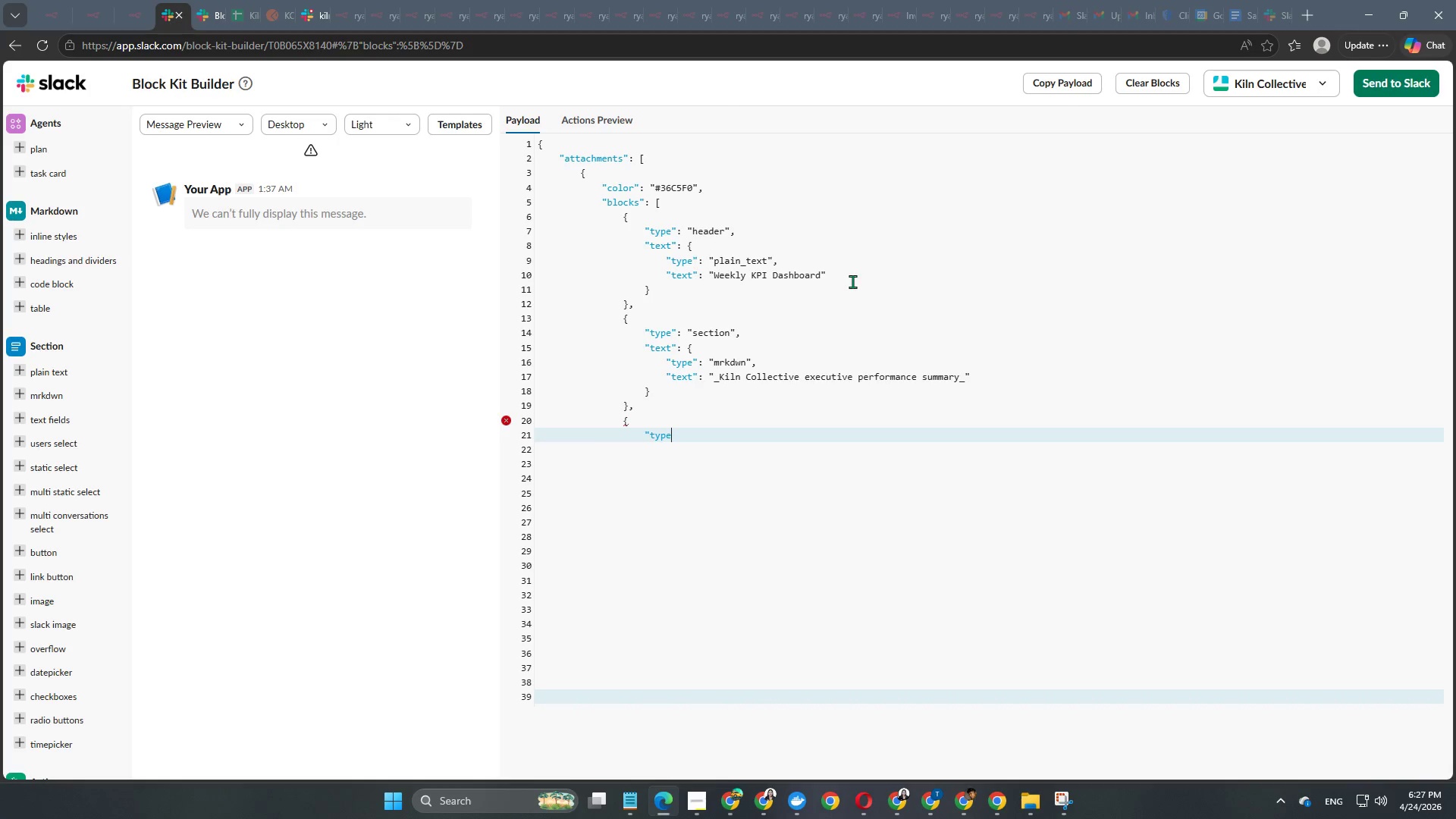 
type(": "divier)
key(Backspace)
key(Backspace)
type(der")
 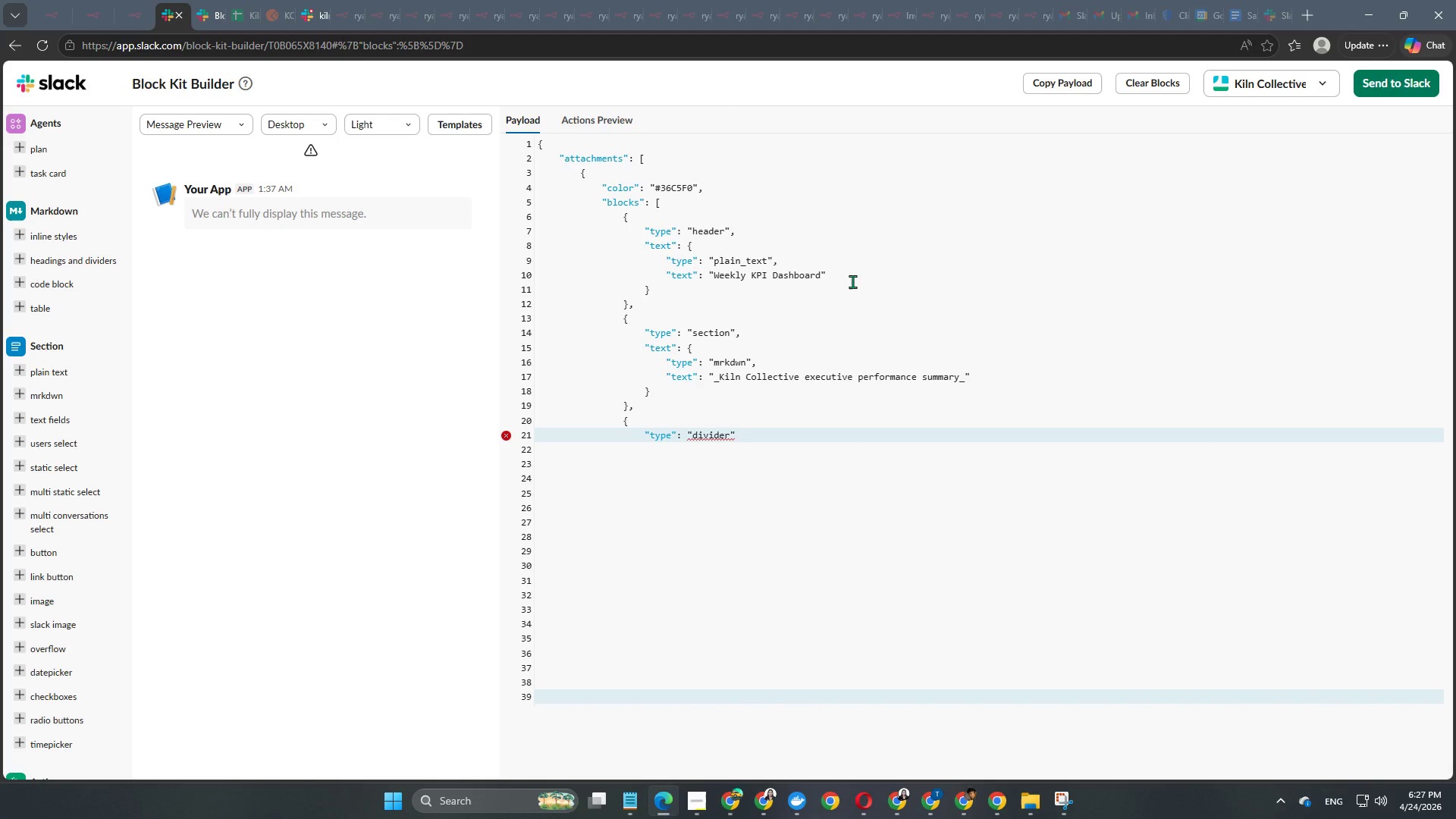 
key(Enter)
 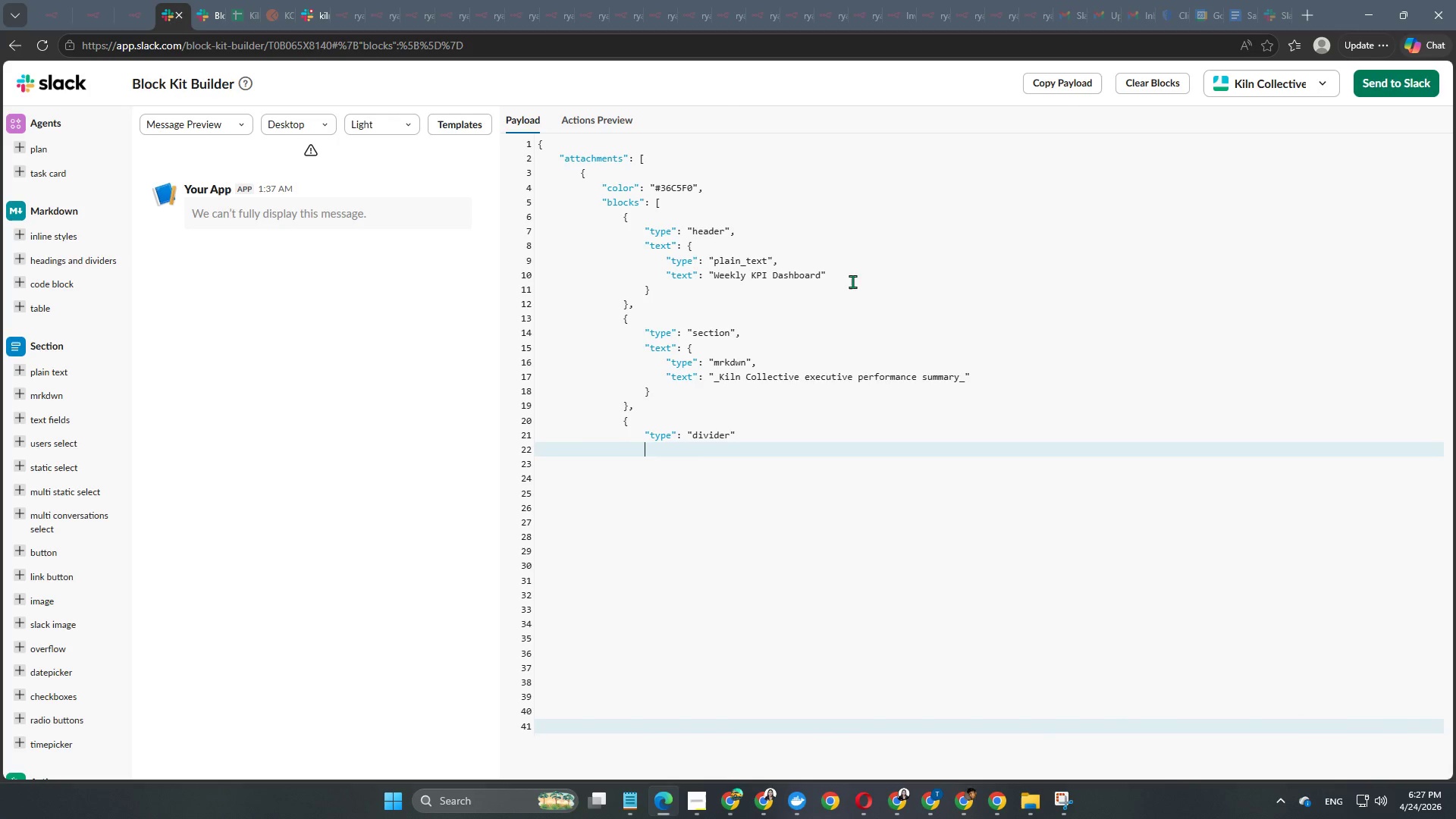 
key(Enter)
 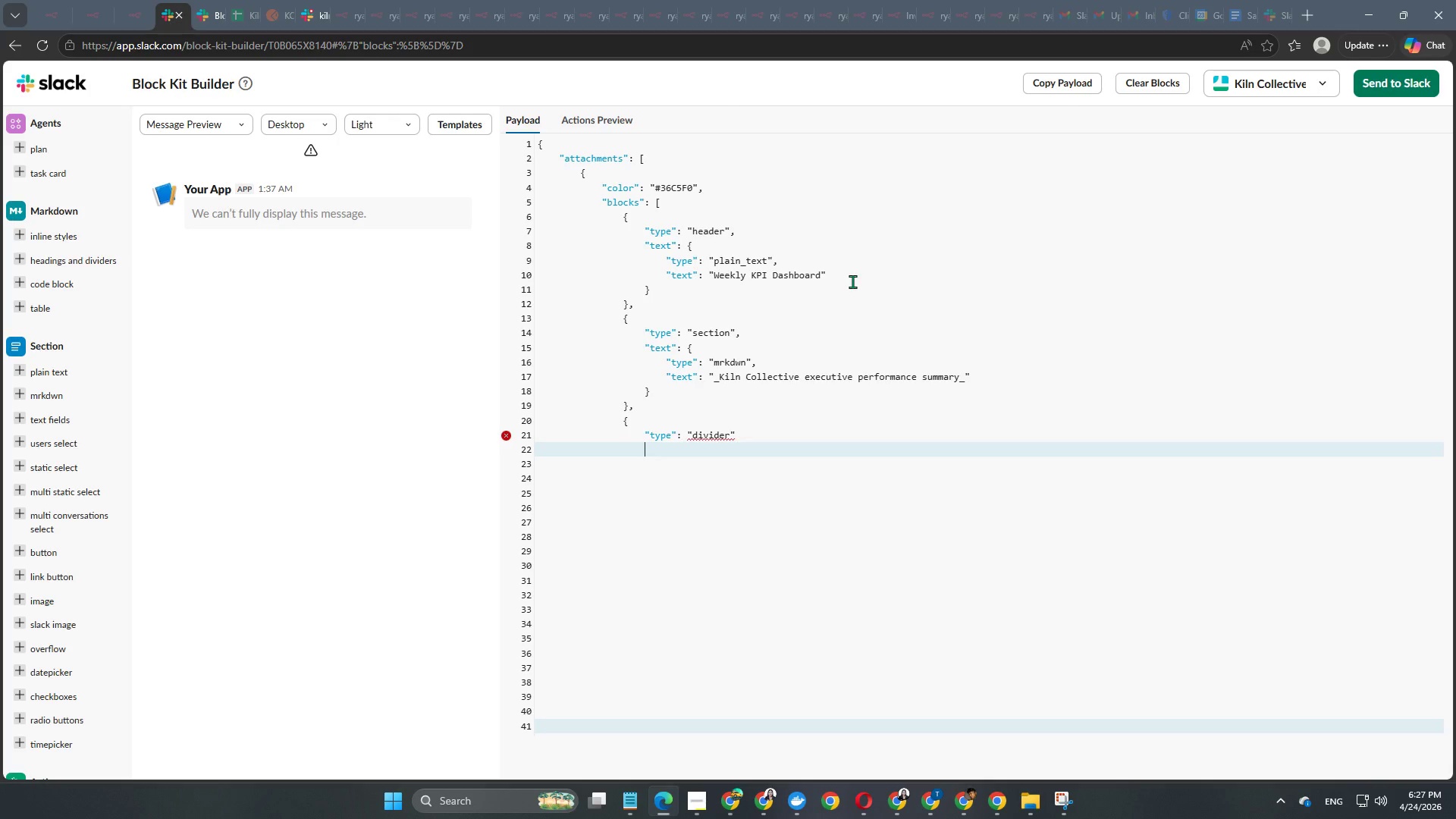 
key(Control+Z)
 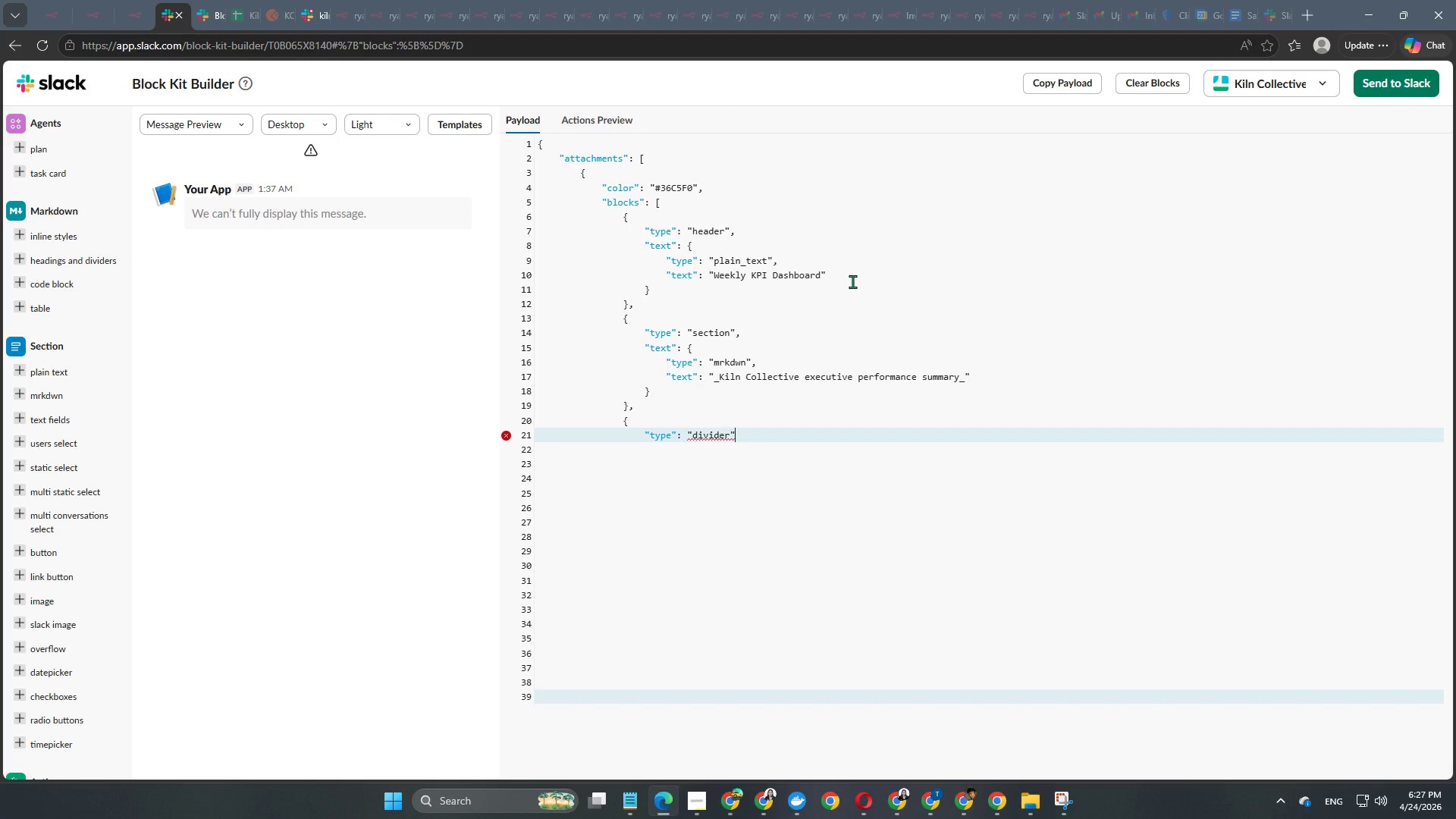 
key(Enter)
 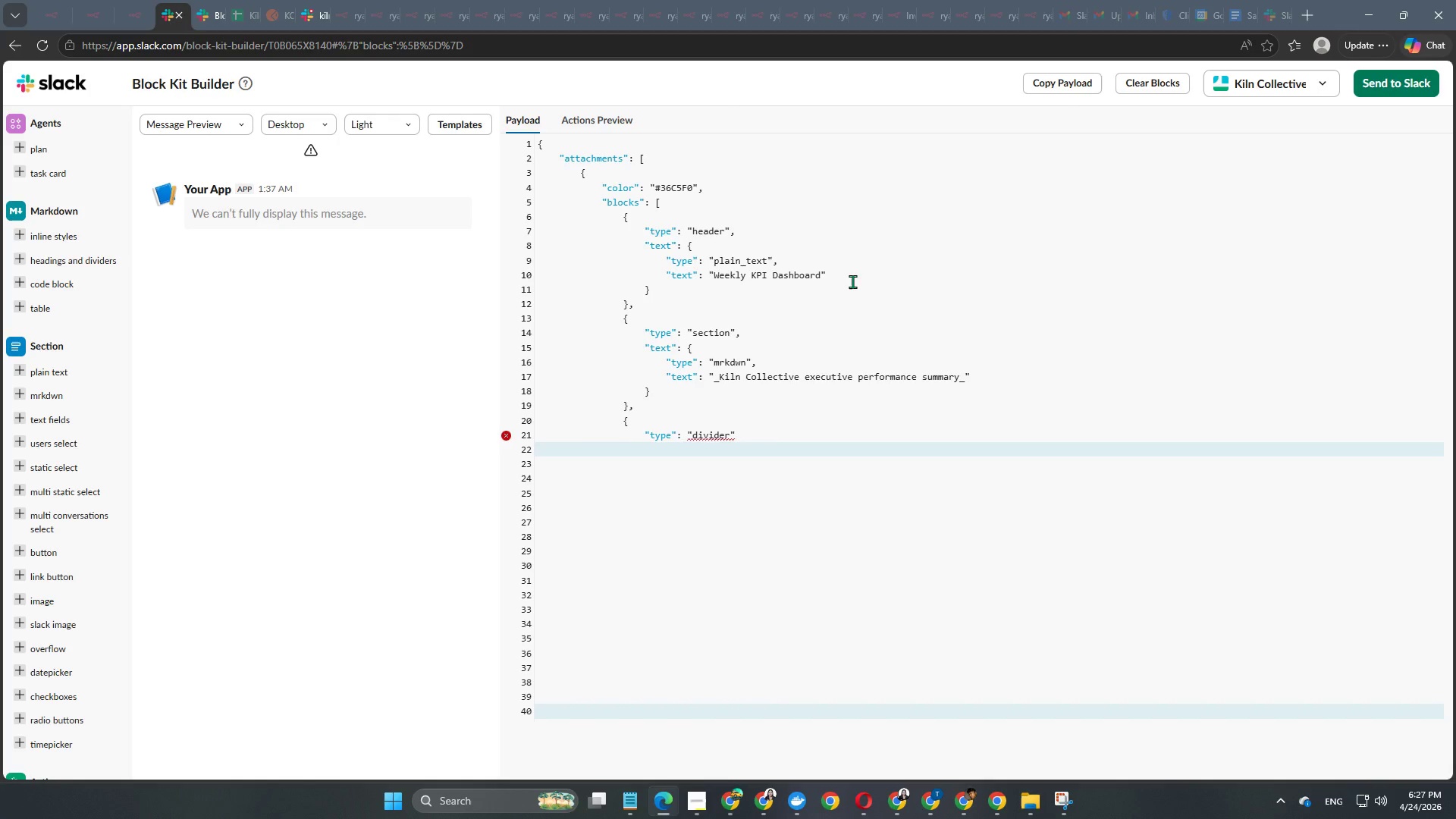 
key(Tab)
 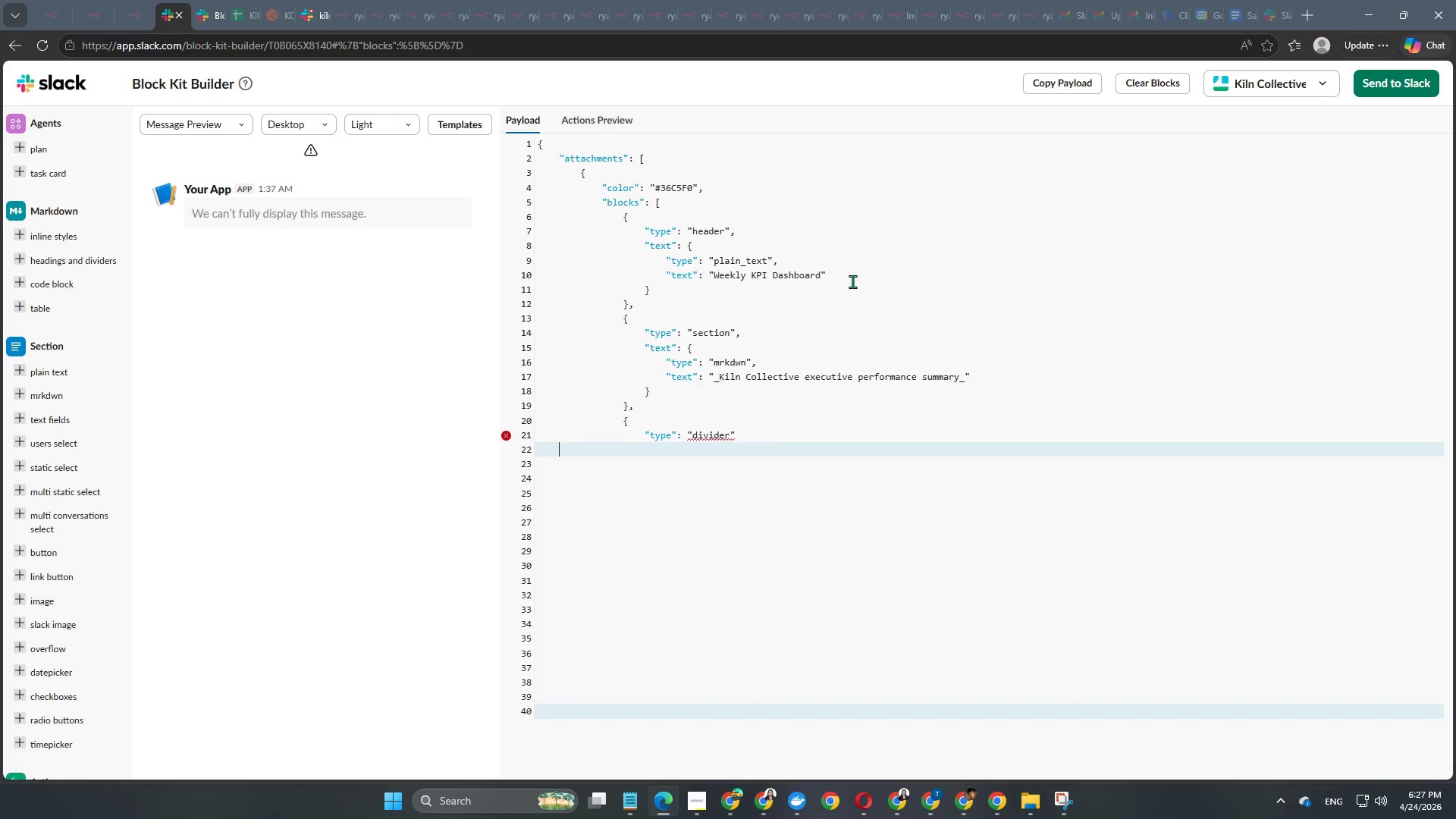 
key(Tab)
 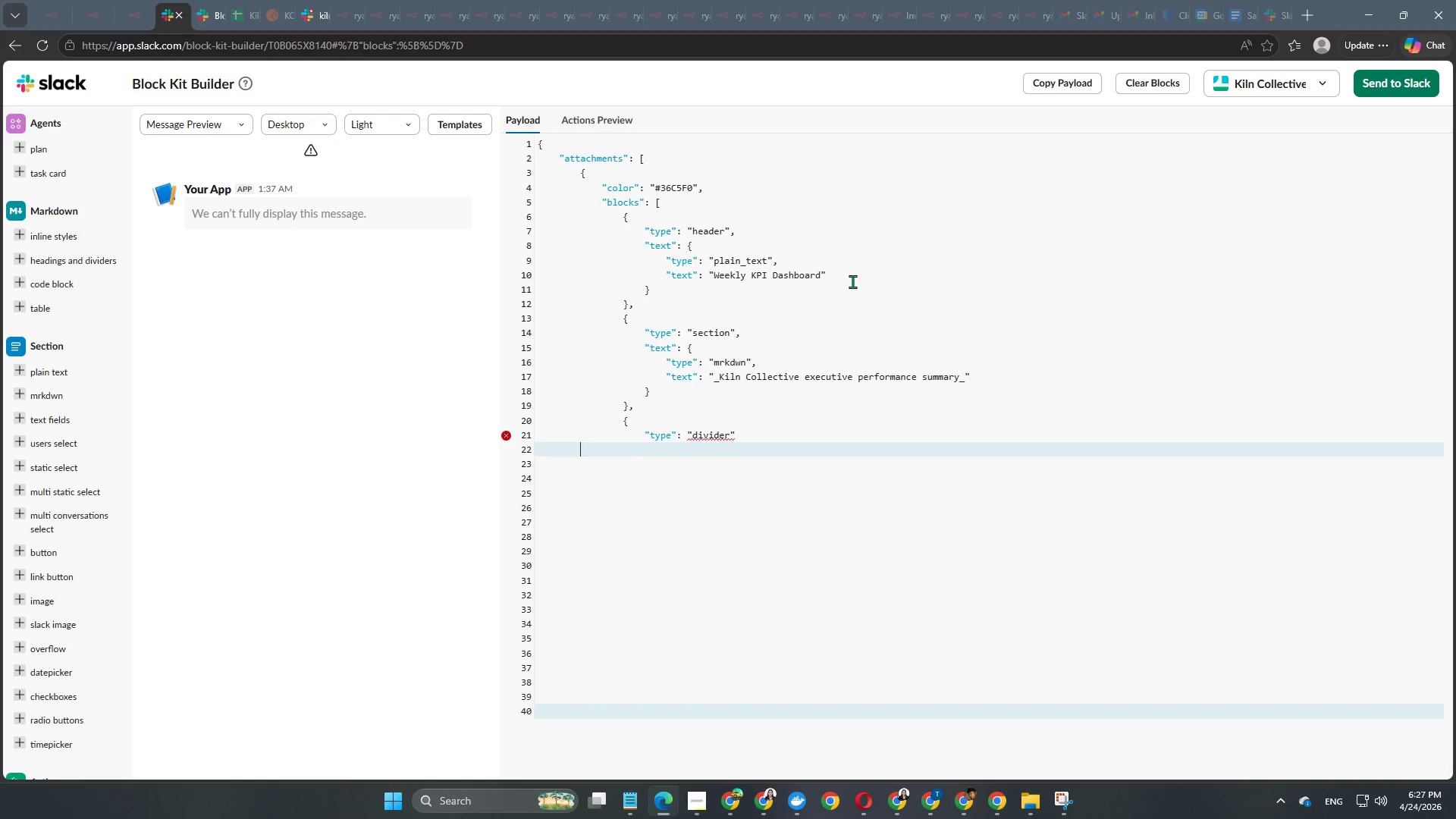 
key(Tab)
 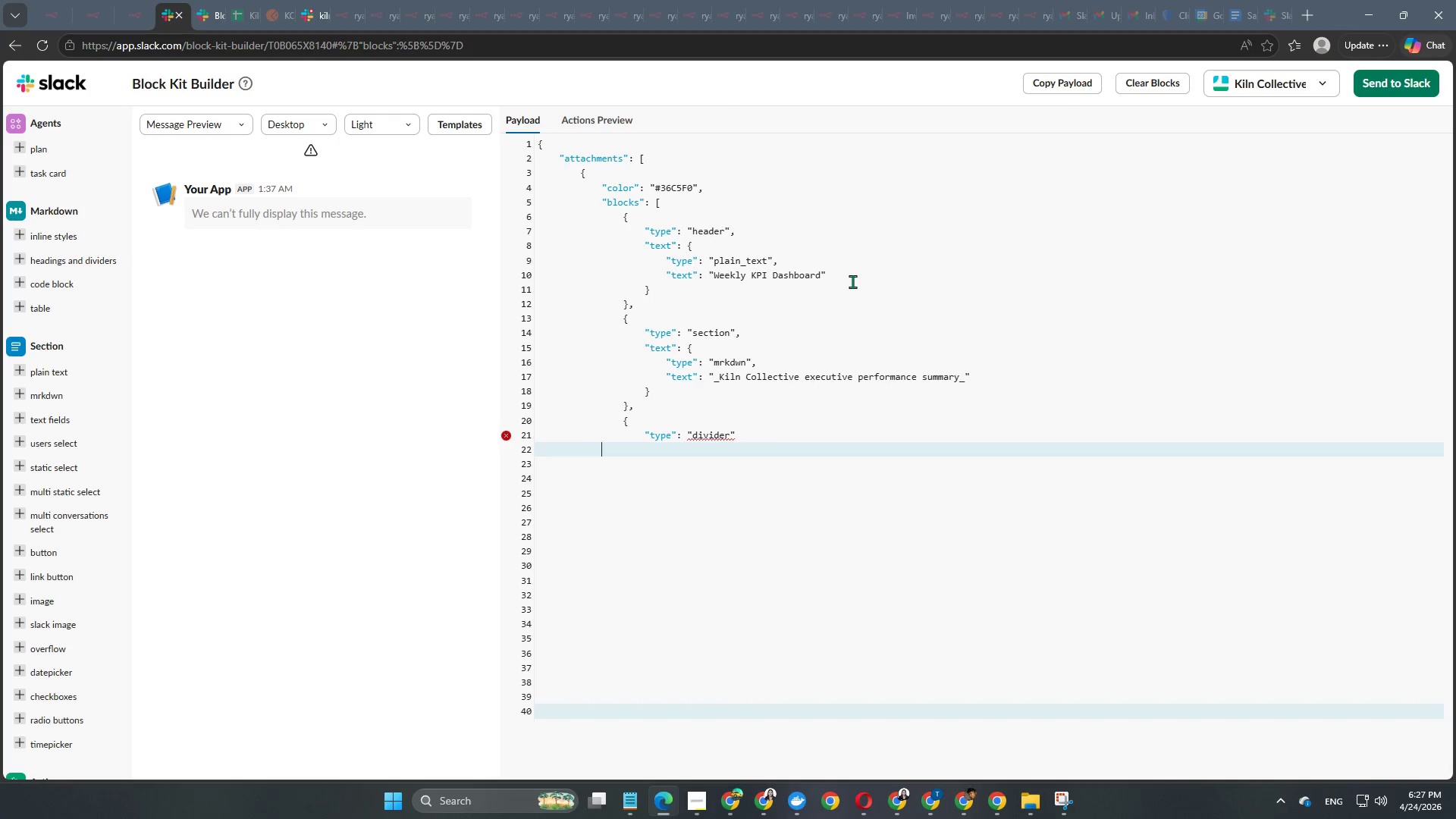 
key(Tab)
 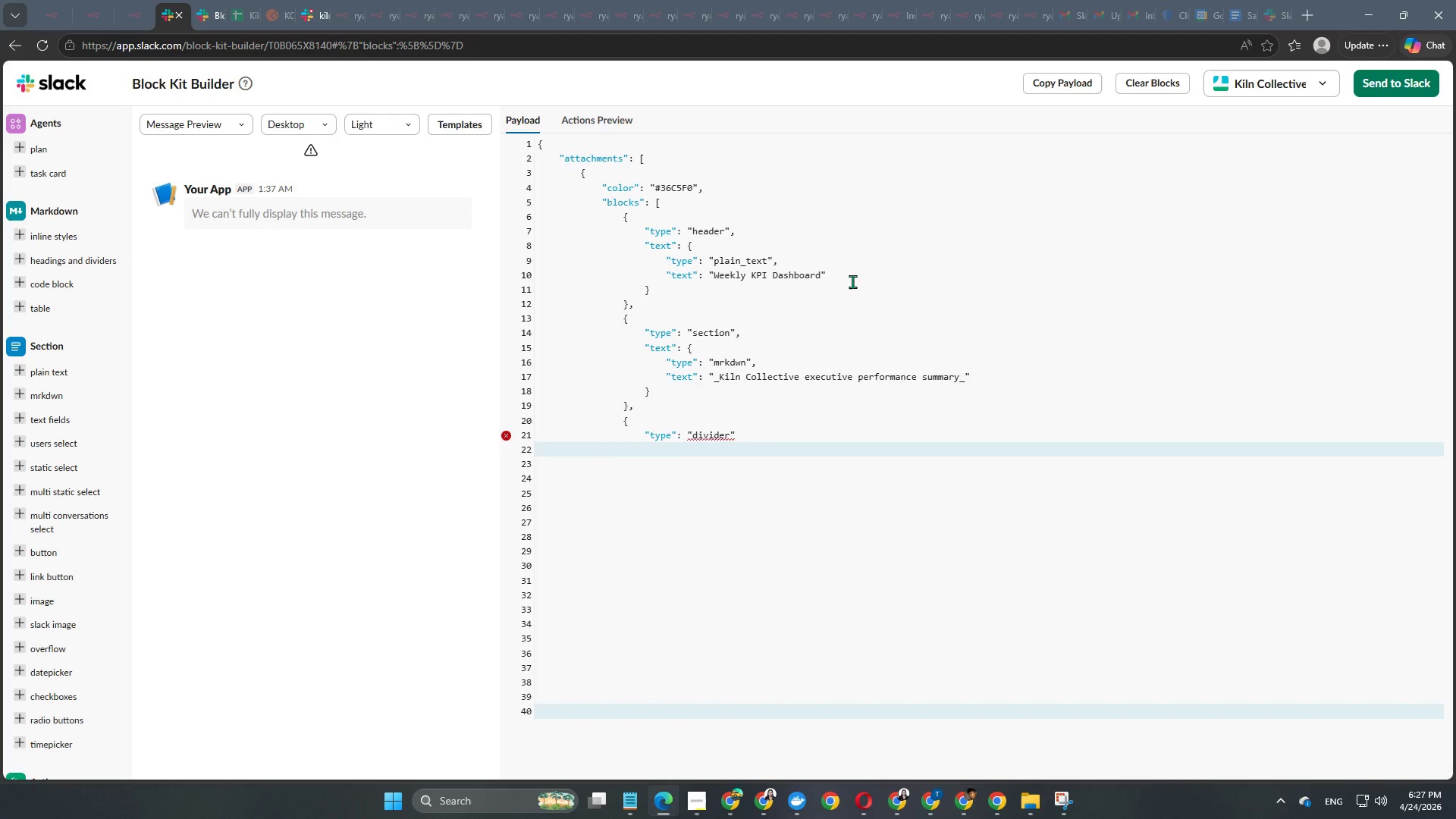 
key(Shift+ShiftRight)
 